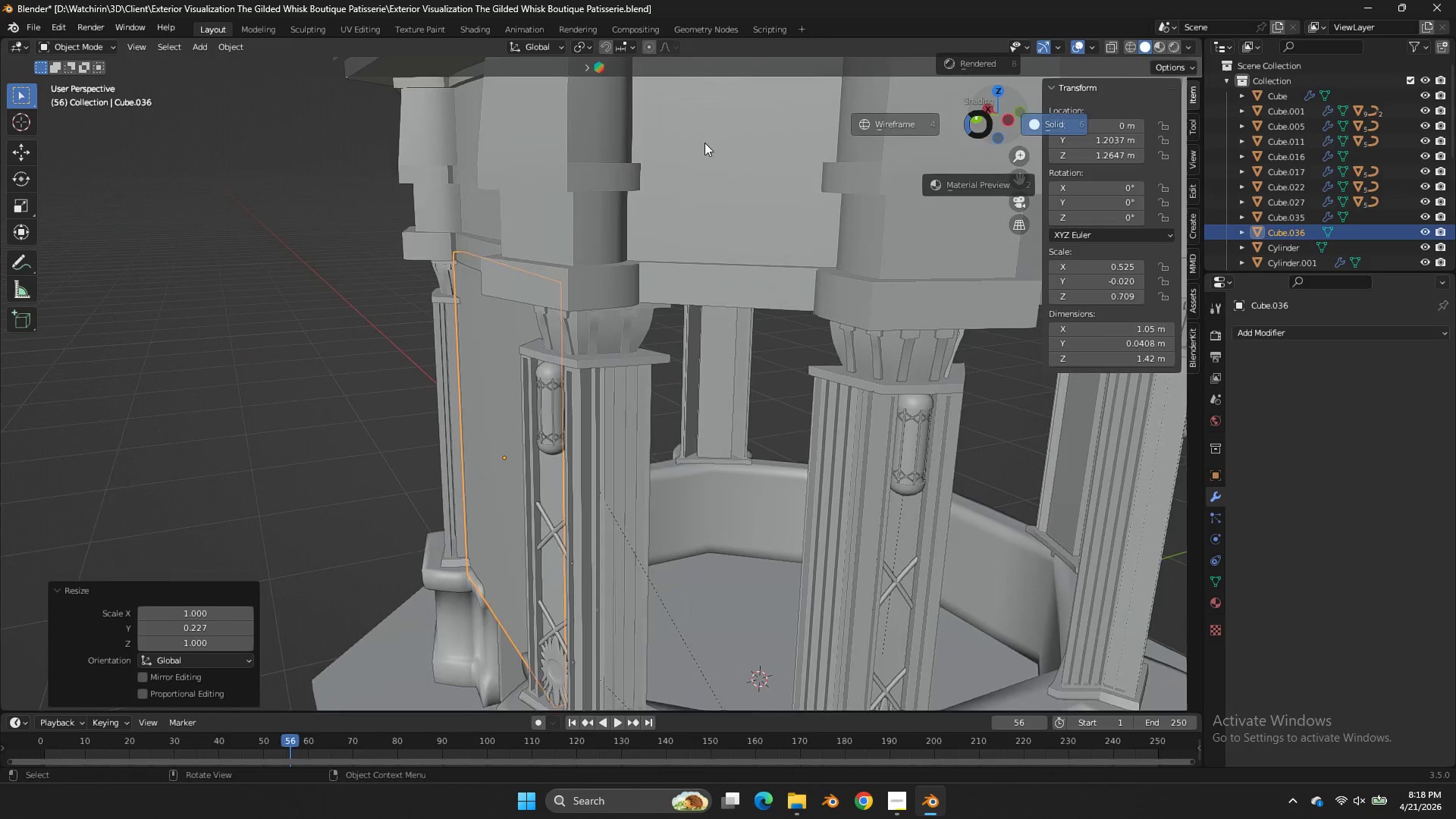 
scroll: coordinate [915, 245], scroll_direction: up, amount: 2.0
 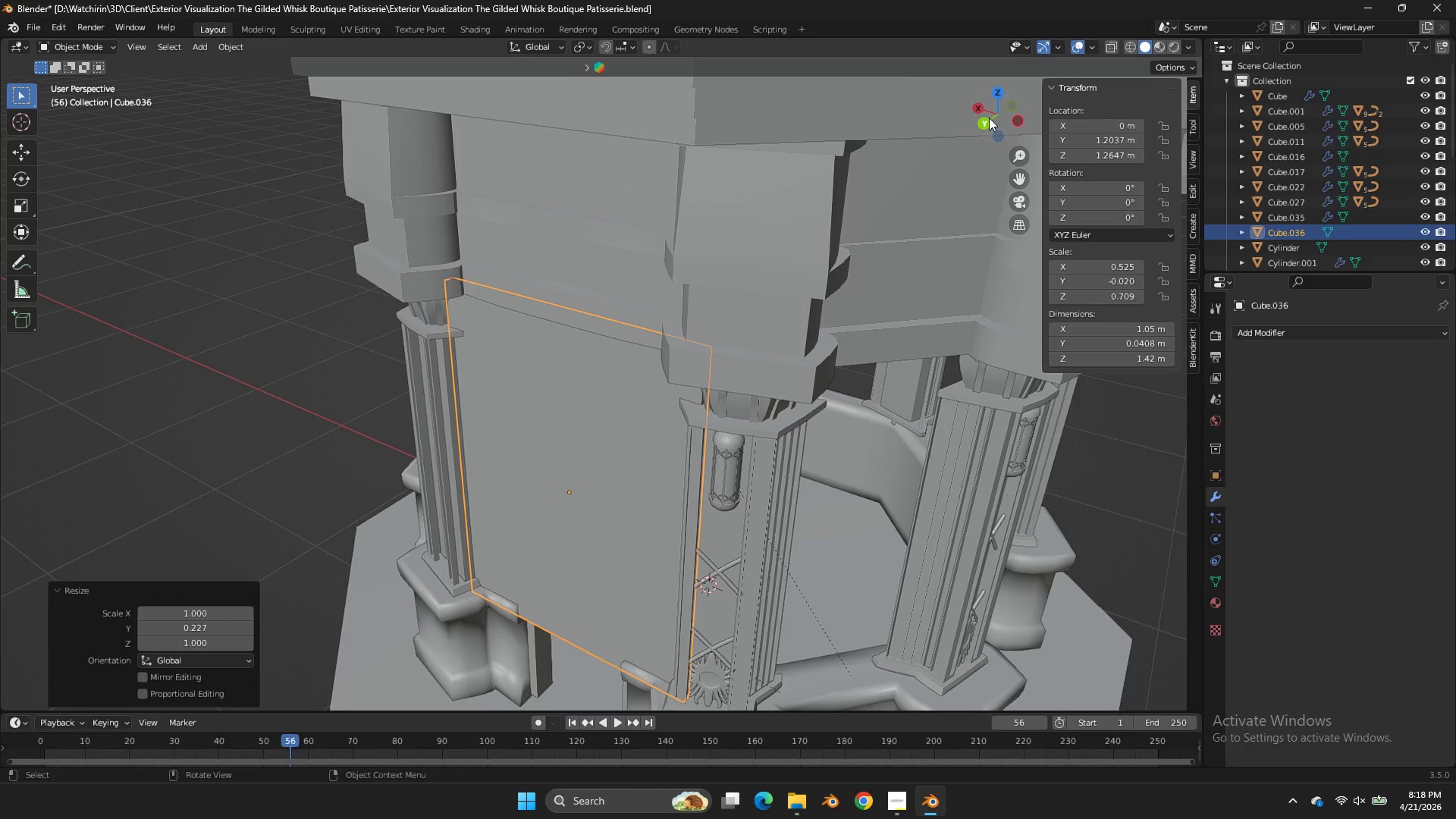 
type(zs)
 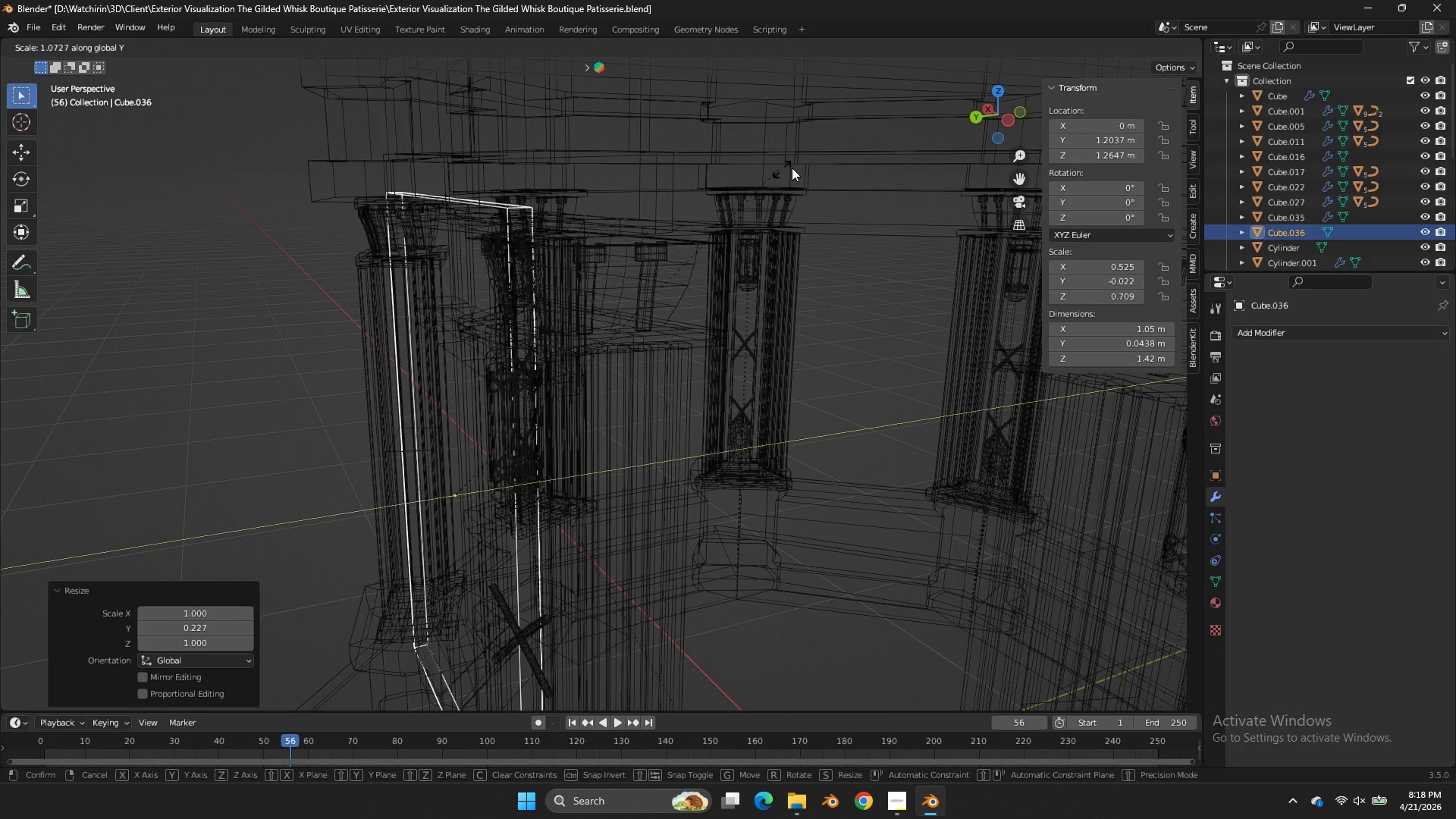 
scroll: coordinate [741, 177], scroll_direction: up, amount: 2.0
 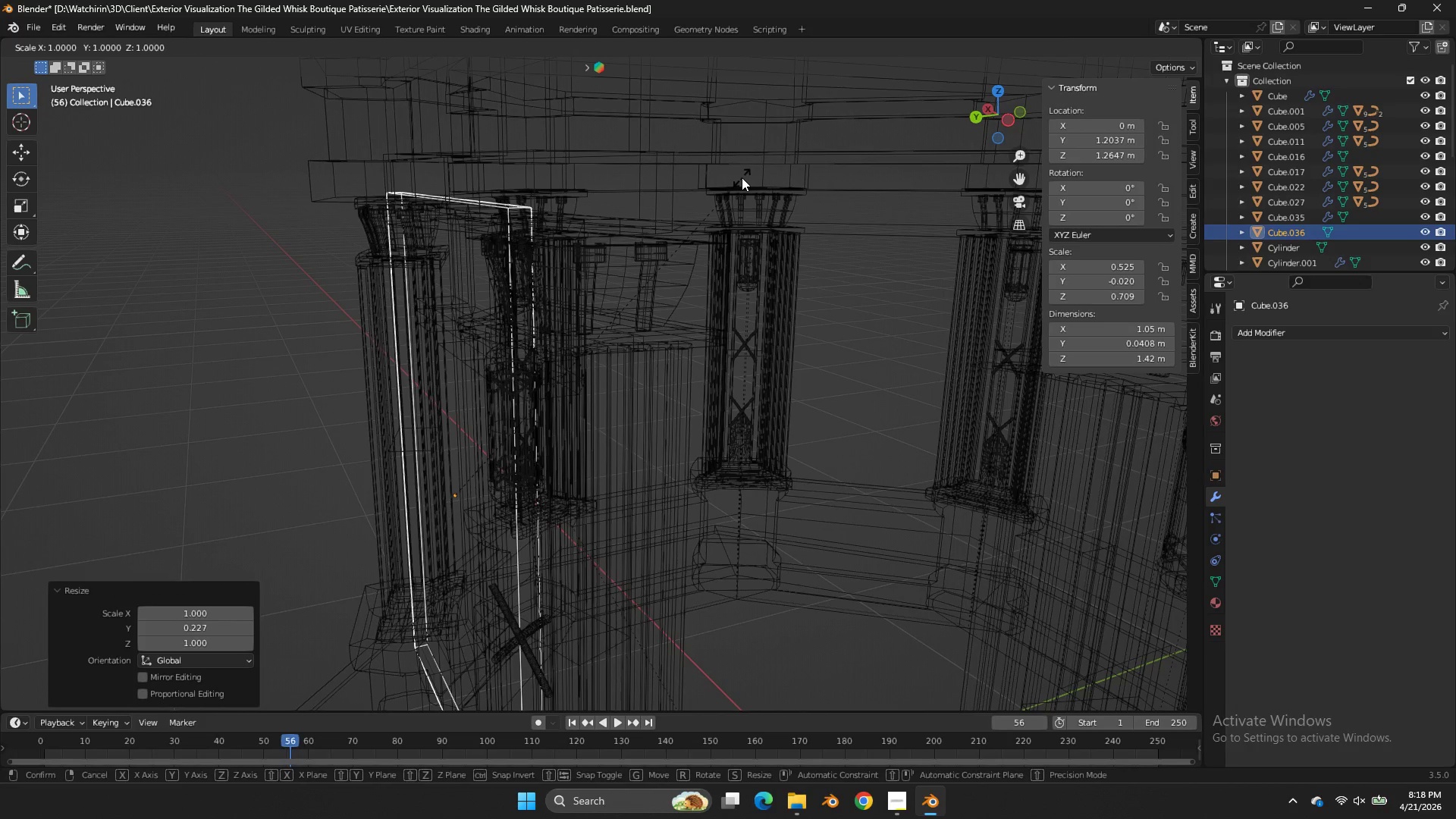 
key(Y)
 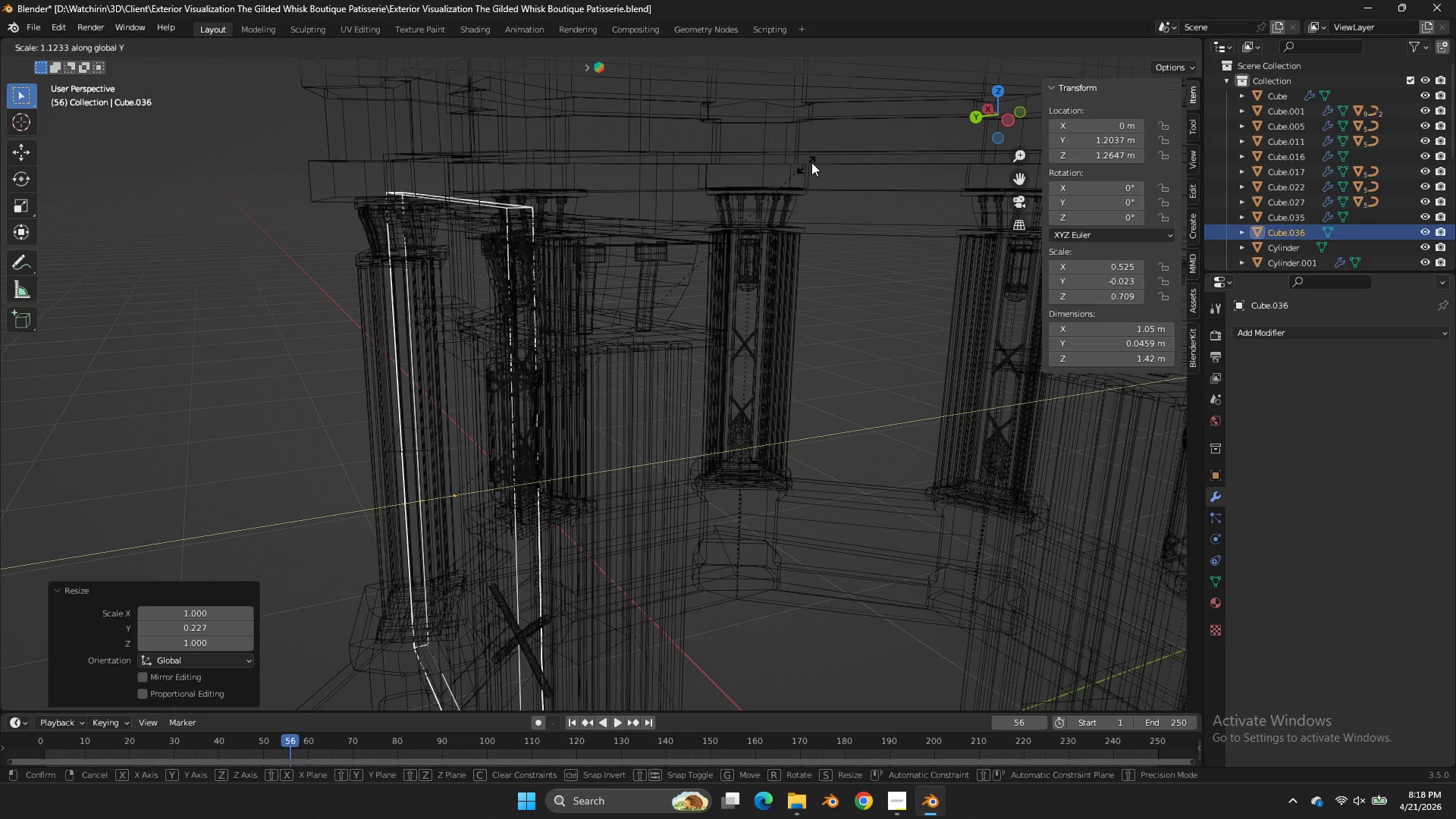 
left_click([813, 162])
 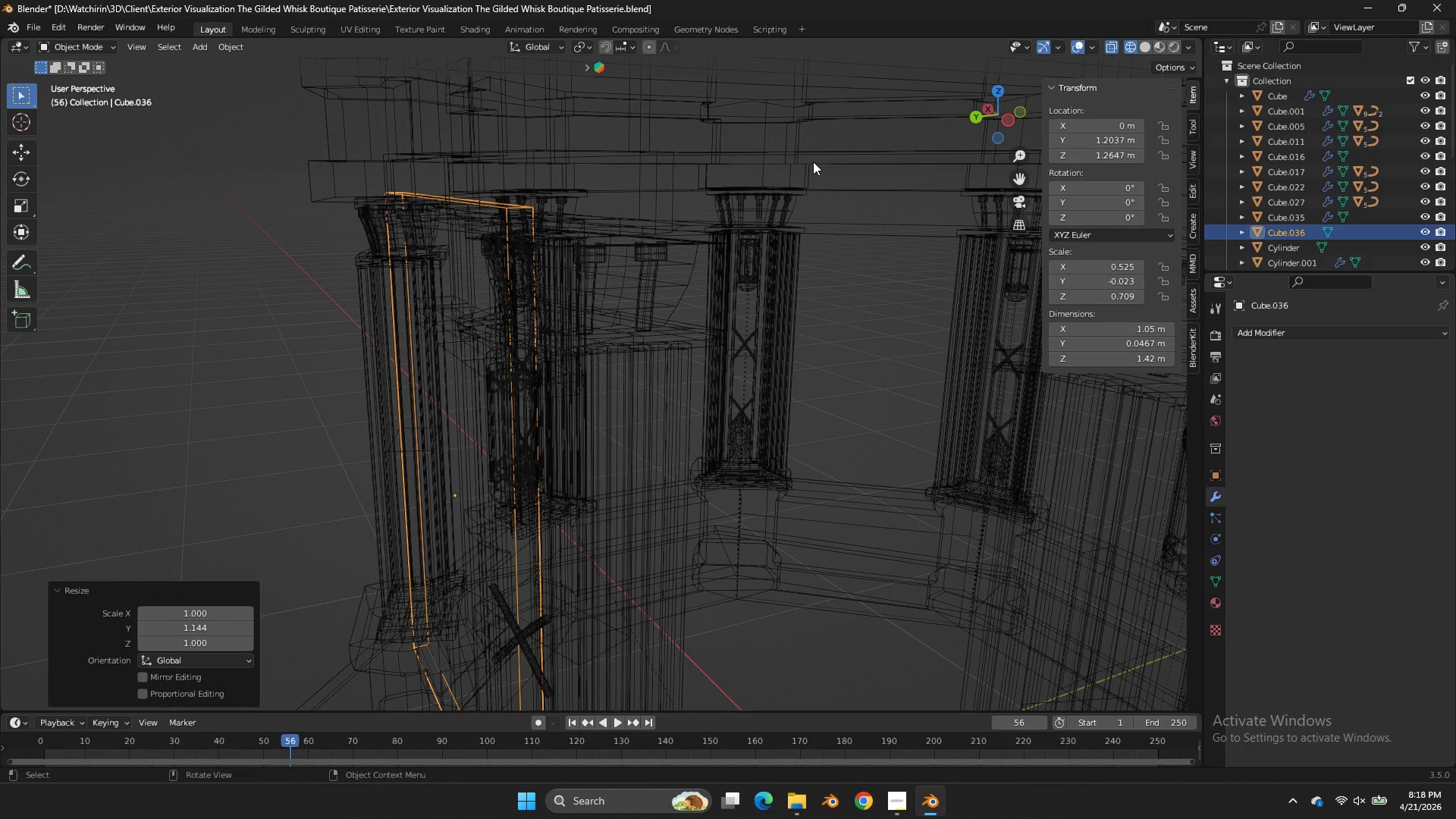 
key(Control+ControlLeft)
 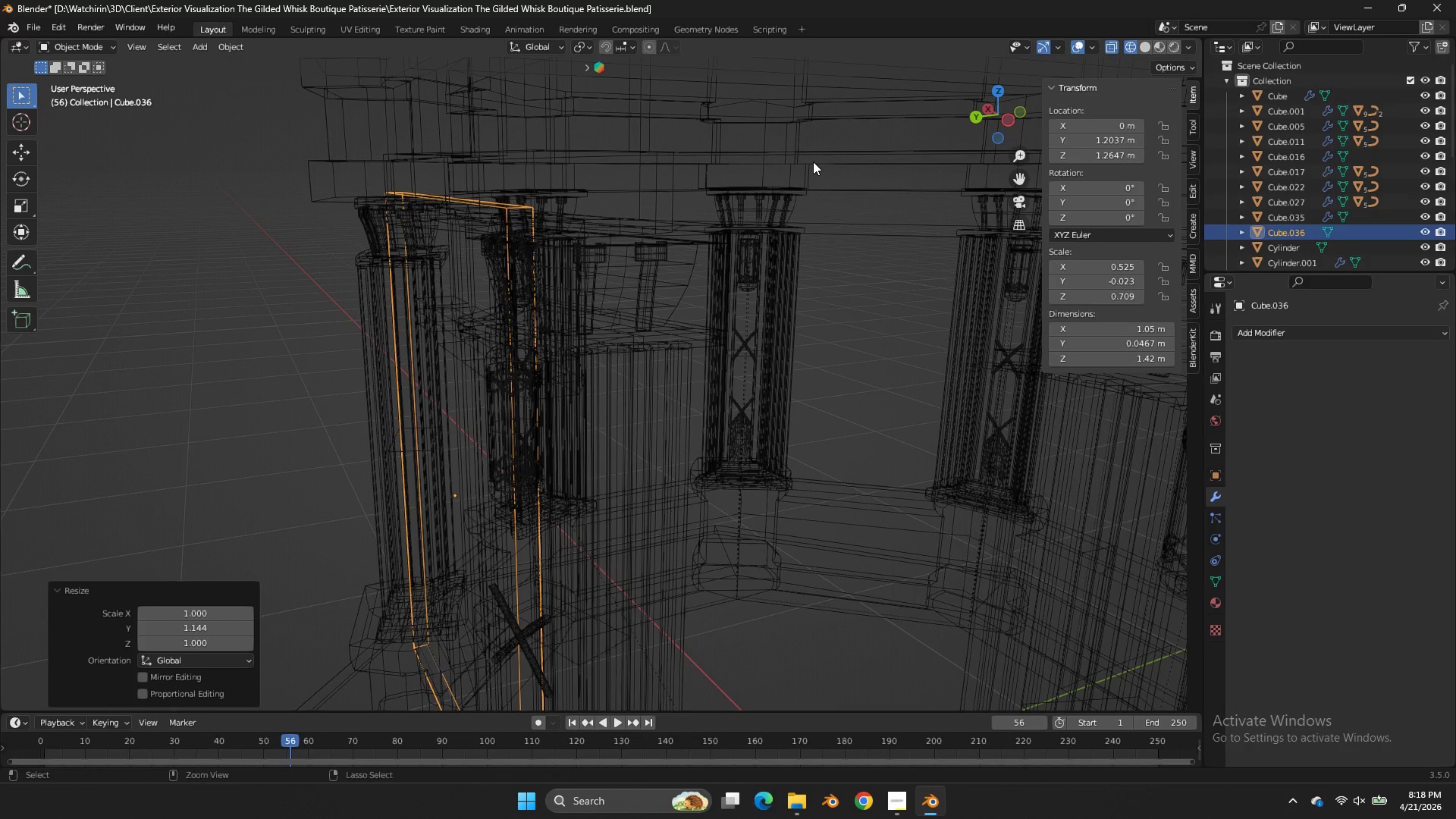 
key(Control+S)
 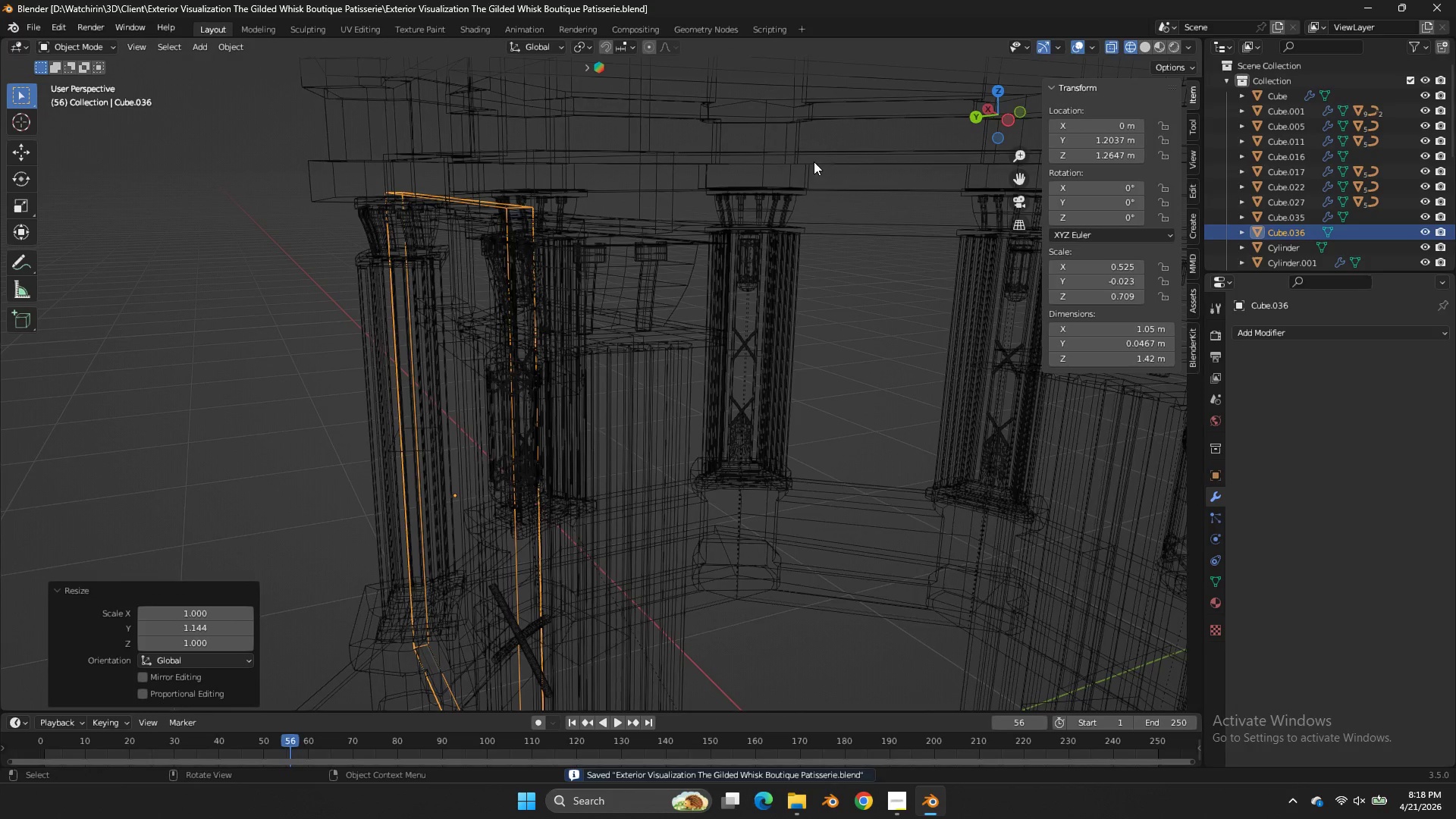 
key(Z)
 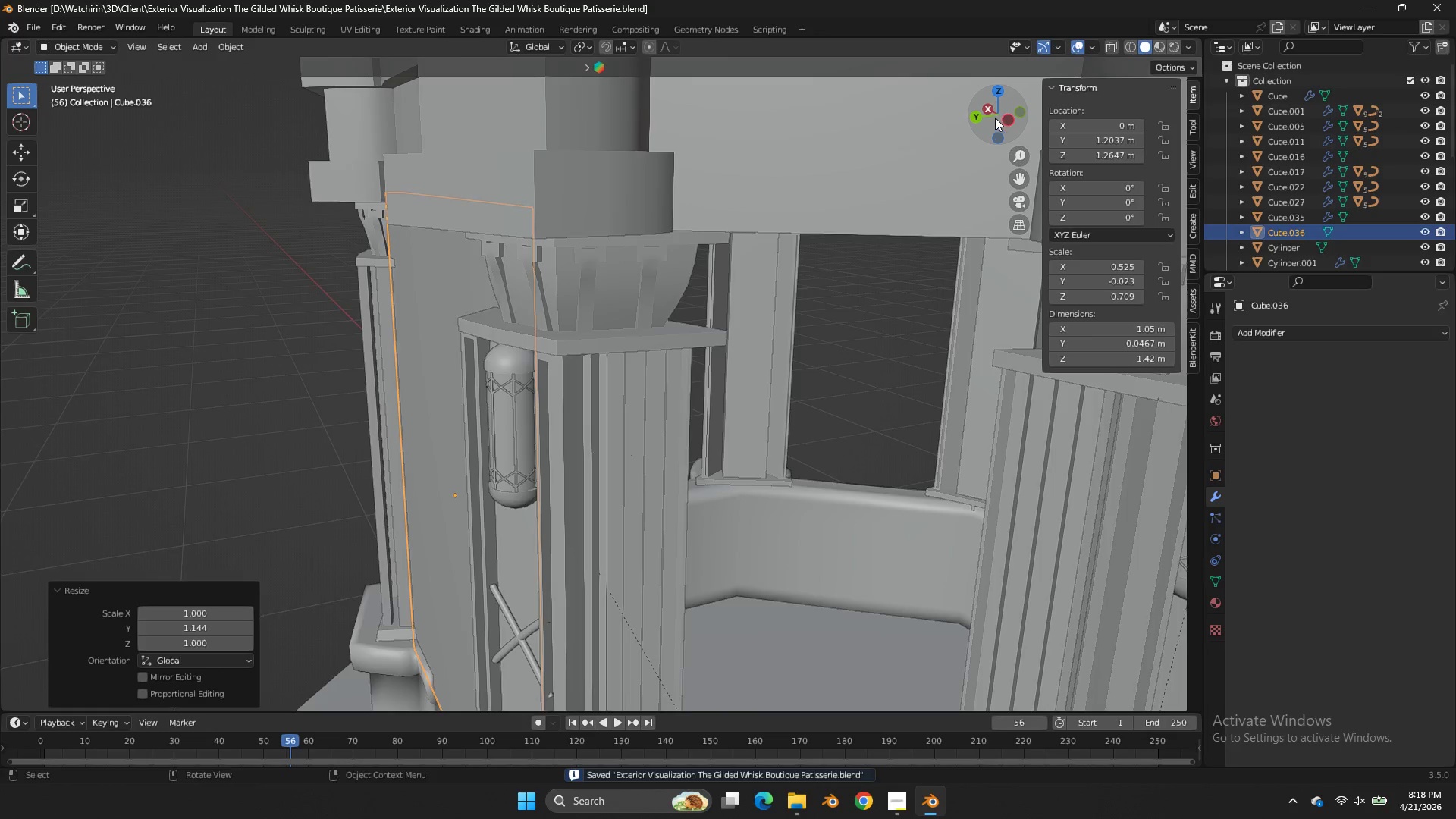 
left_click_drag(start_coordinate=[993, 119], to_coordinate=[1099, 113])
 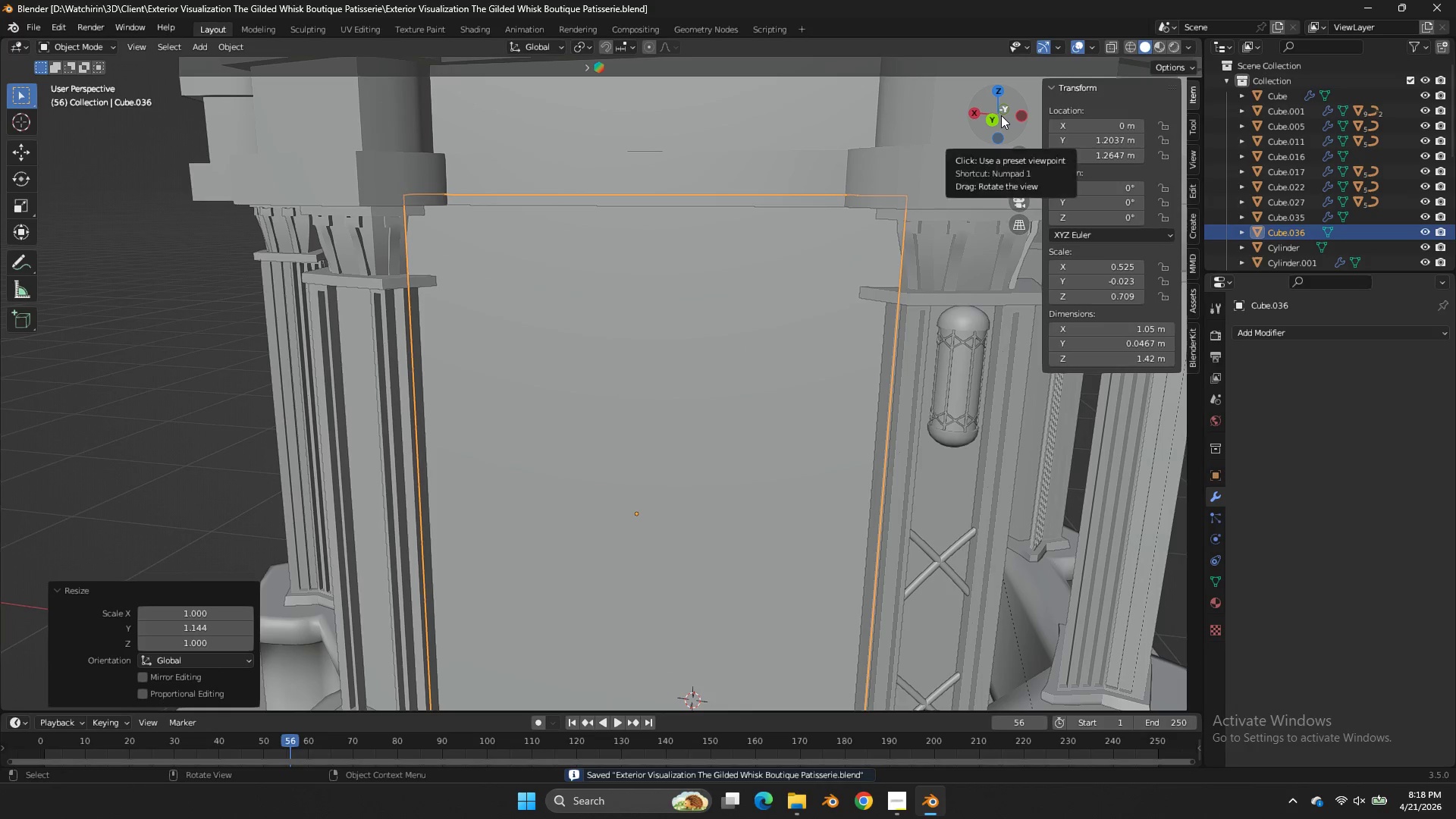 
key(NumpadDivide)
 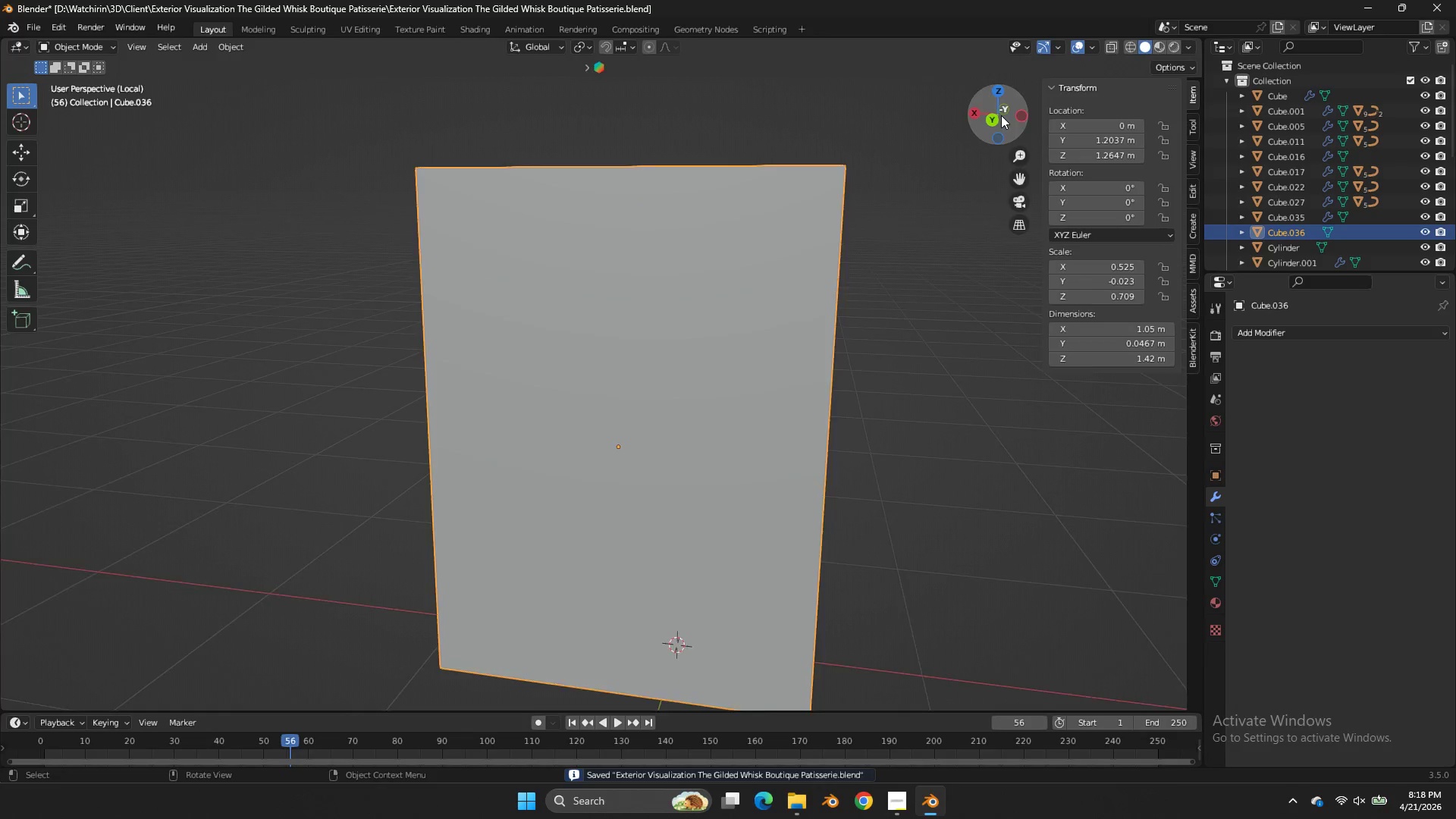 
key(NumpadDivide)
 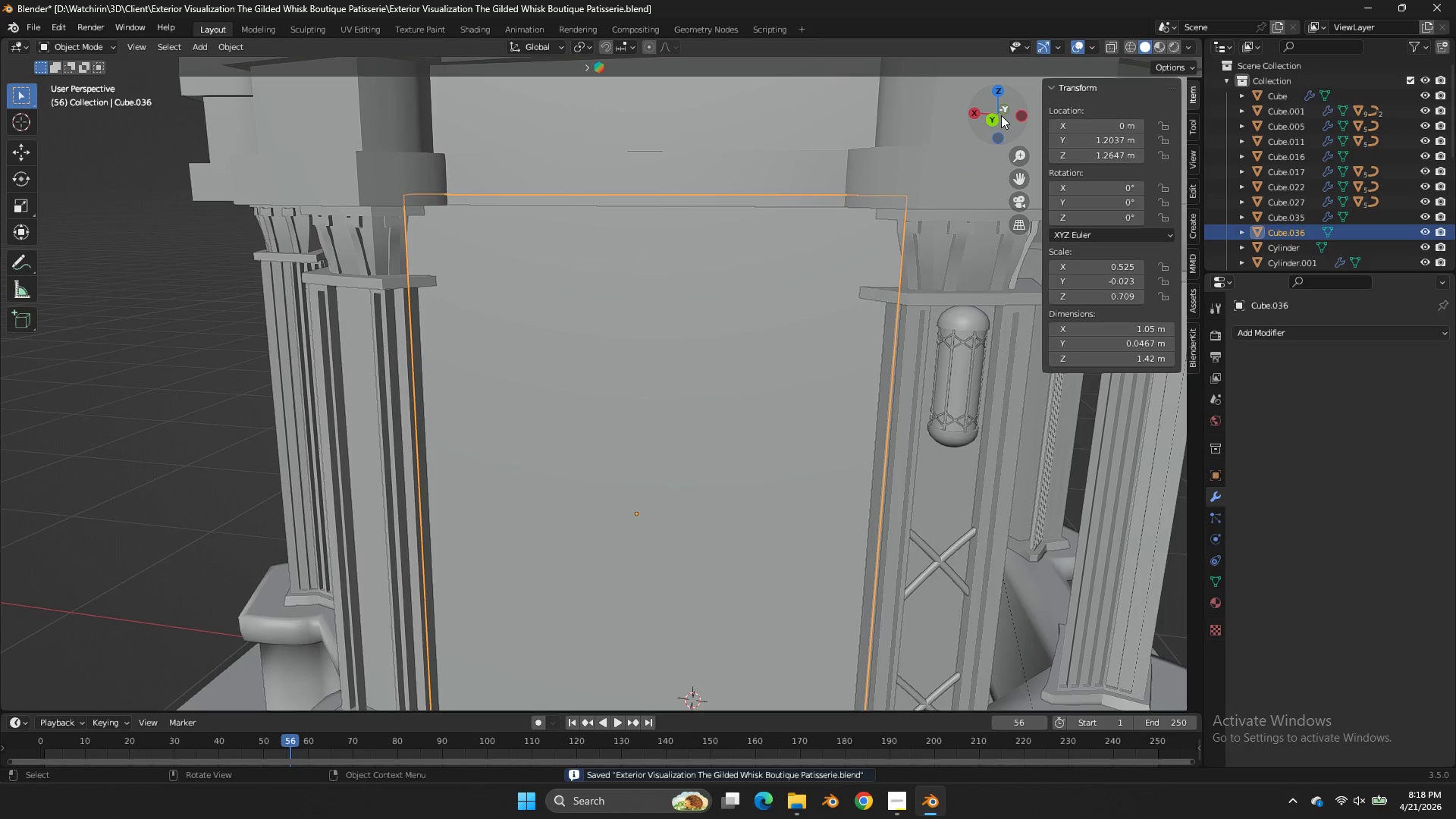 
key(NumpadDivide)
 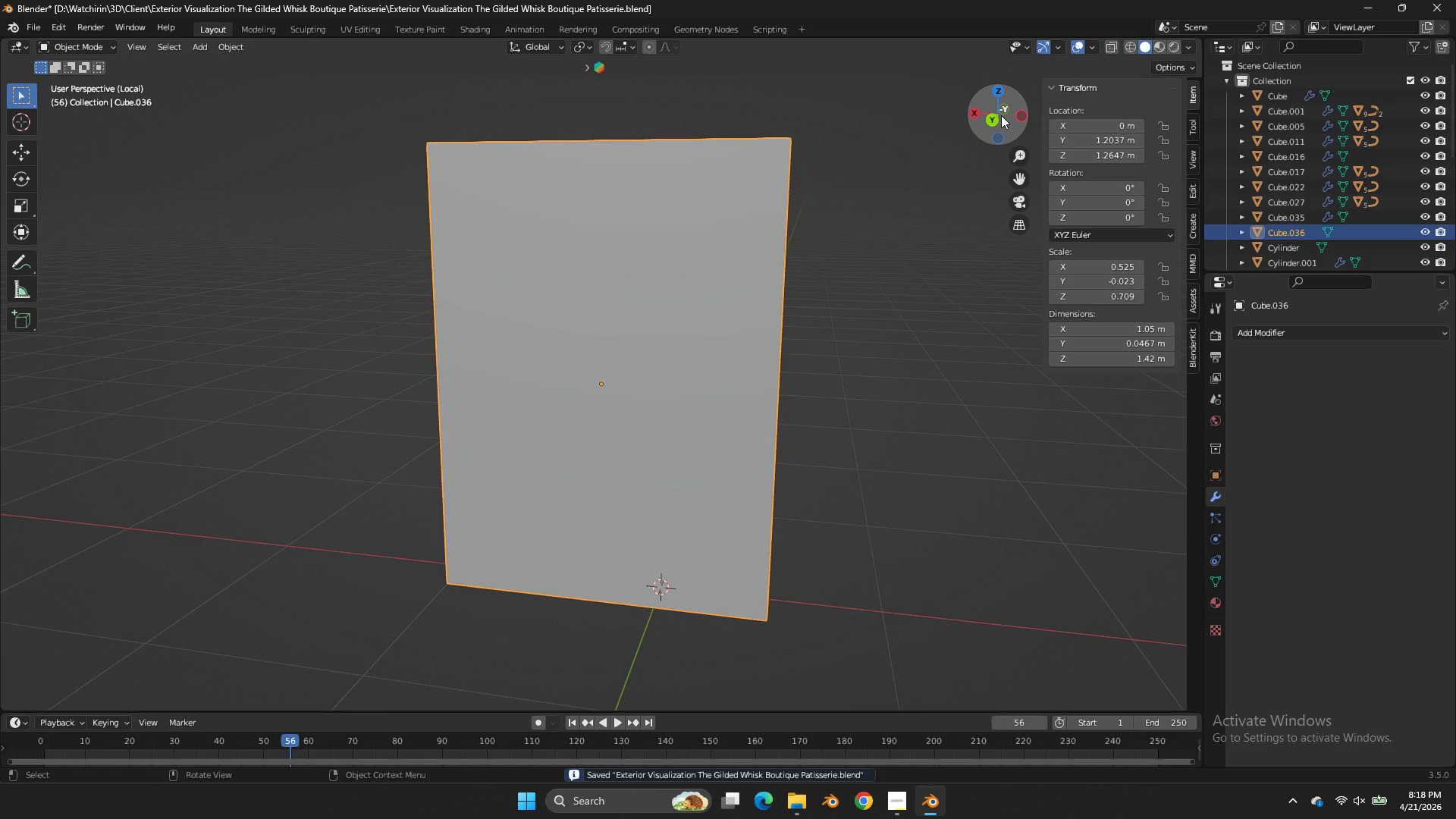 
key(Tab)
 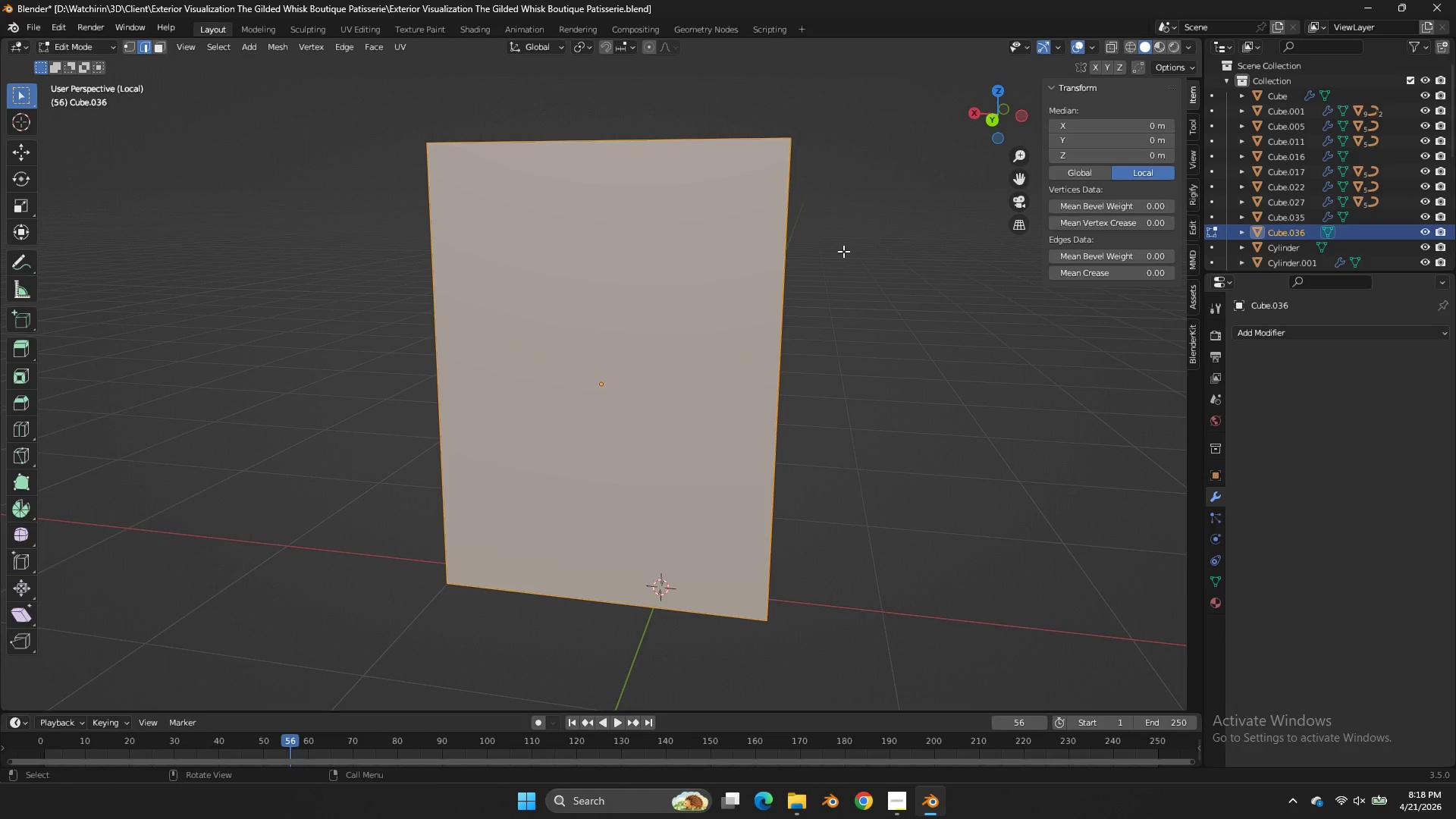 
key(Tab)
 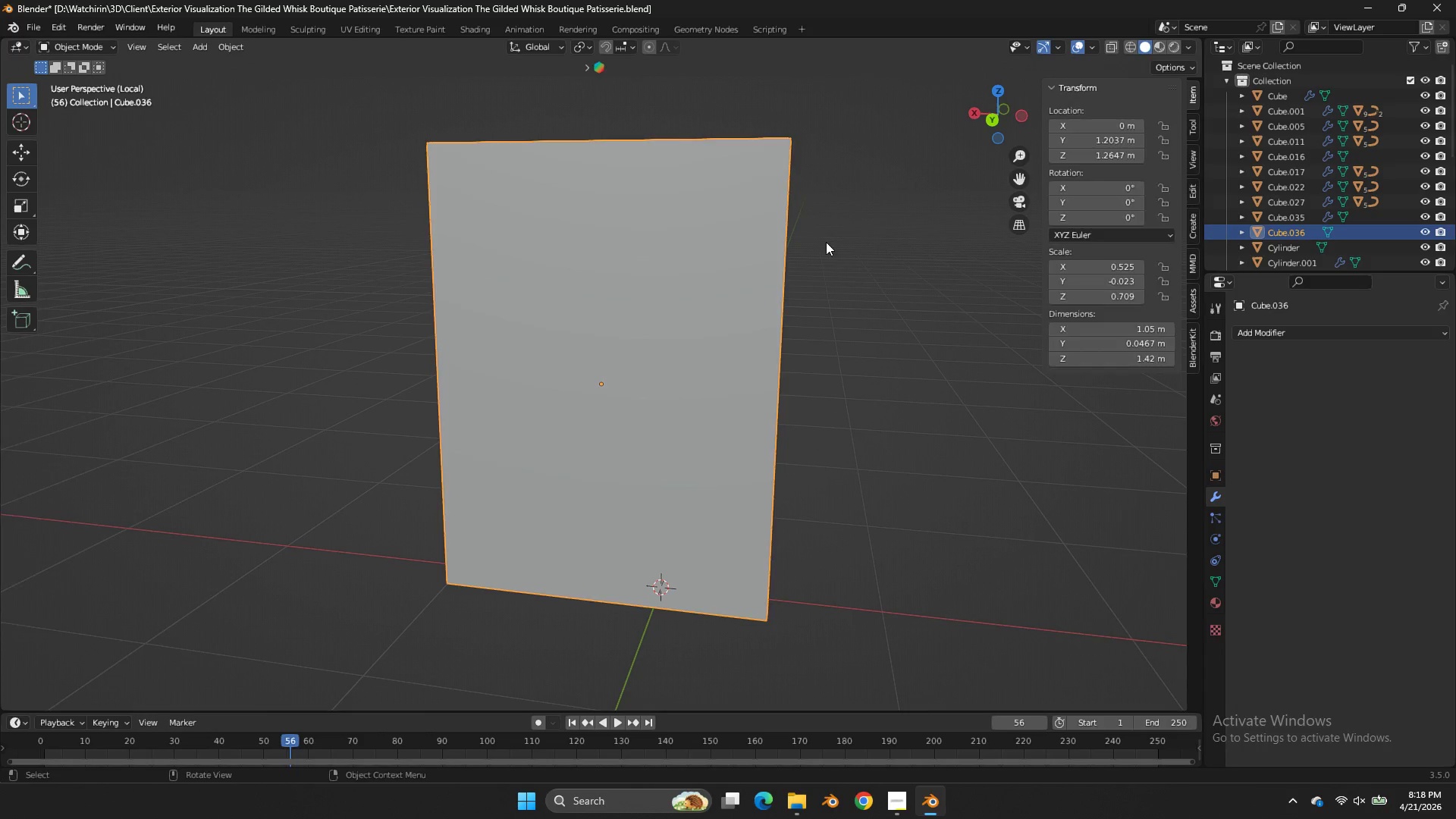 
key(Tab)
 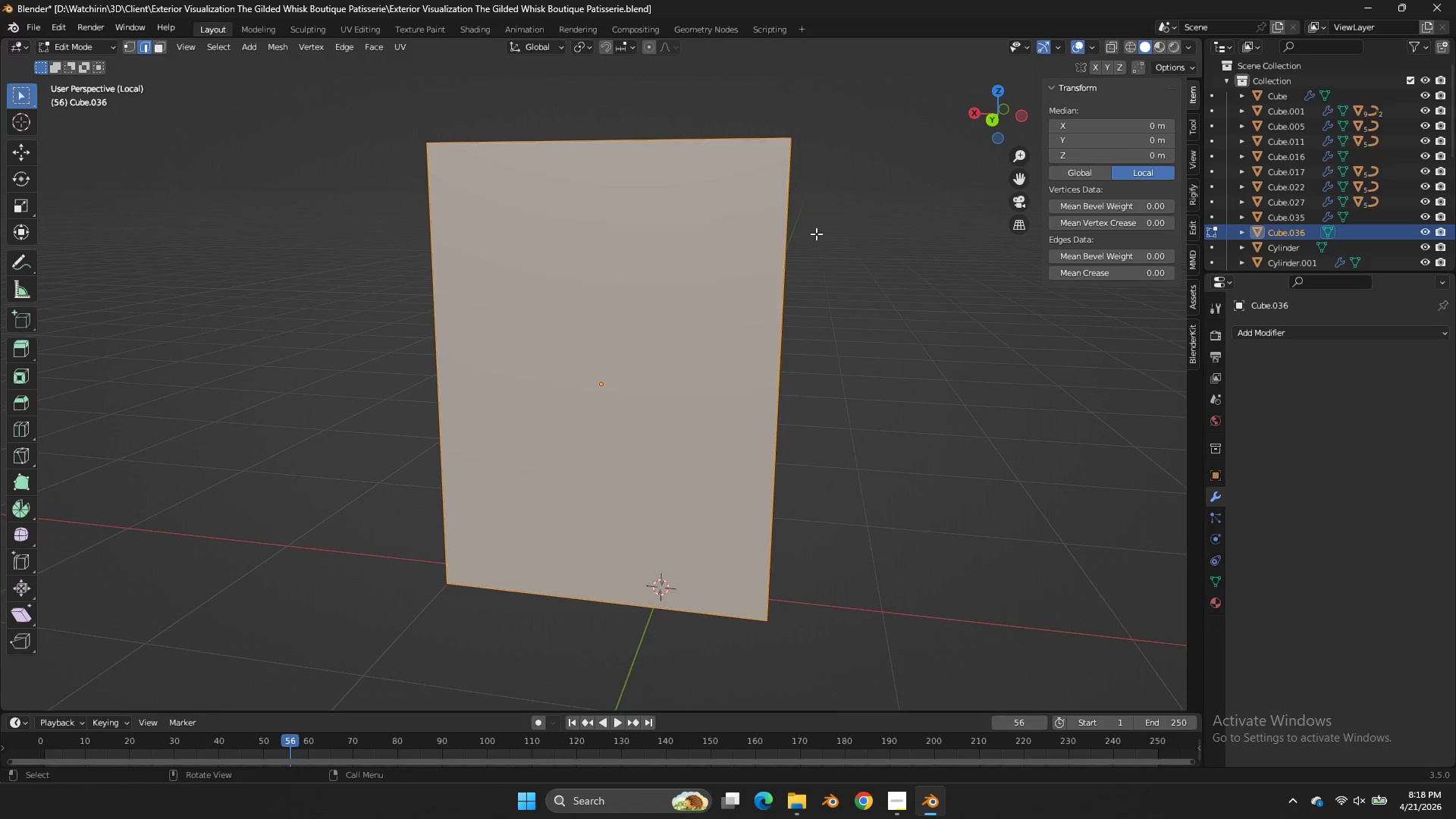 
key(Control+R)
 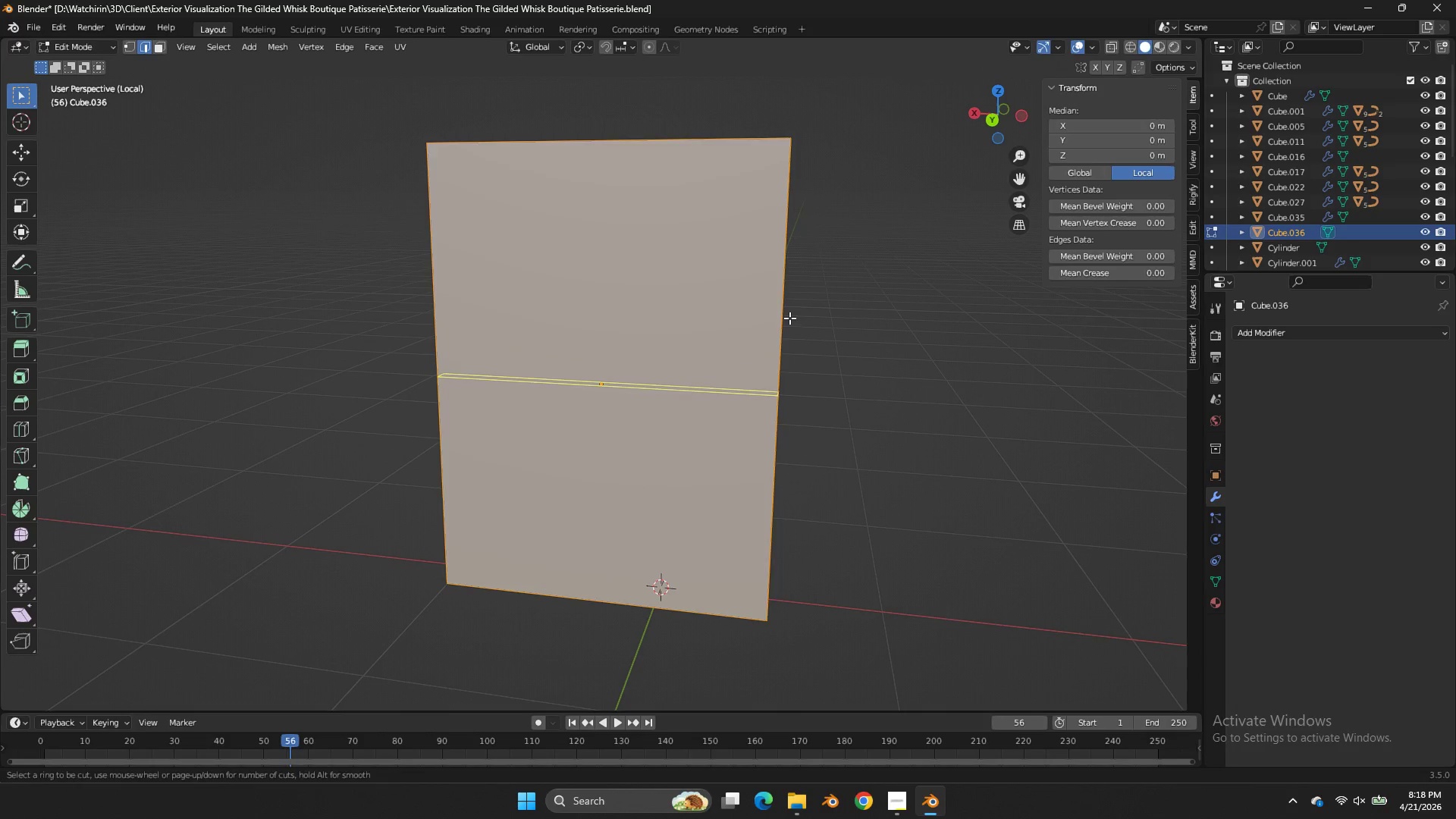 
left_click([789, 318])
 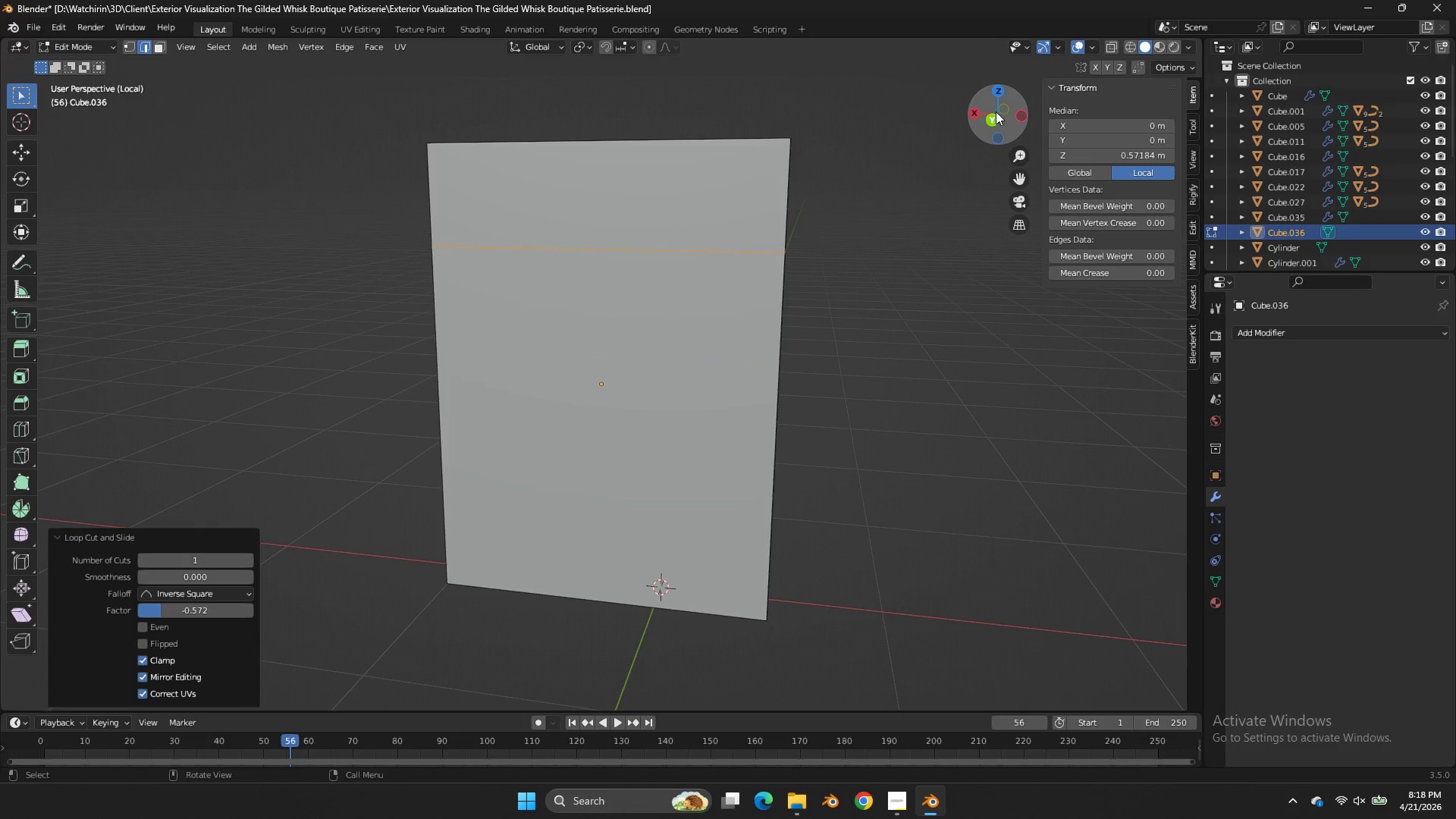 
left_click([987, 120])
 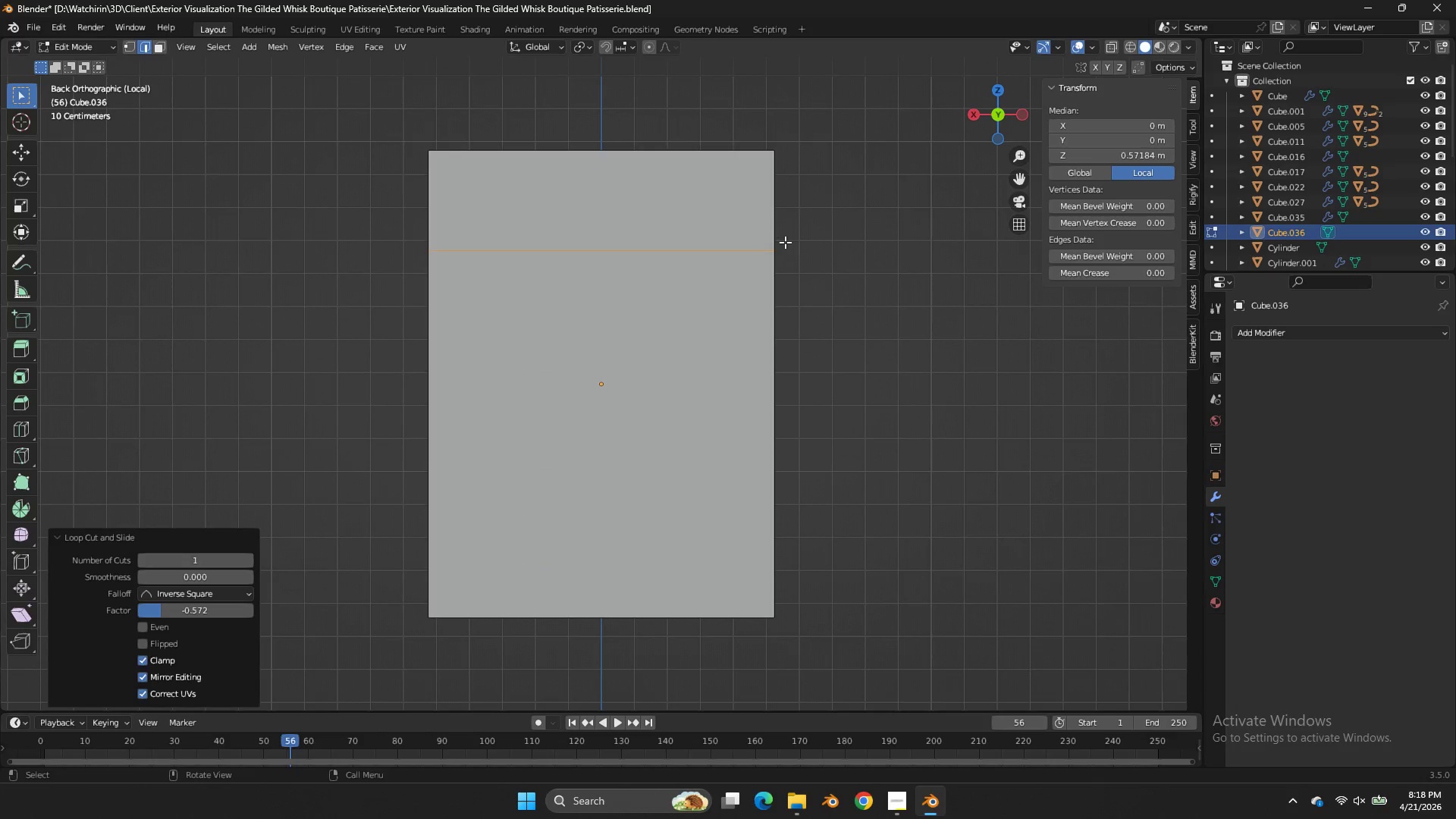 
left_click([169, 51])
 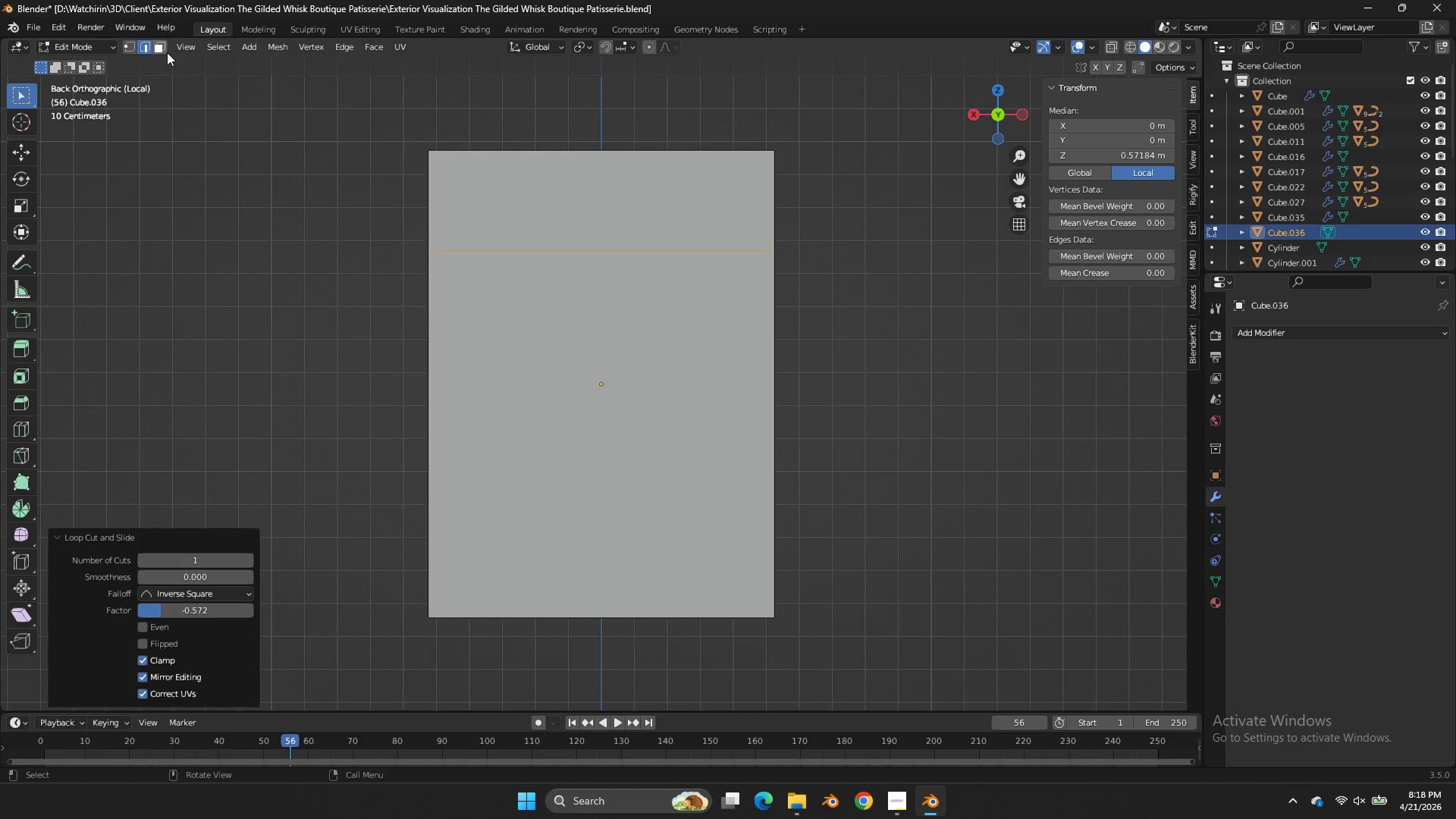 
left_click([166, 53])
 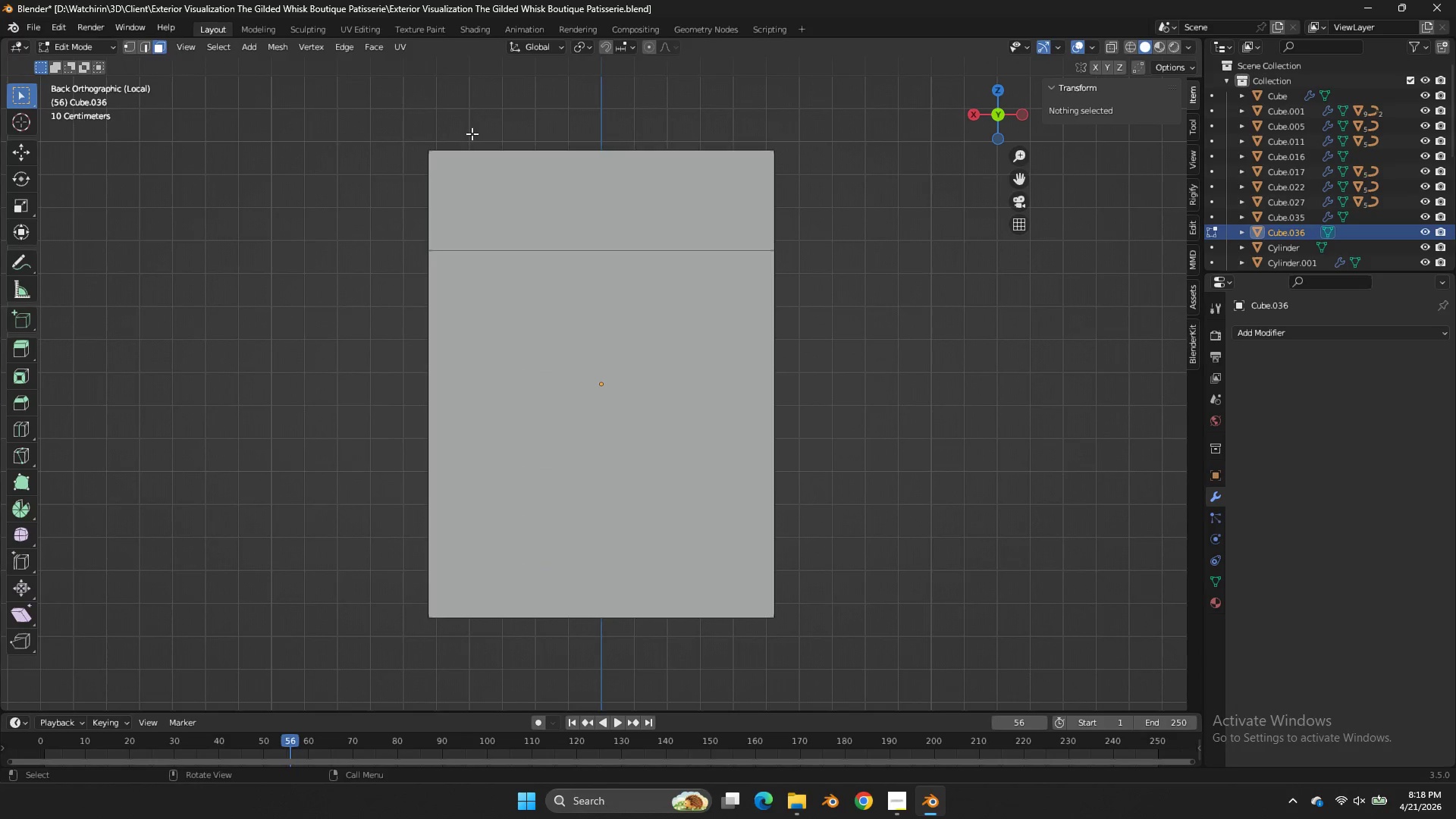 
type(zii)
 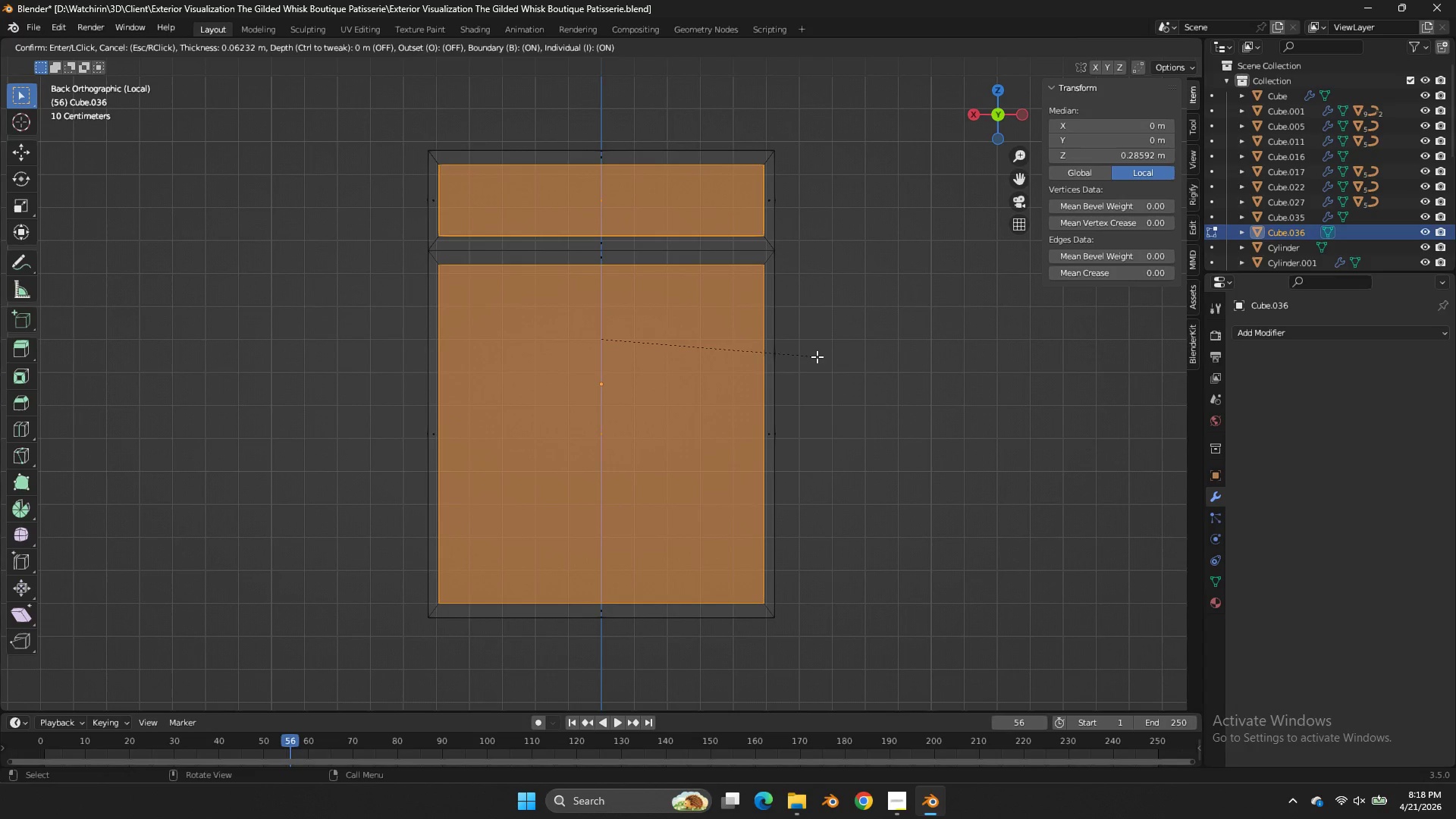 
left_click_drag(start_coordinate=[645, 177], to_coordinate=[573, 524])
 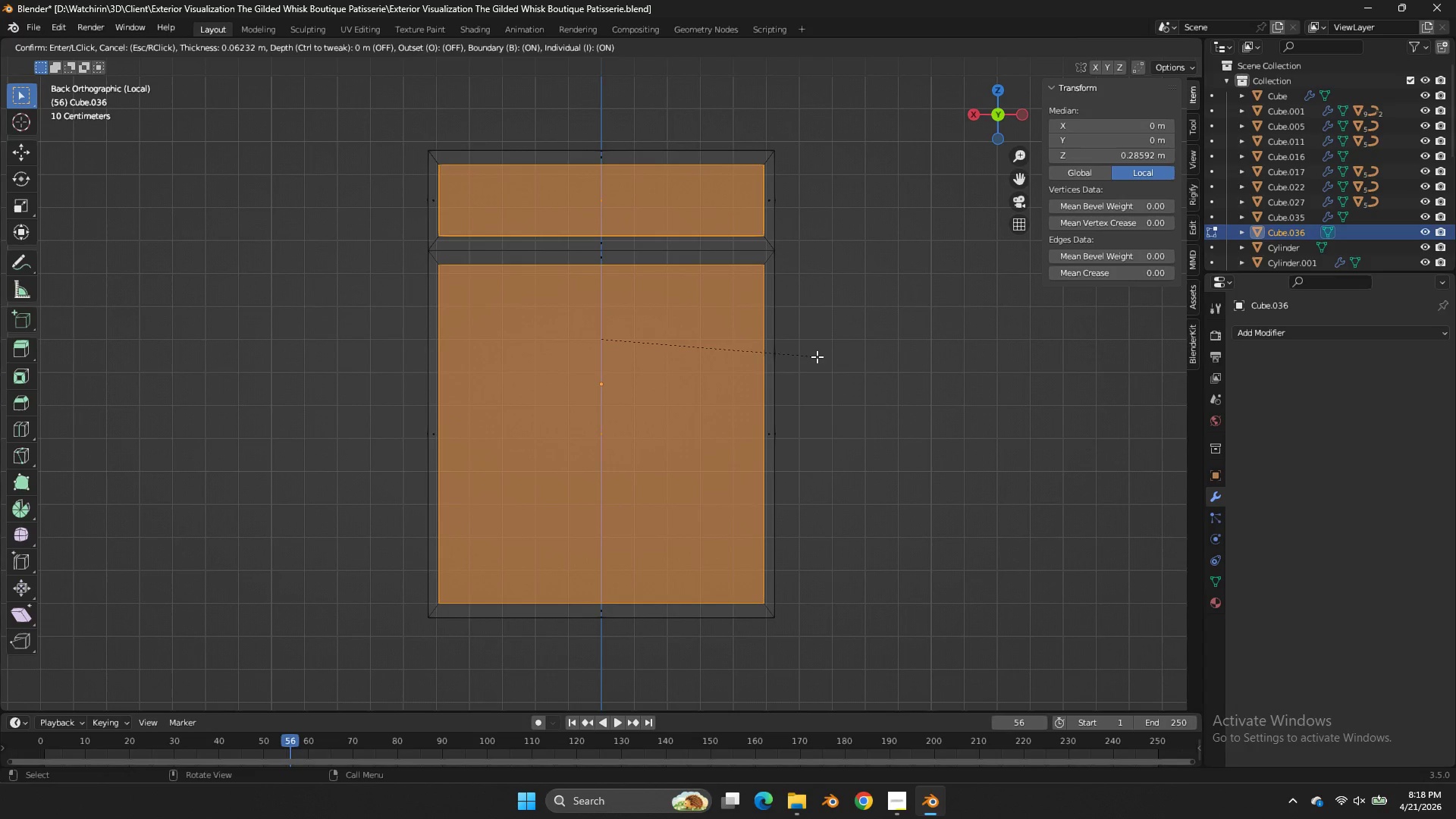 
hold_key(key=ShiftLeft, duration=2.53)
left_click([816, 359])
 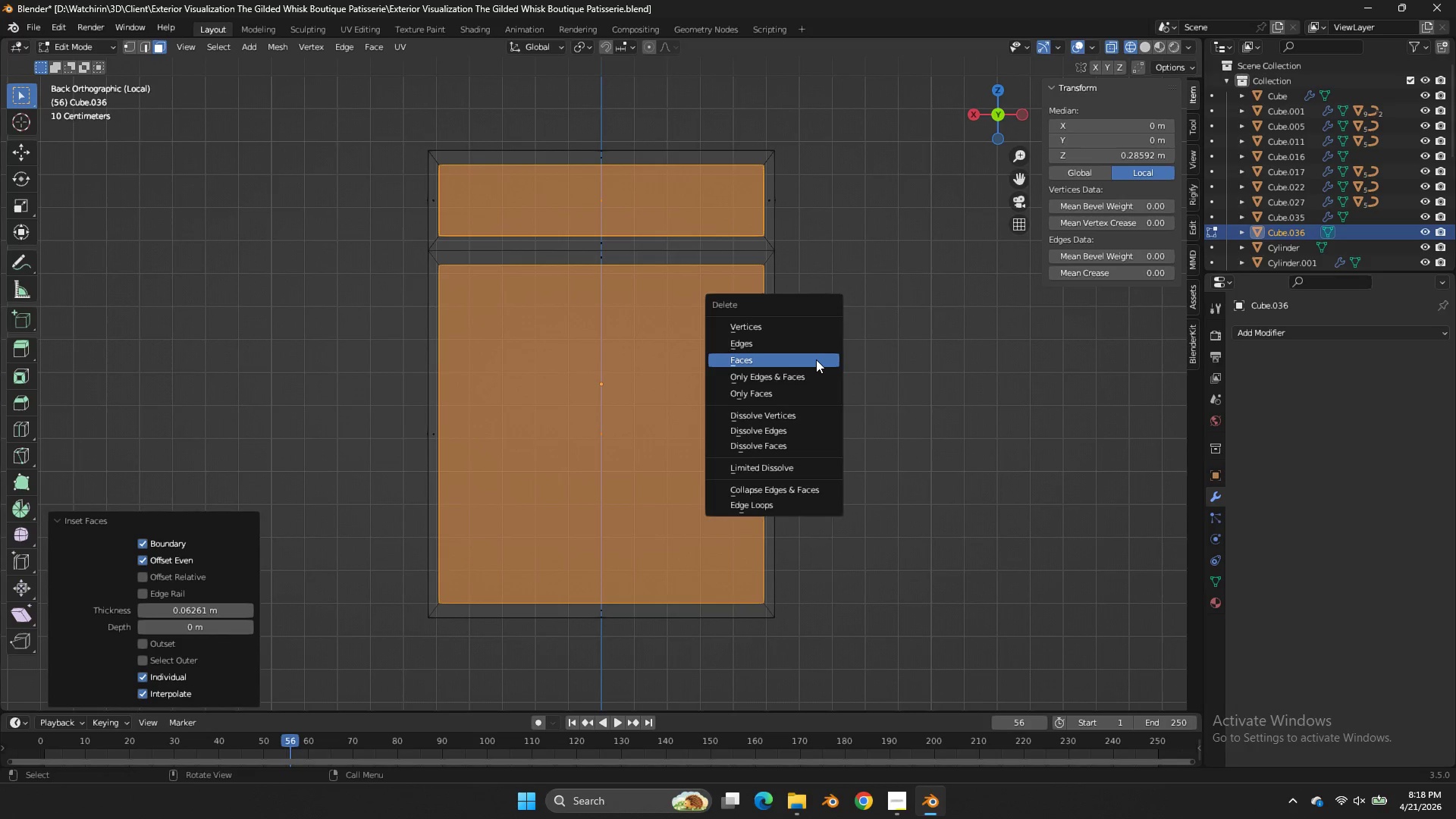 
key(X)
 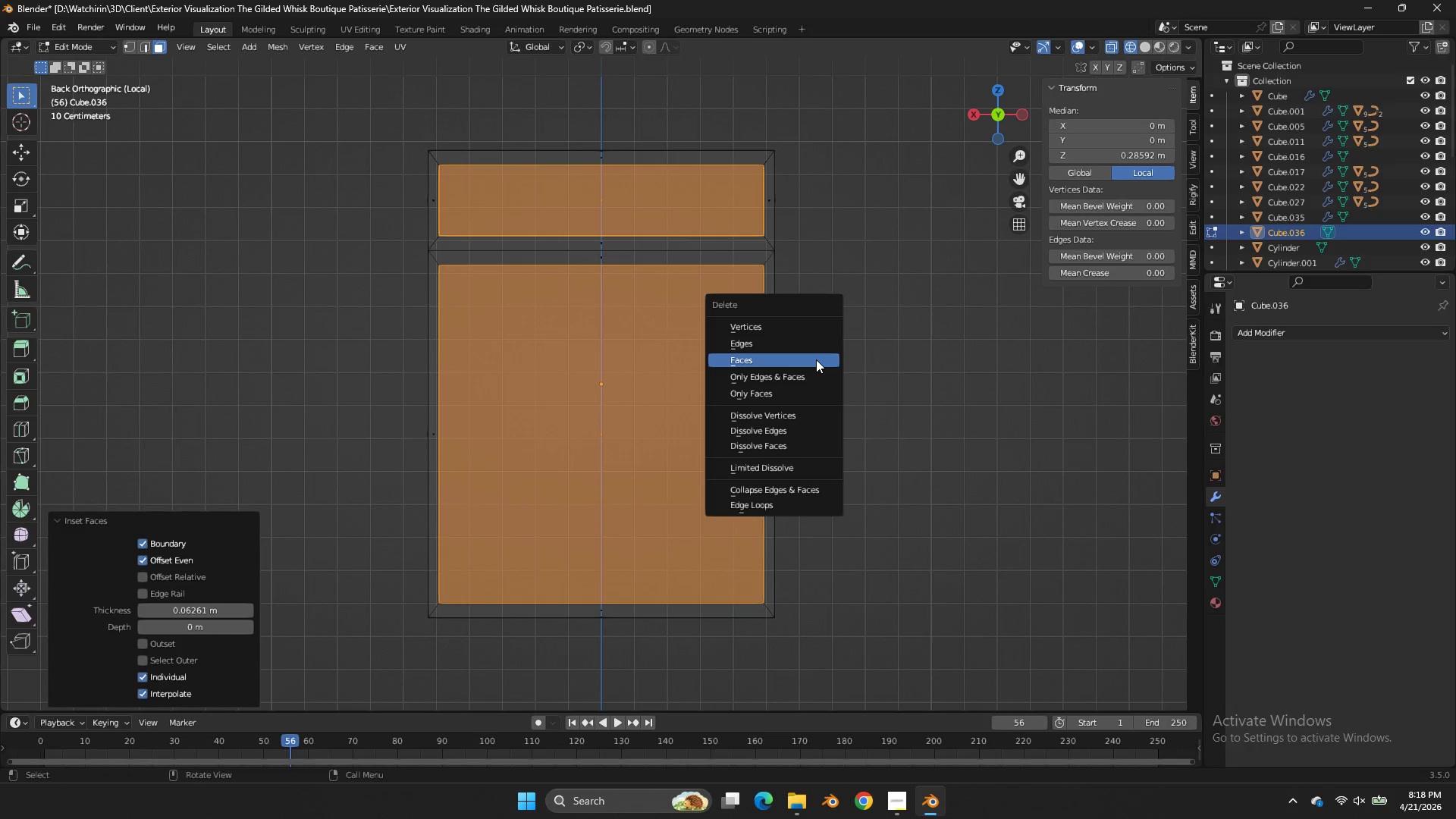 
left_click([816, 359])
 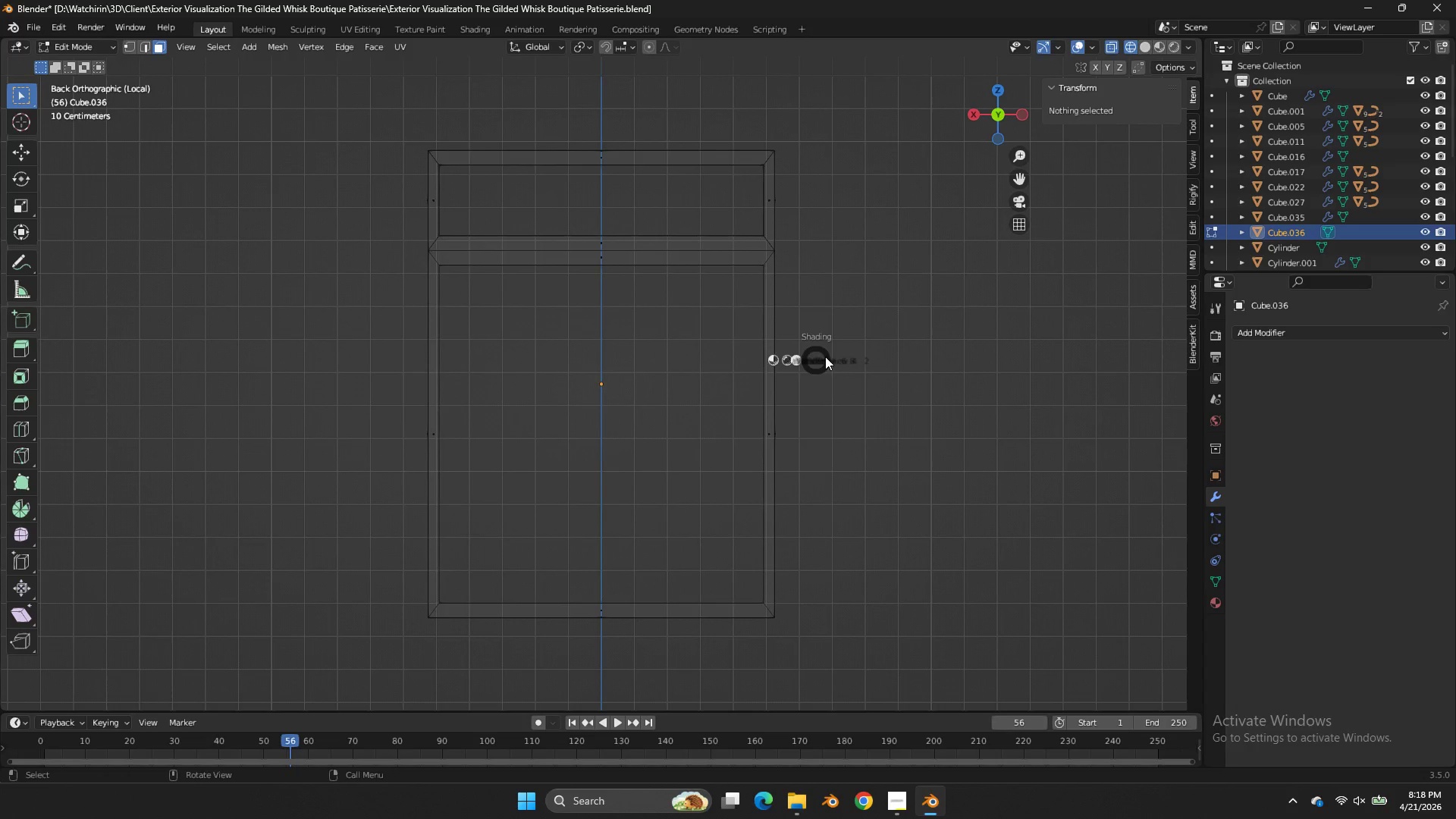 
key(Z)
 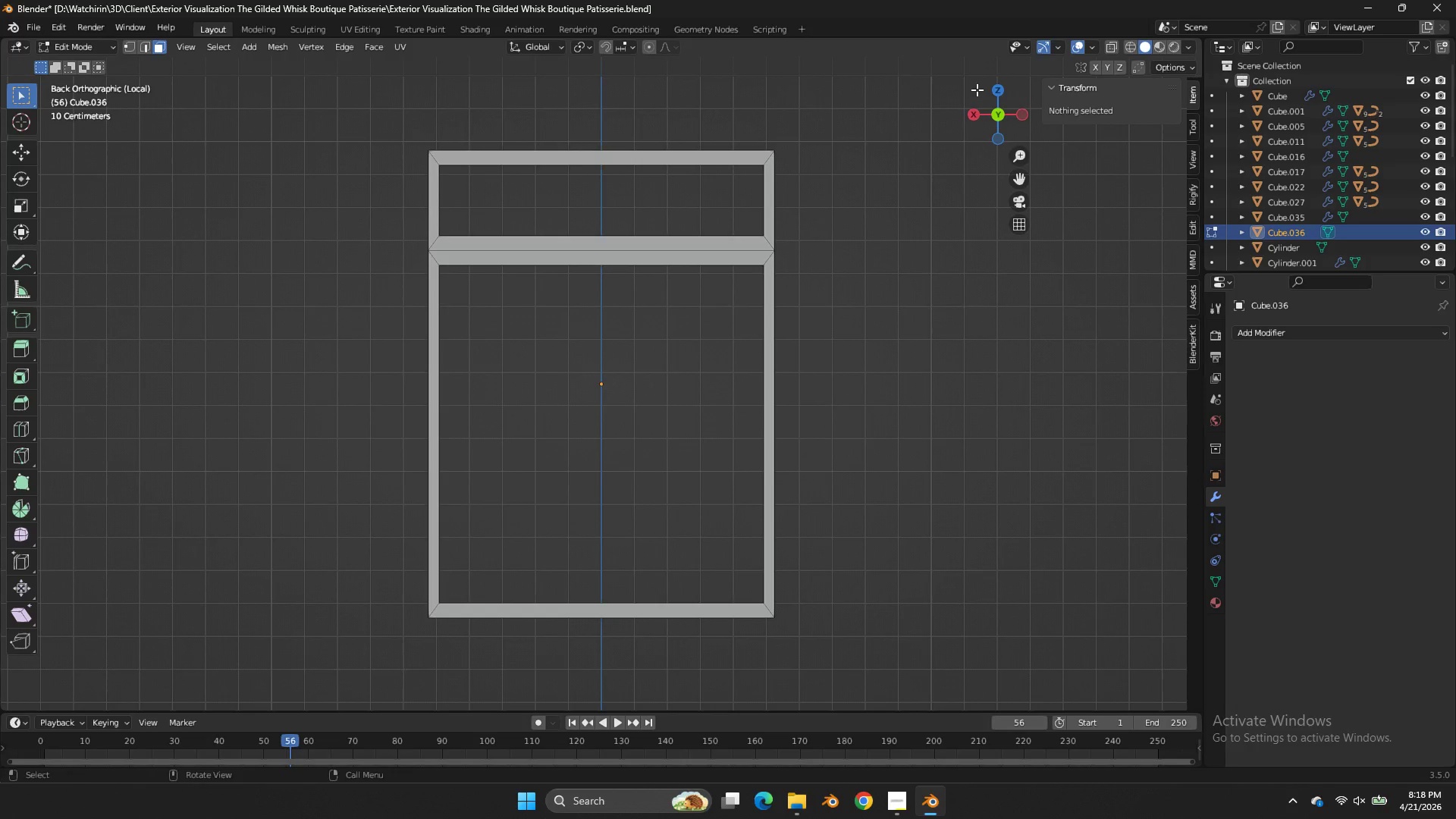 
left_click_drag(start_coordinate=[977, 89], to_coordinate=[1034, 181])
 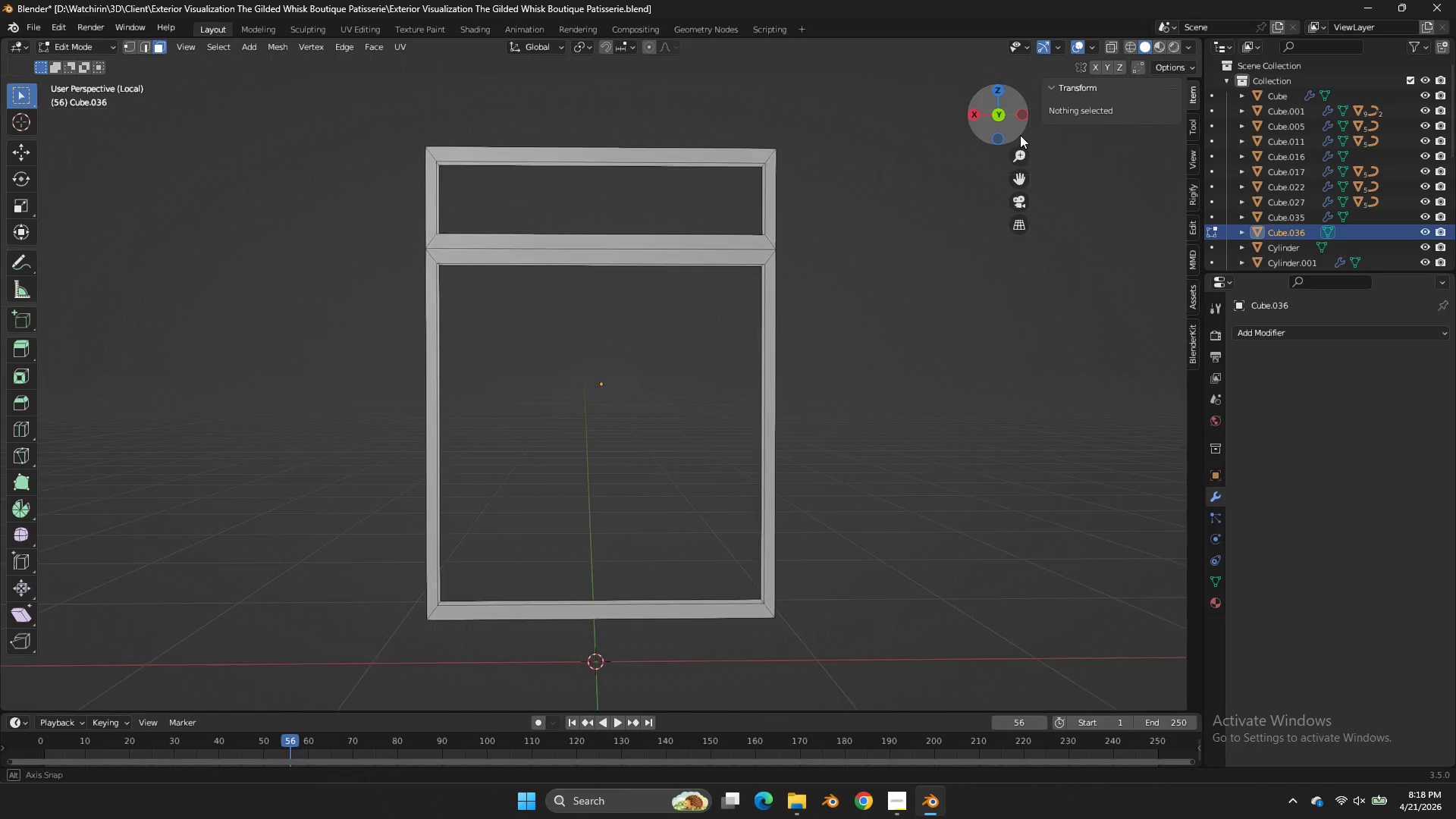 
left_click_drag(start_coordinate=[1001, 123], to_coordinate=[1064, 206])
 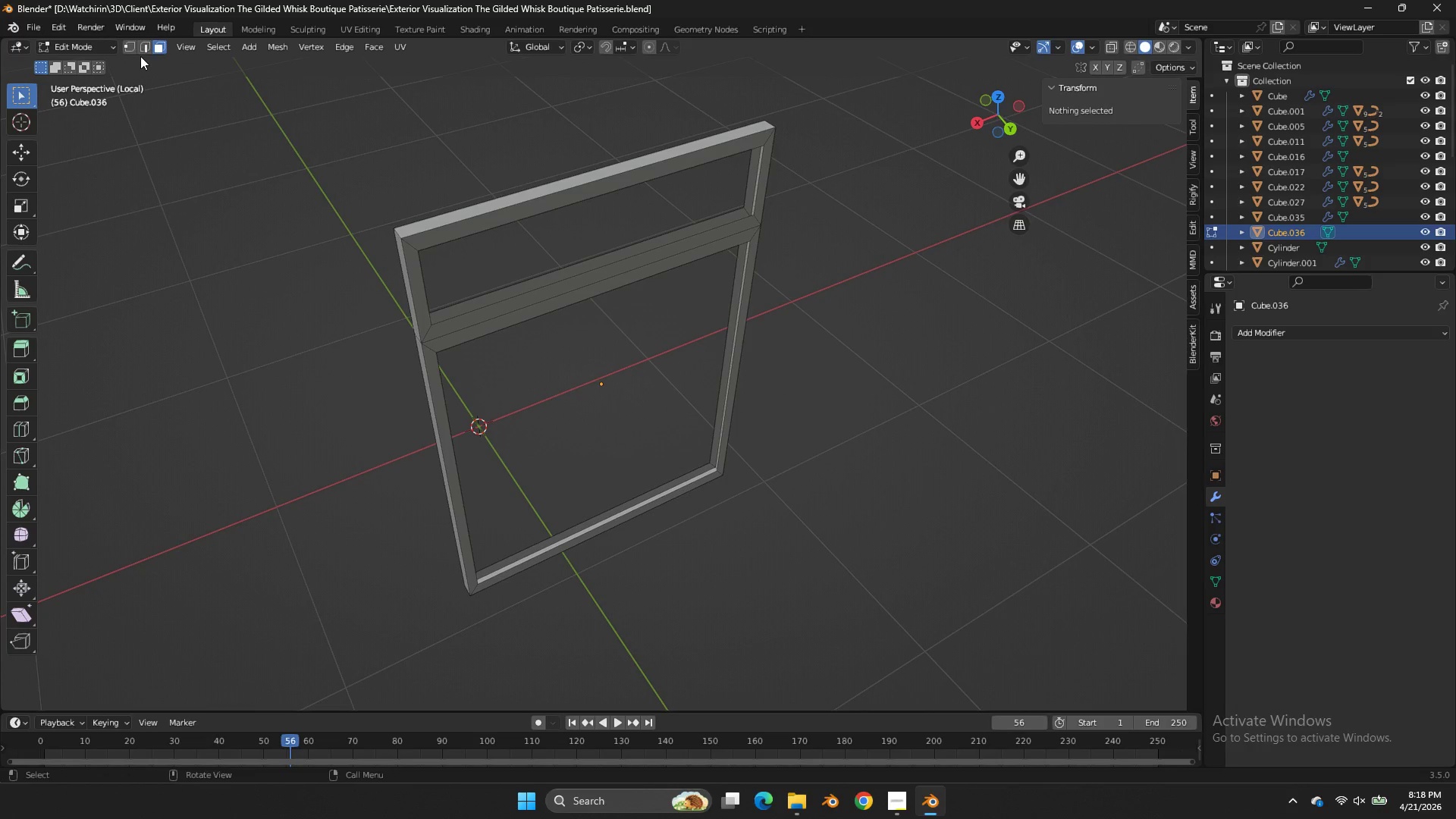 
left_click([146, 52])
 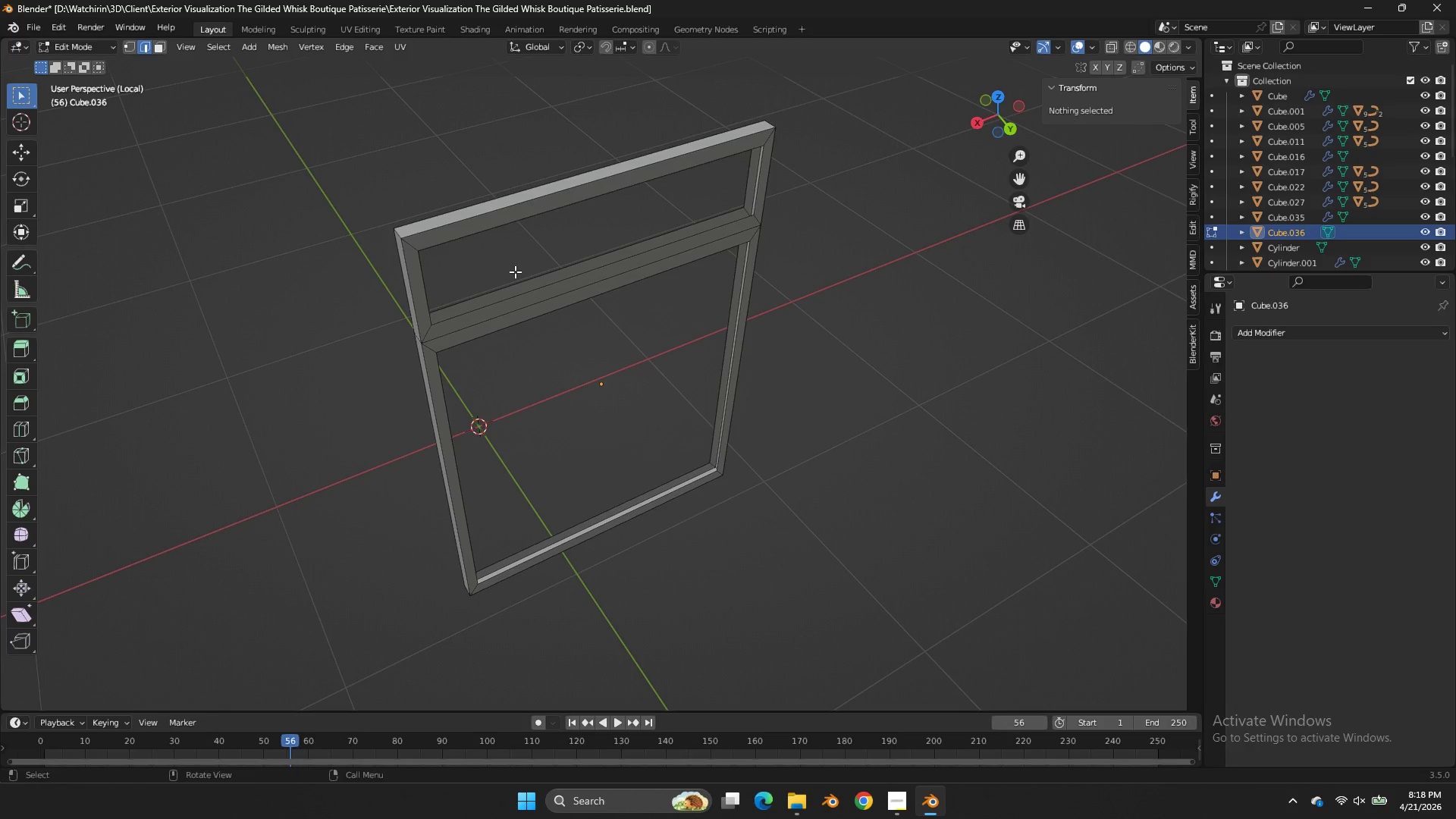 
left_click([519, 275])
 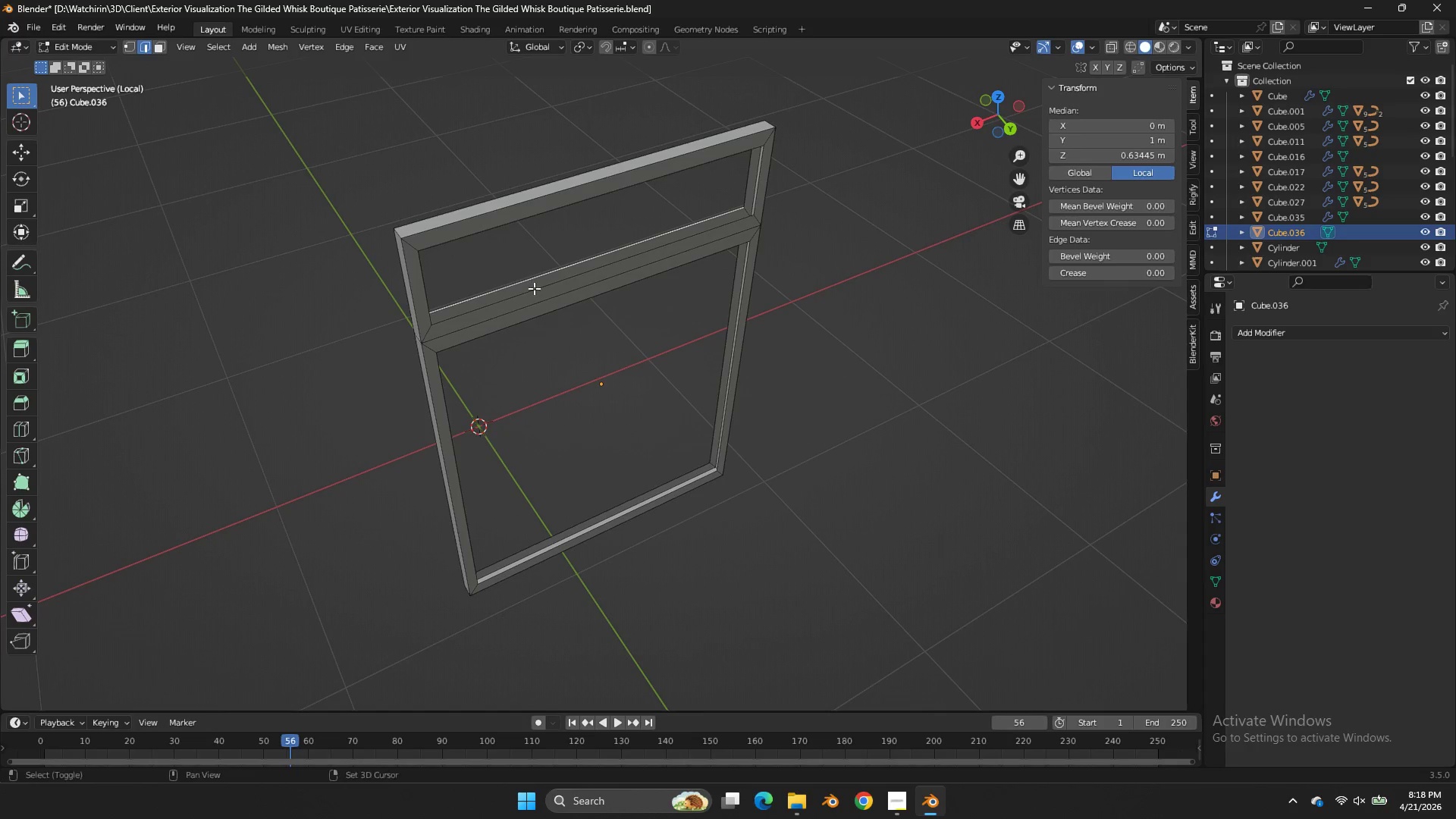 
hold_key(key=ShiftLeft, duration=0.5)
double_click([536, 291])
 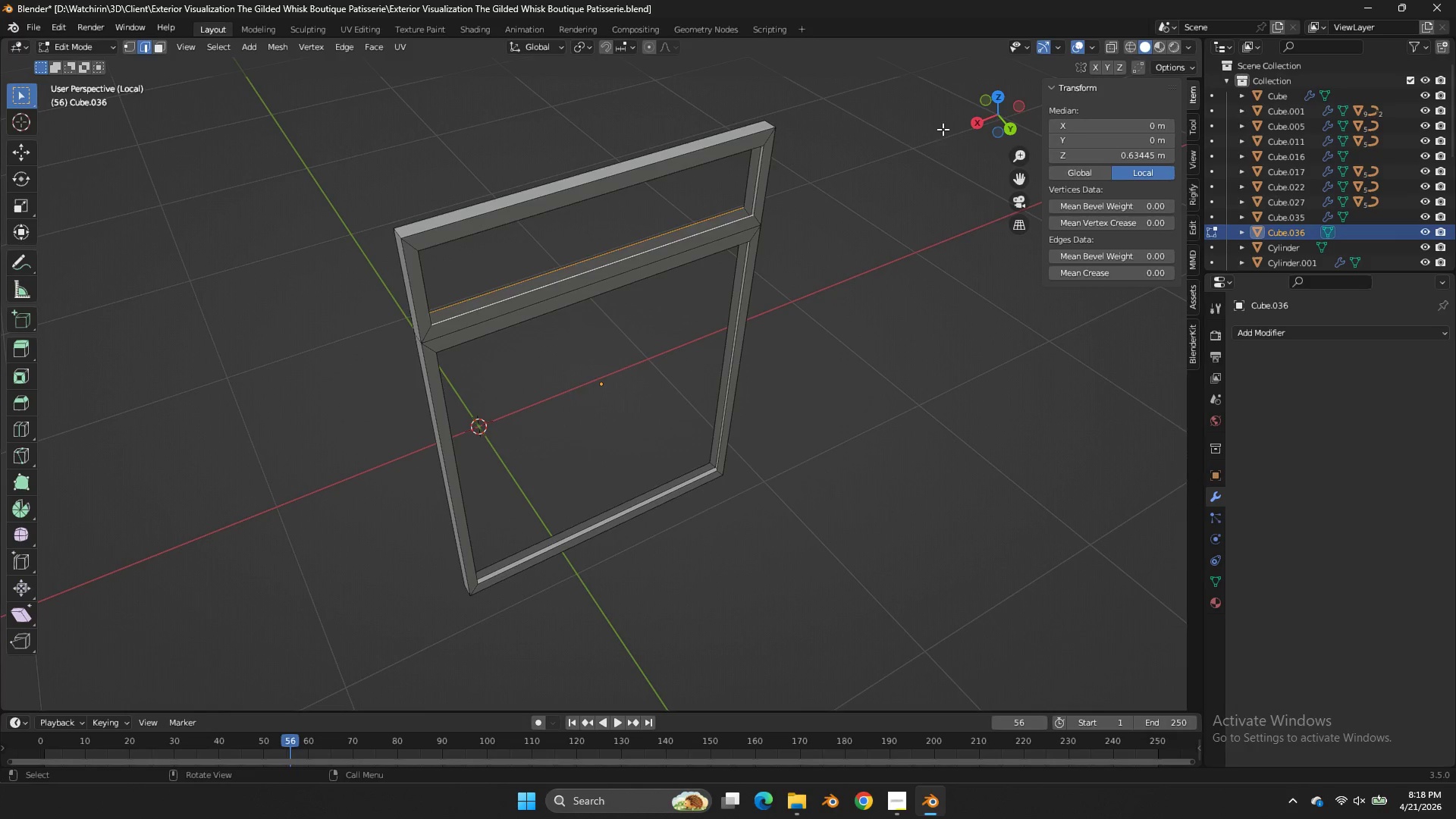 
key(F)
 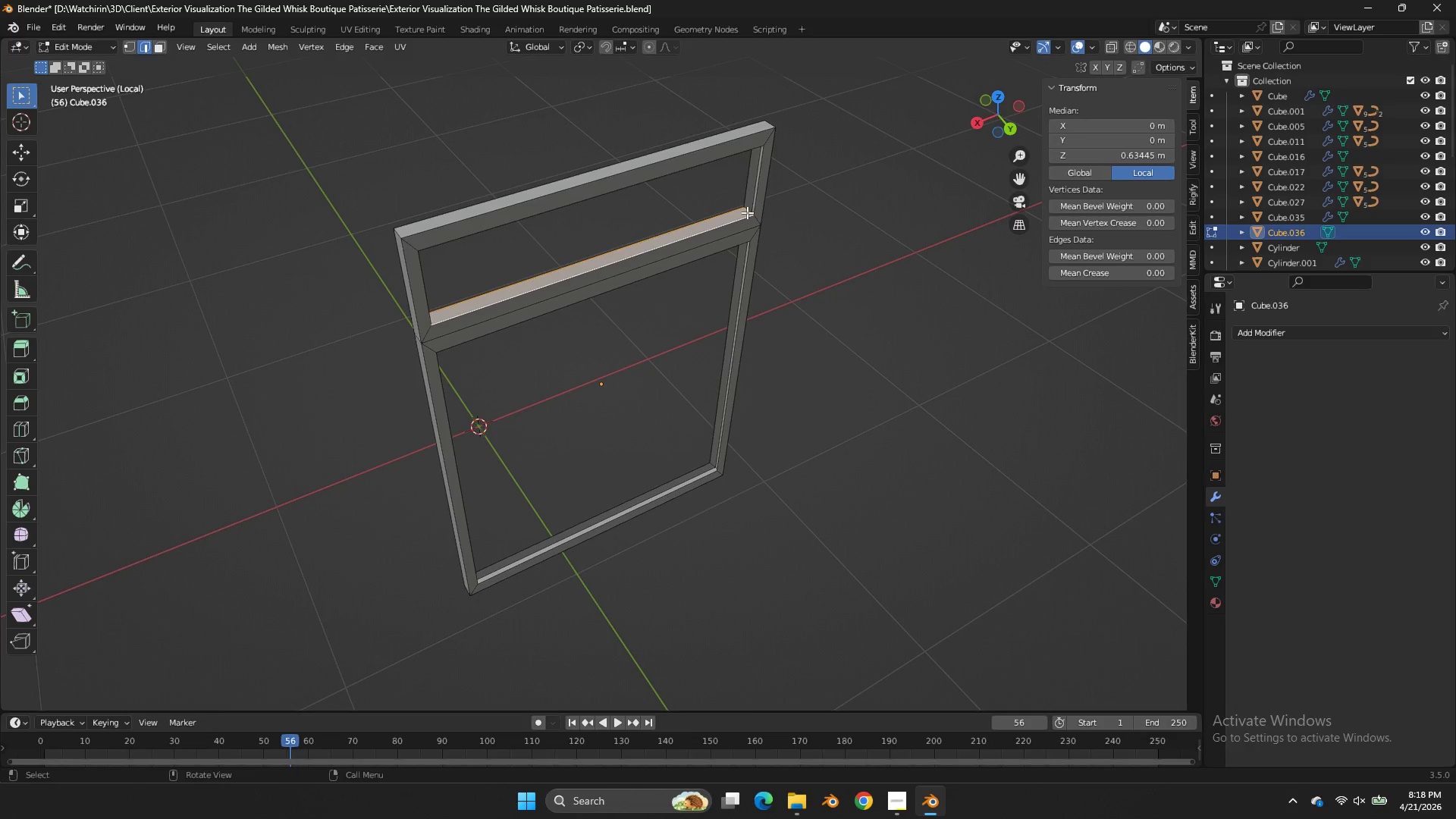 
left_click([746, 212])
 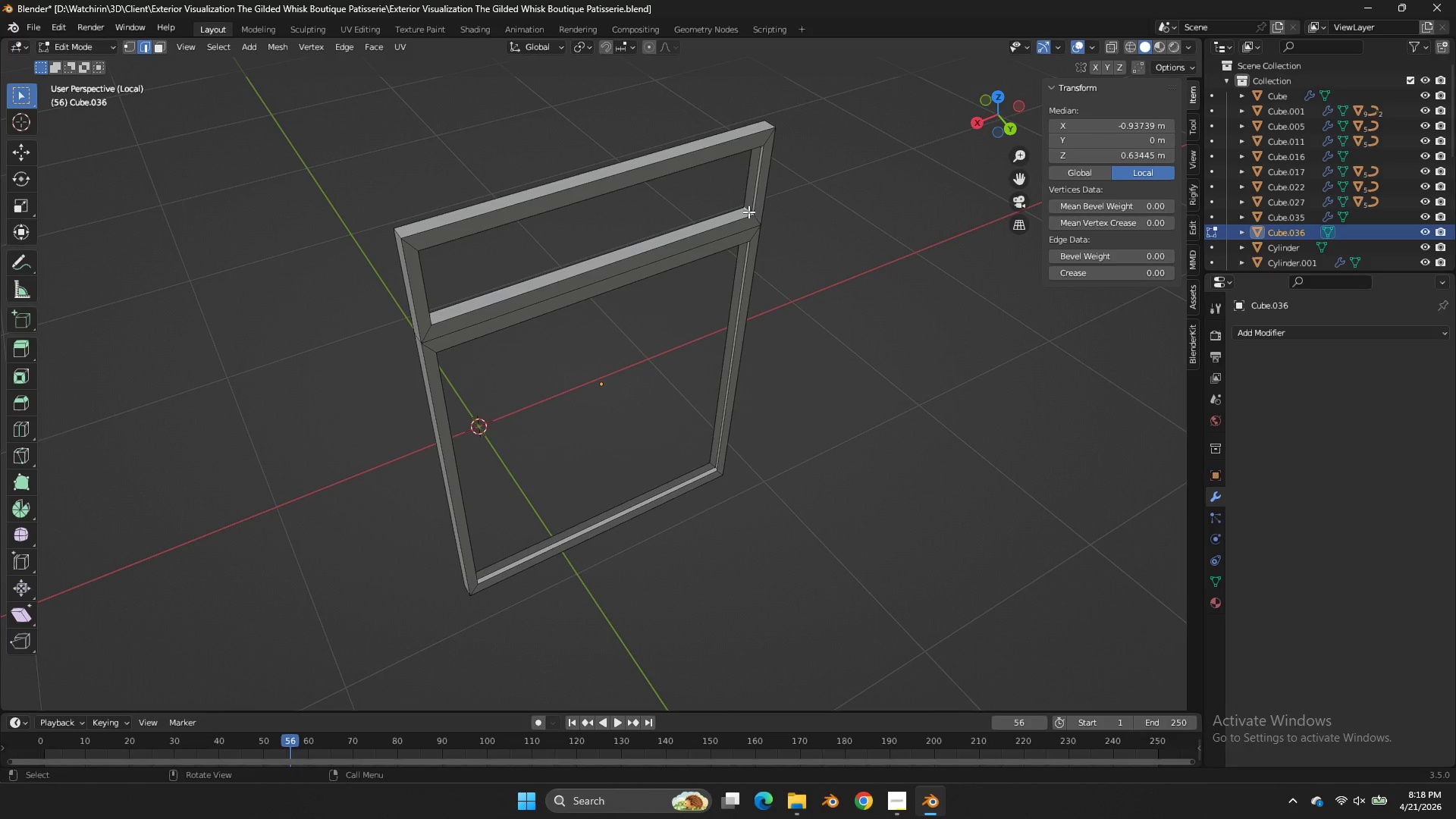 
type(ff)
 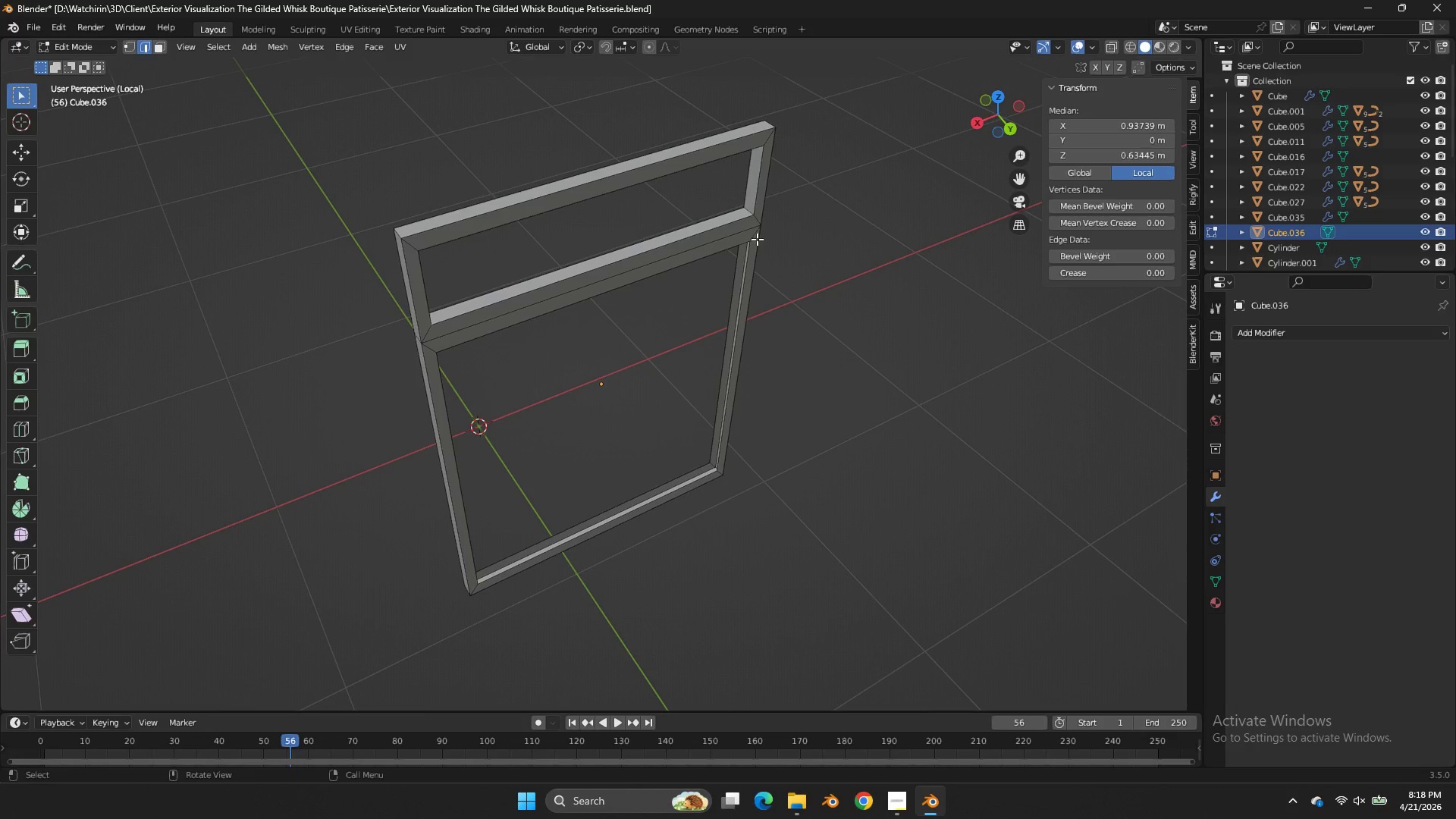 
key(F)
 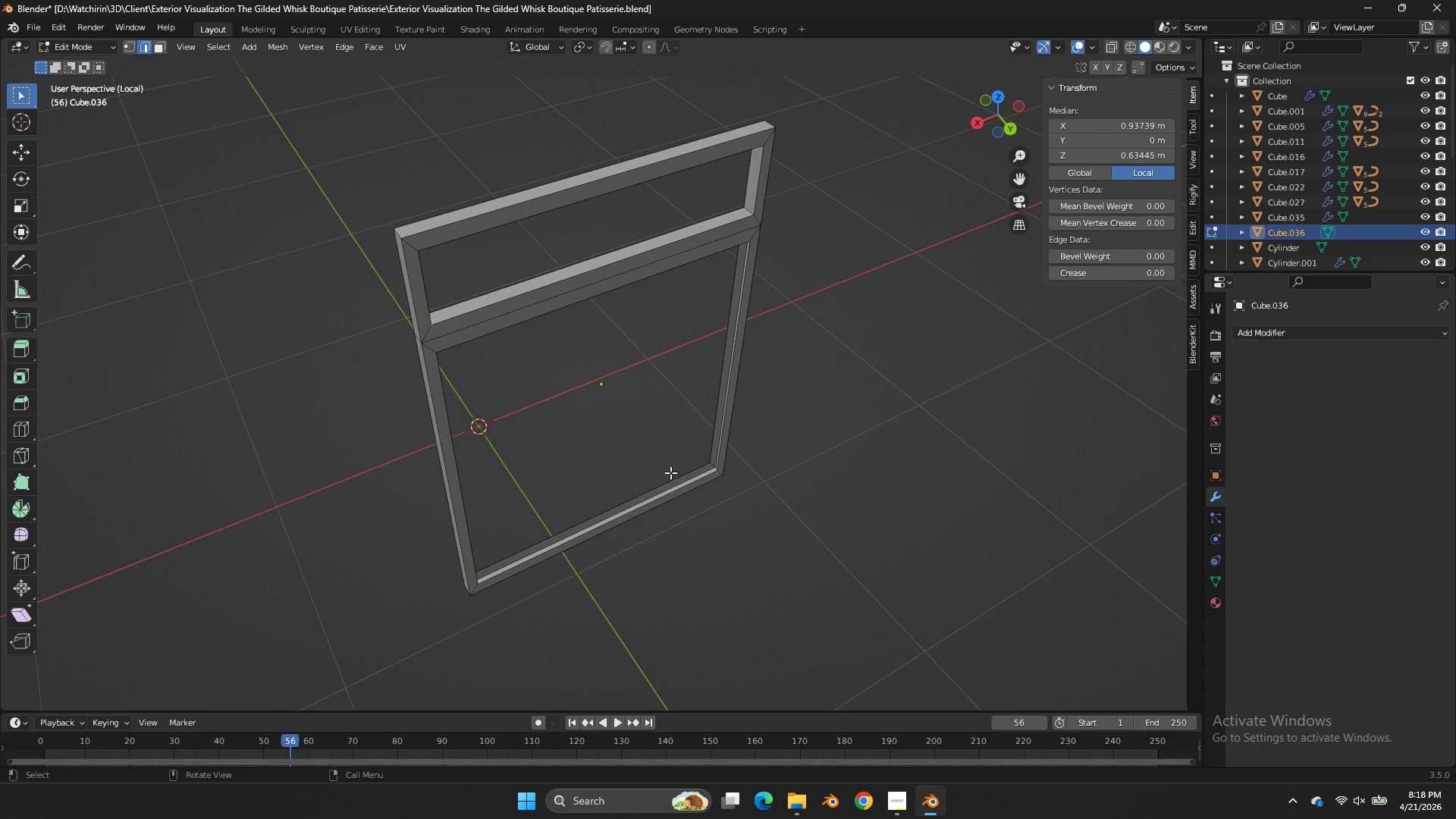 
left_click([669, 477])
 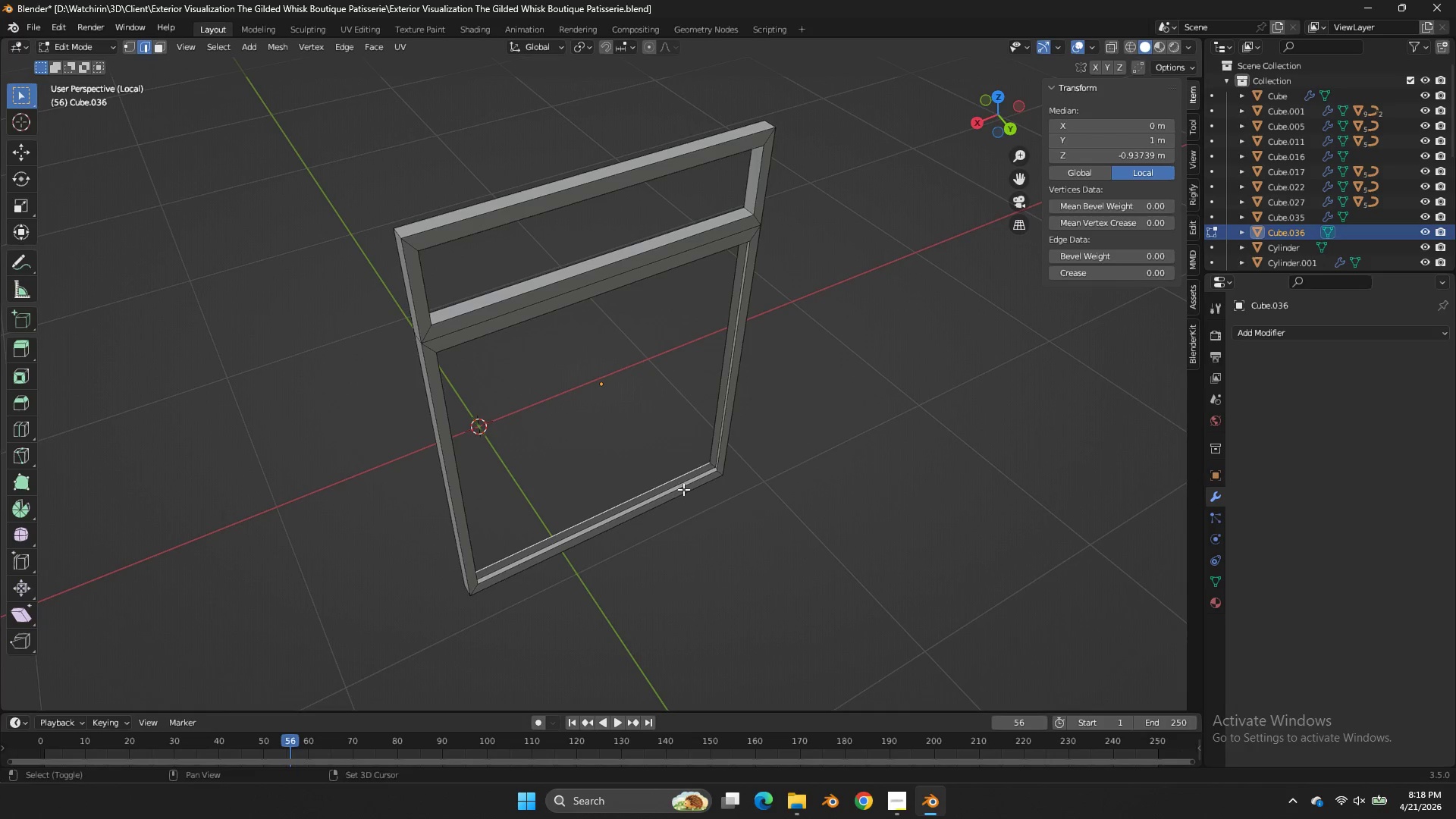 
hold_key(key=ShiftLeft, duration=0.42)
double_click([684, 490])
 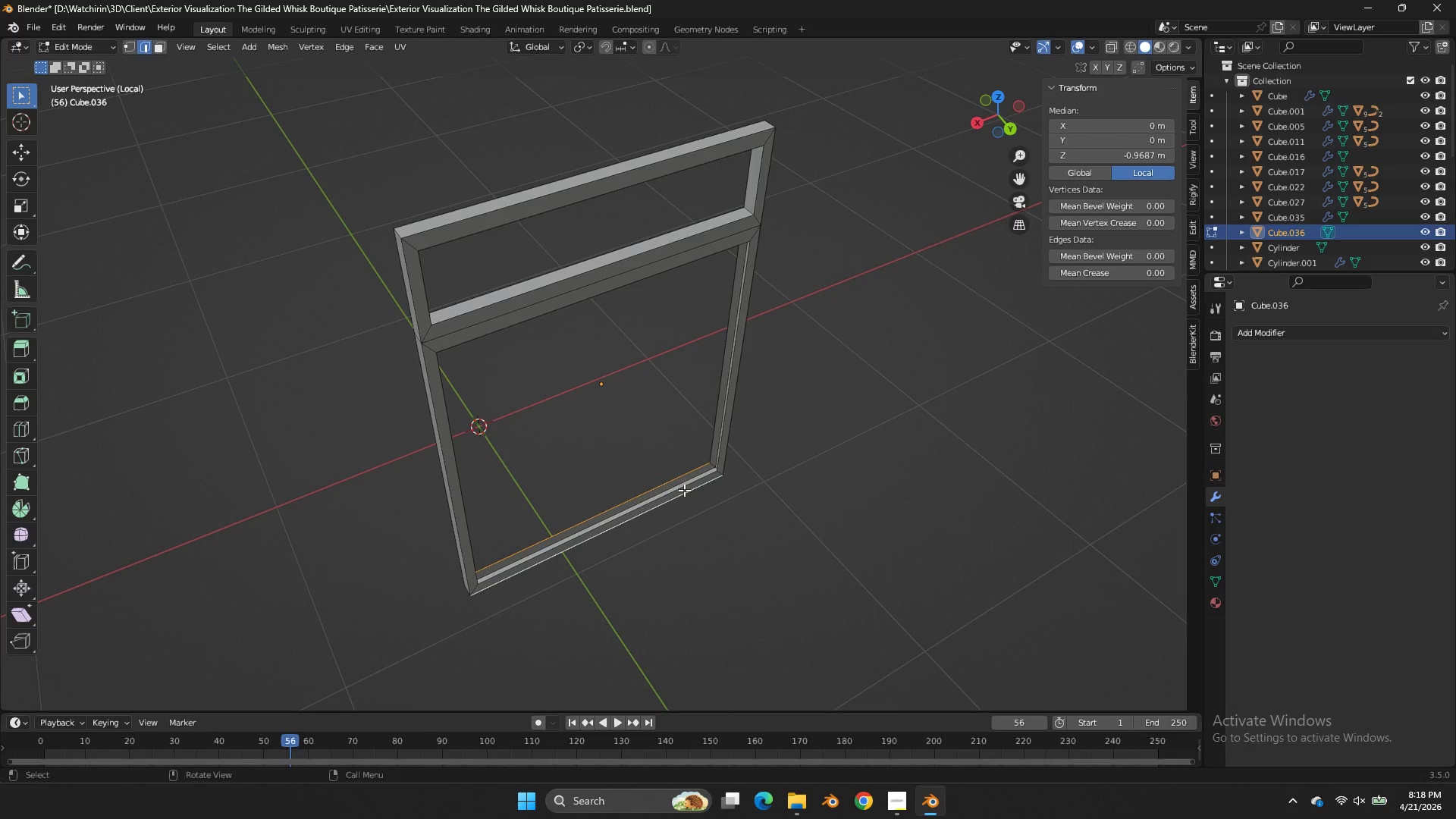 
left_click([687, 485])
 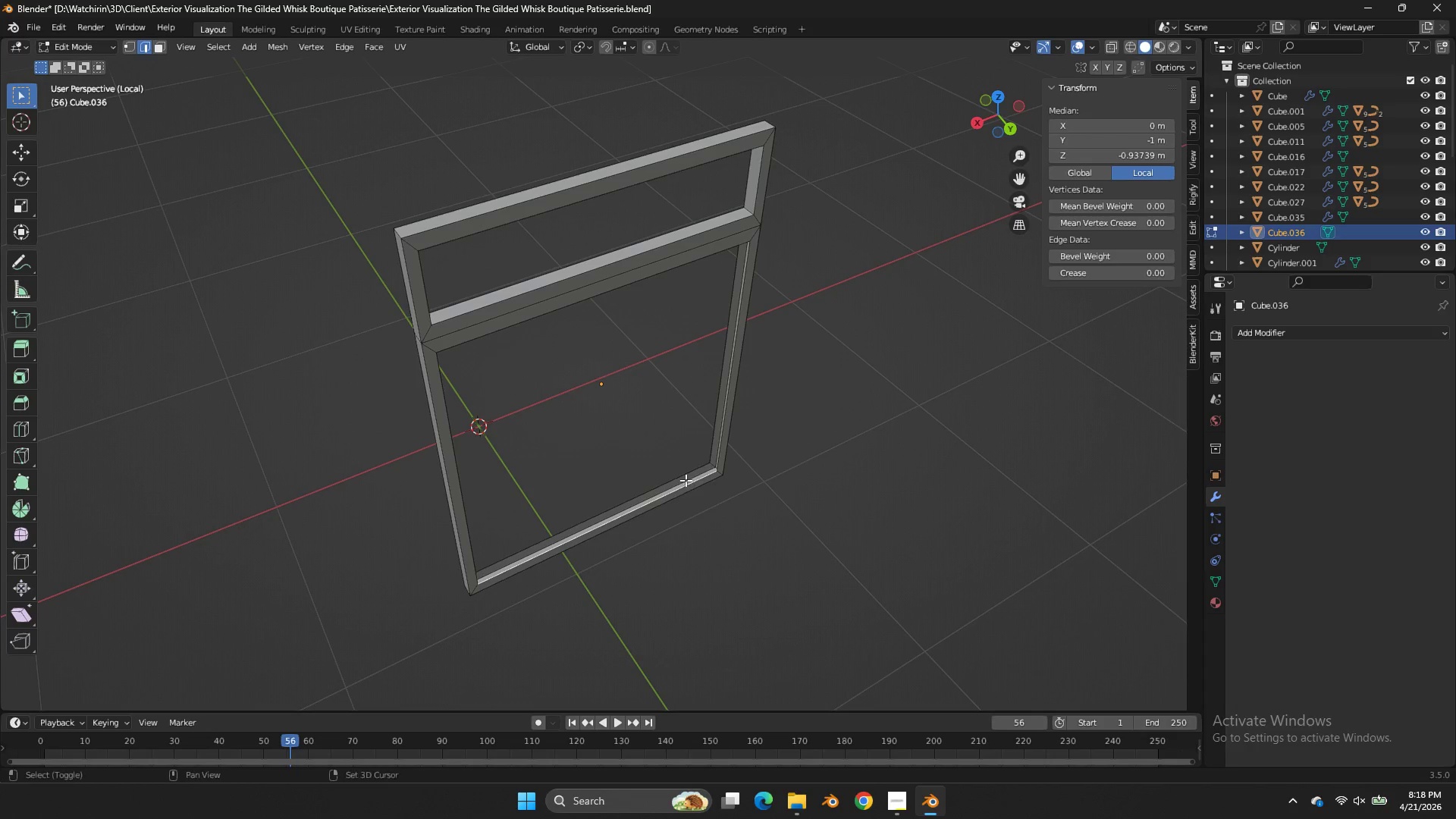 
hold_key(key=ShiftLeft, duration=0.53)
double_click([682, 475])
 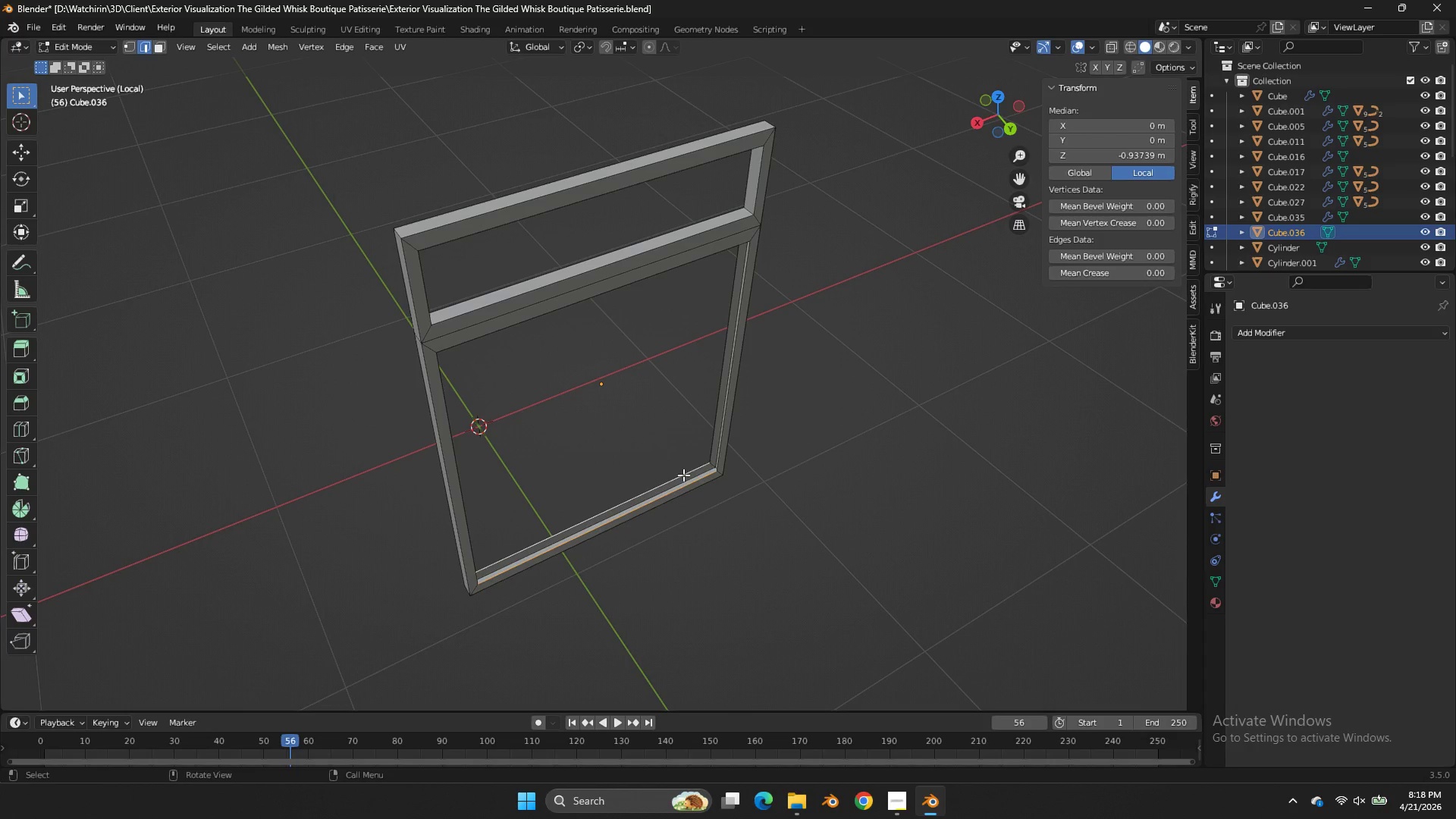 
key(F)
 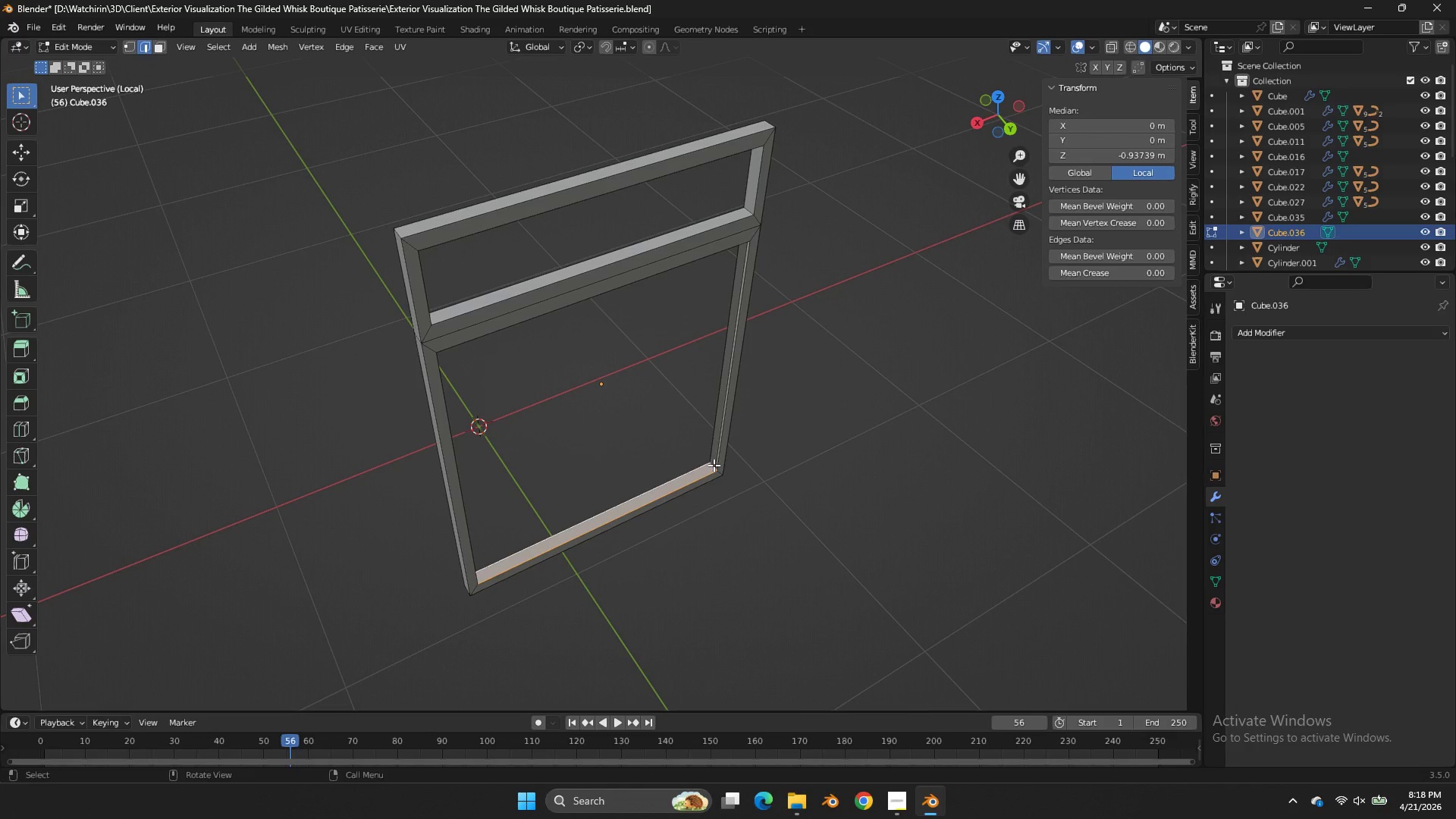 
left_click([714, 465])
 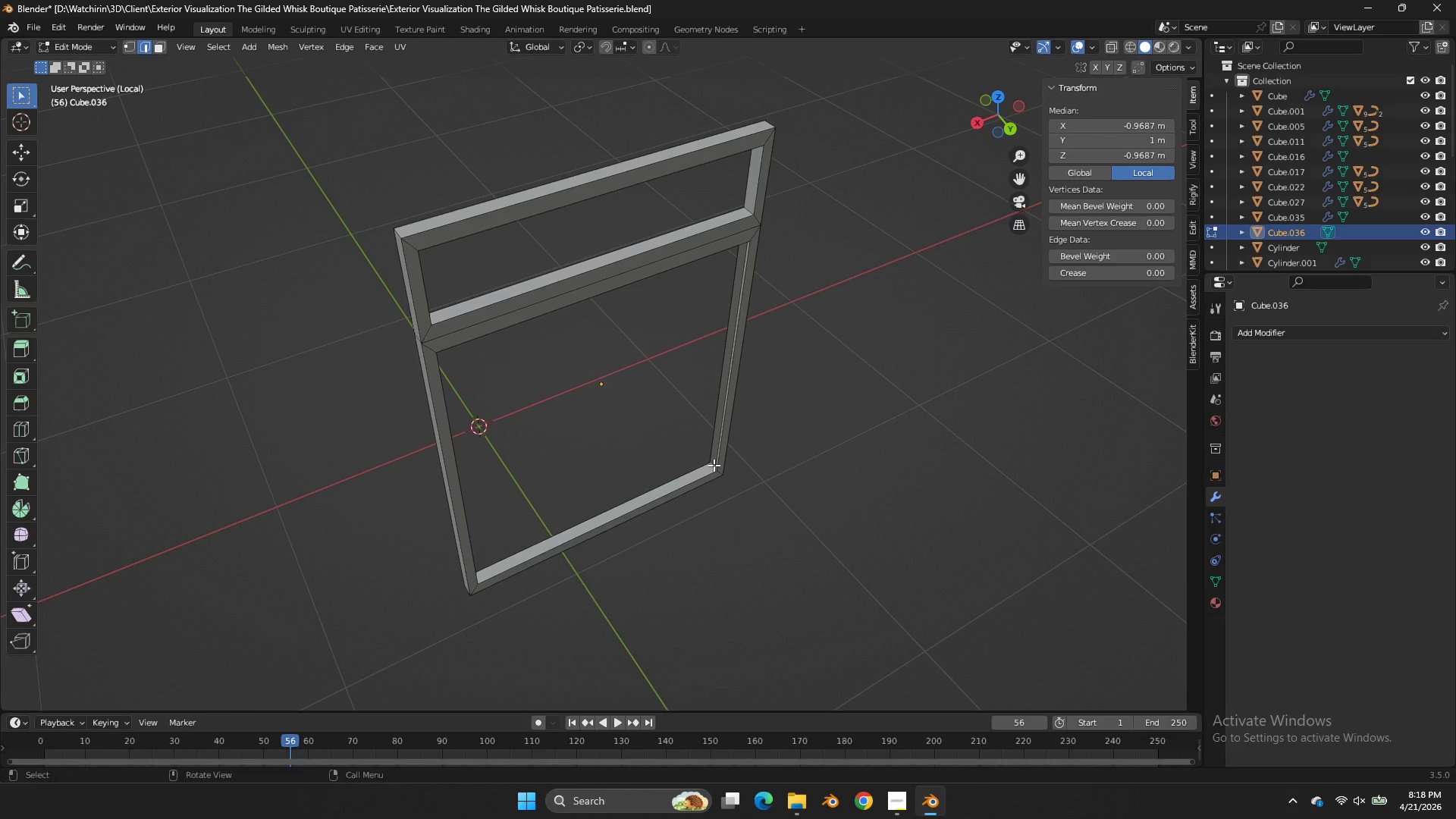 
hold_key(key=F, duration=0.66)
 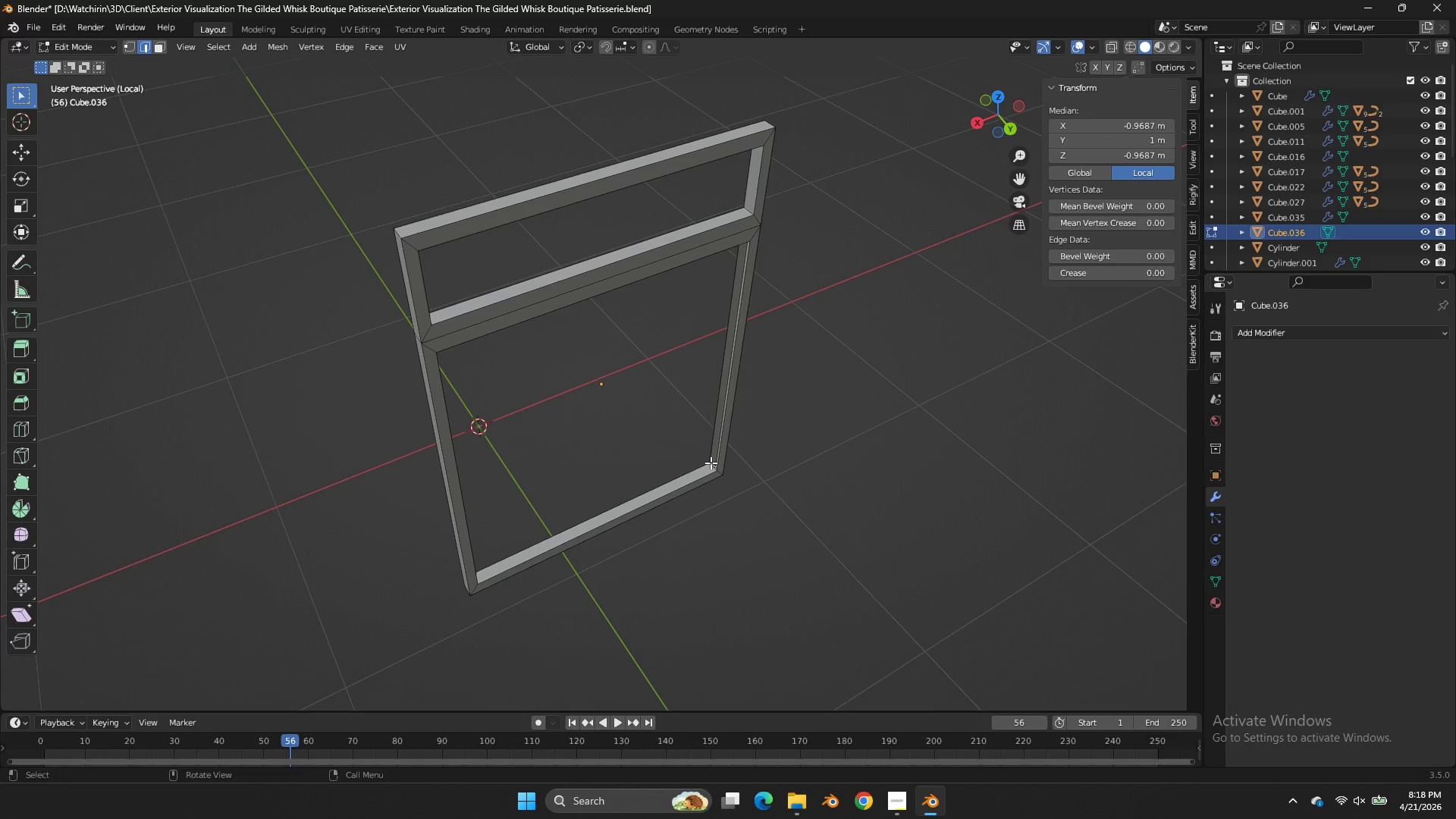 
left_click([711, 463])
 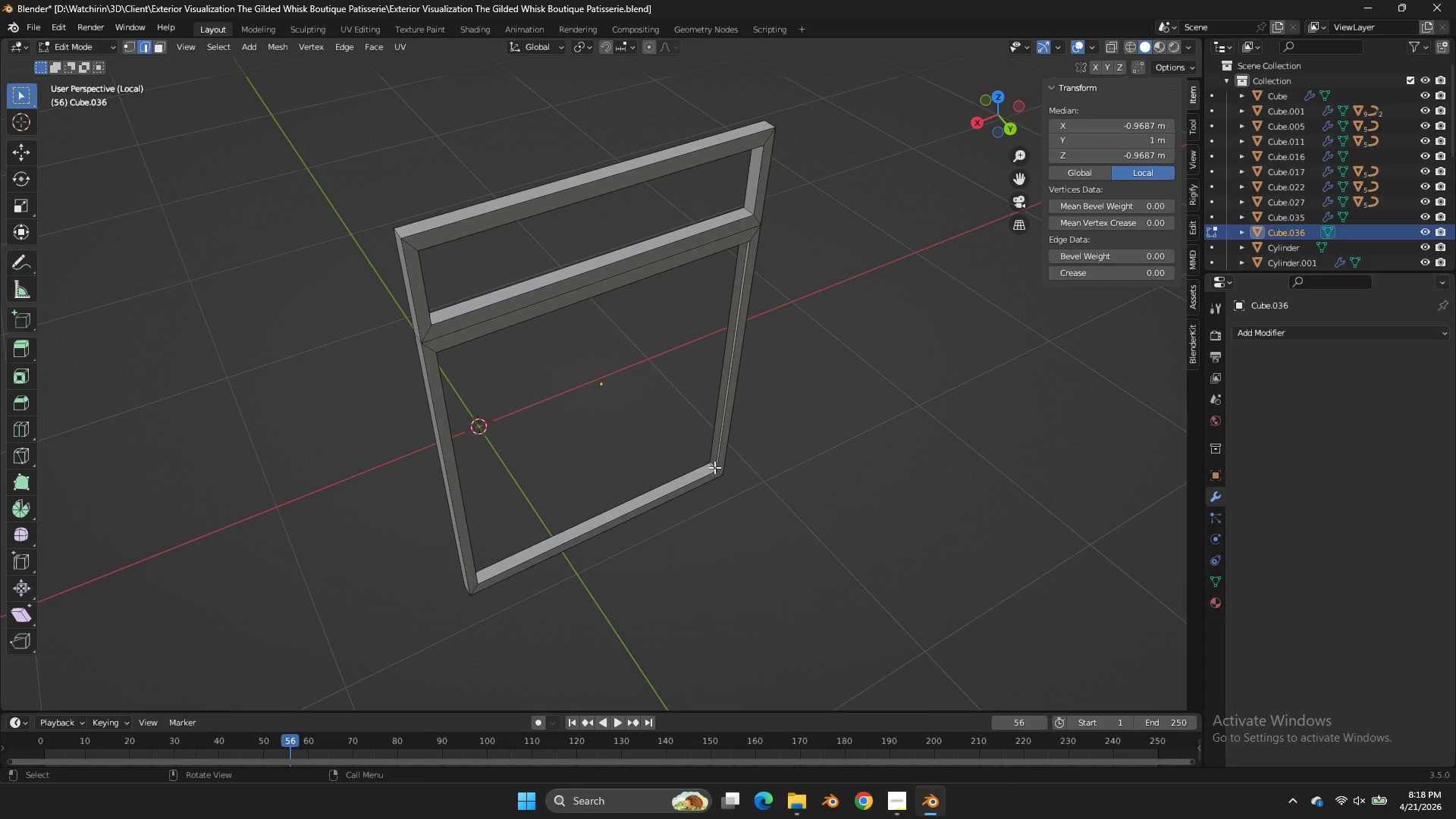 
left_click([712, 468])
 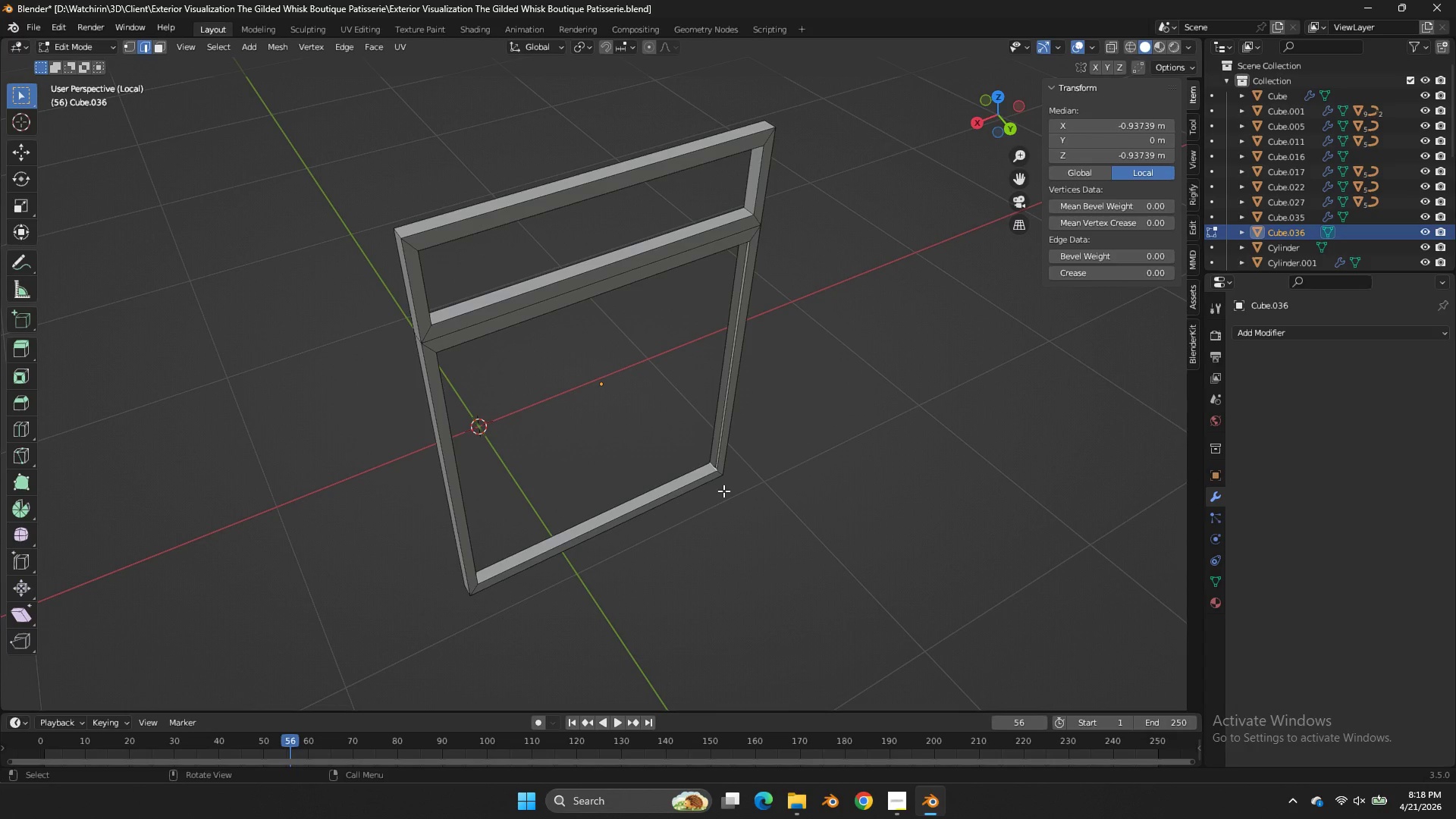 
hold_key(key=F, duration=0.8)
 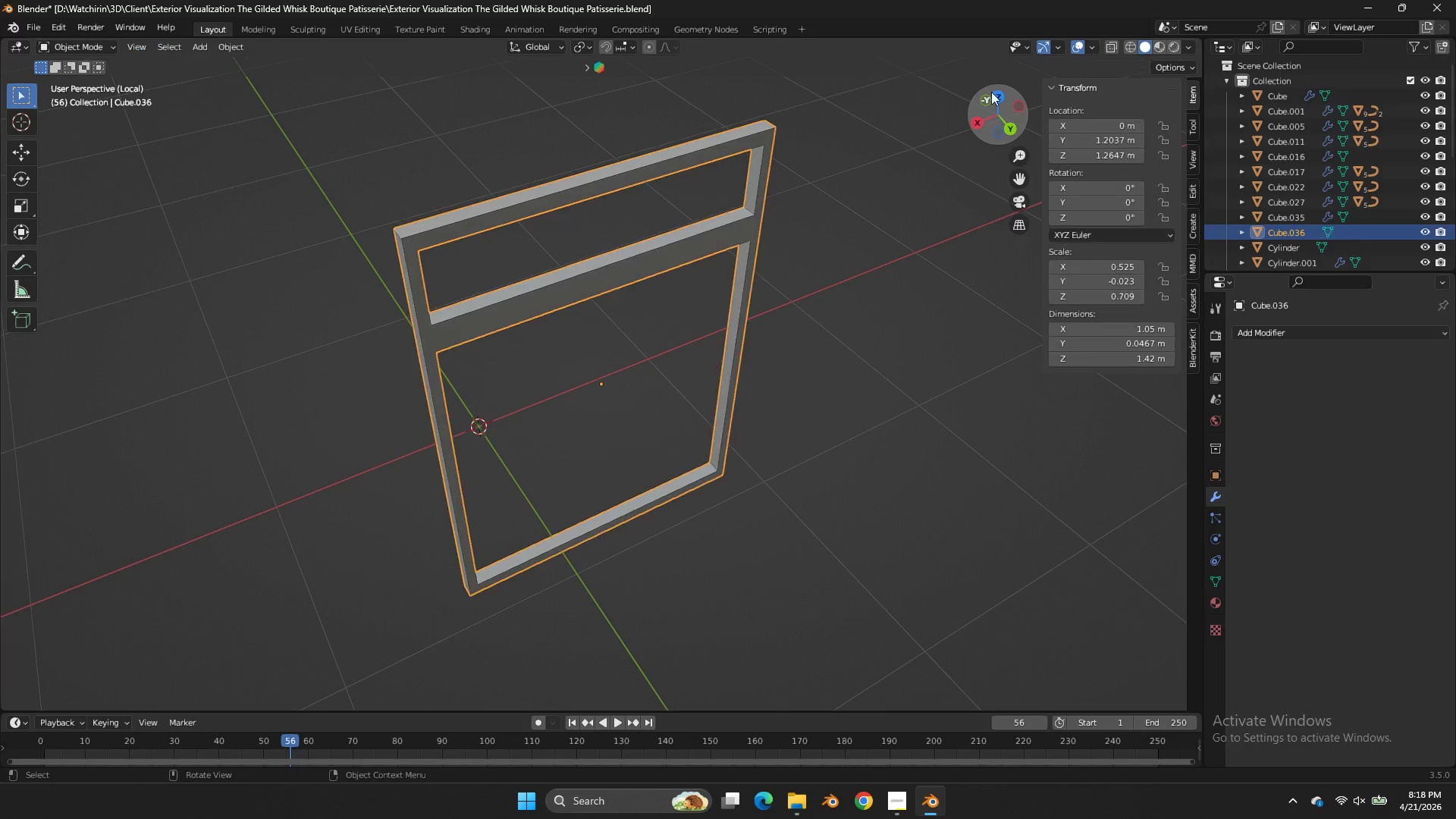 
key(Tab)
 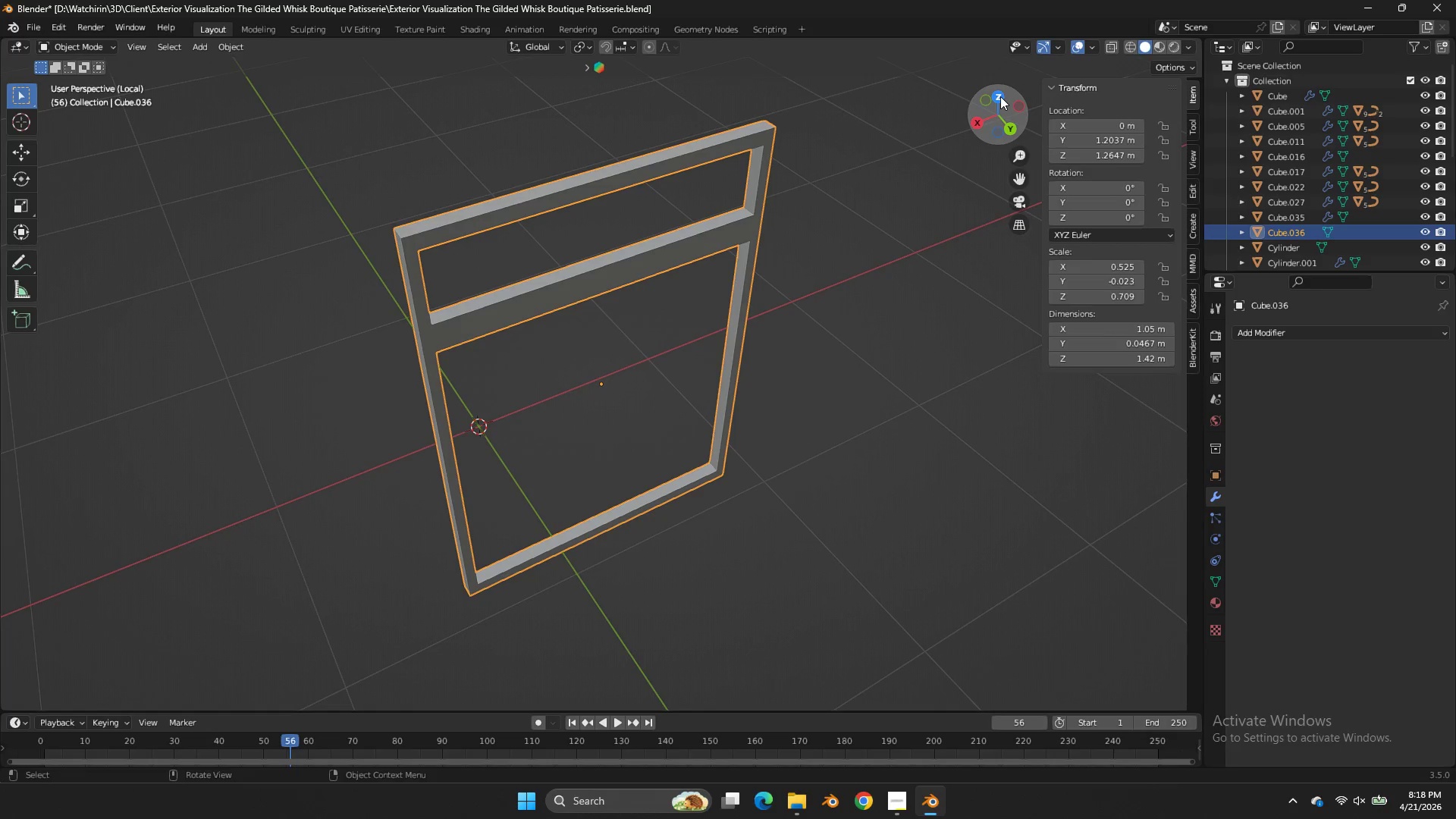 
left_click_drag(start_coordinate=[1000, 96], to_coordinate=[1047, 703])
 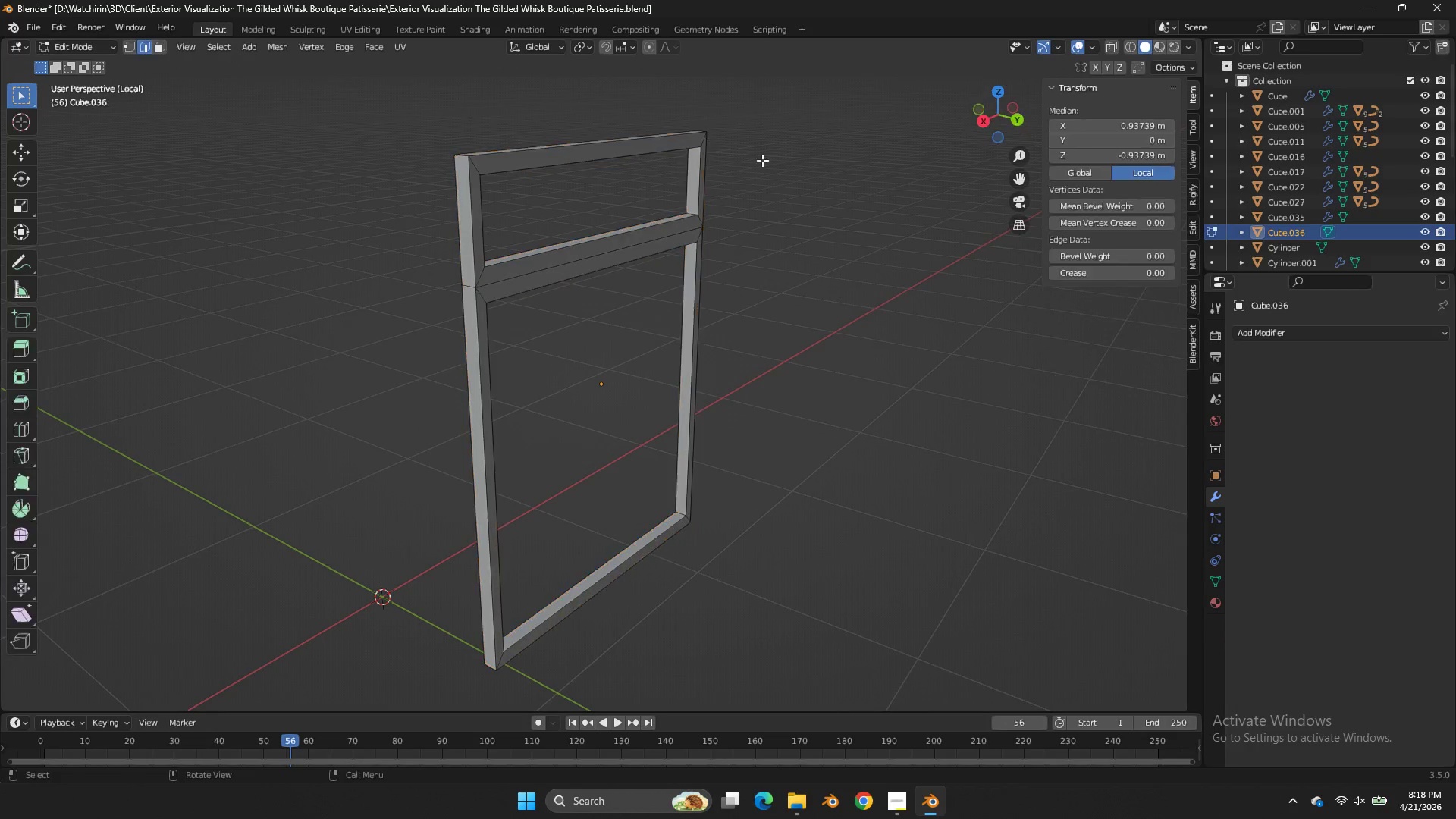 
key(Tab)
 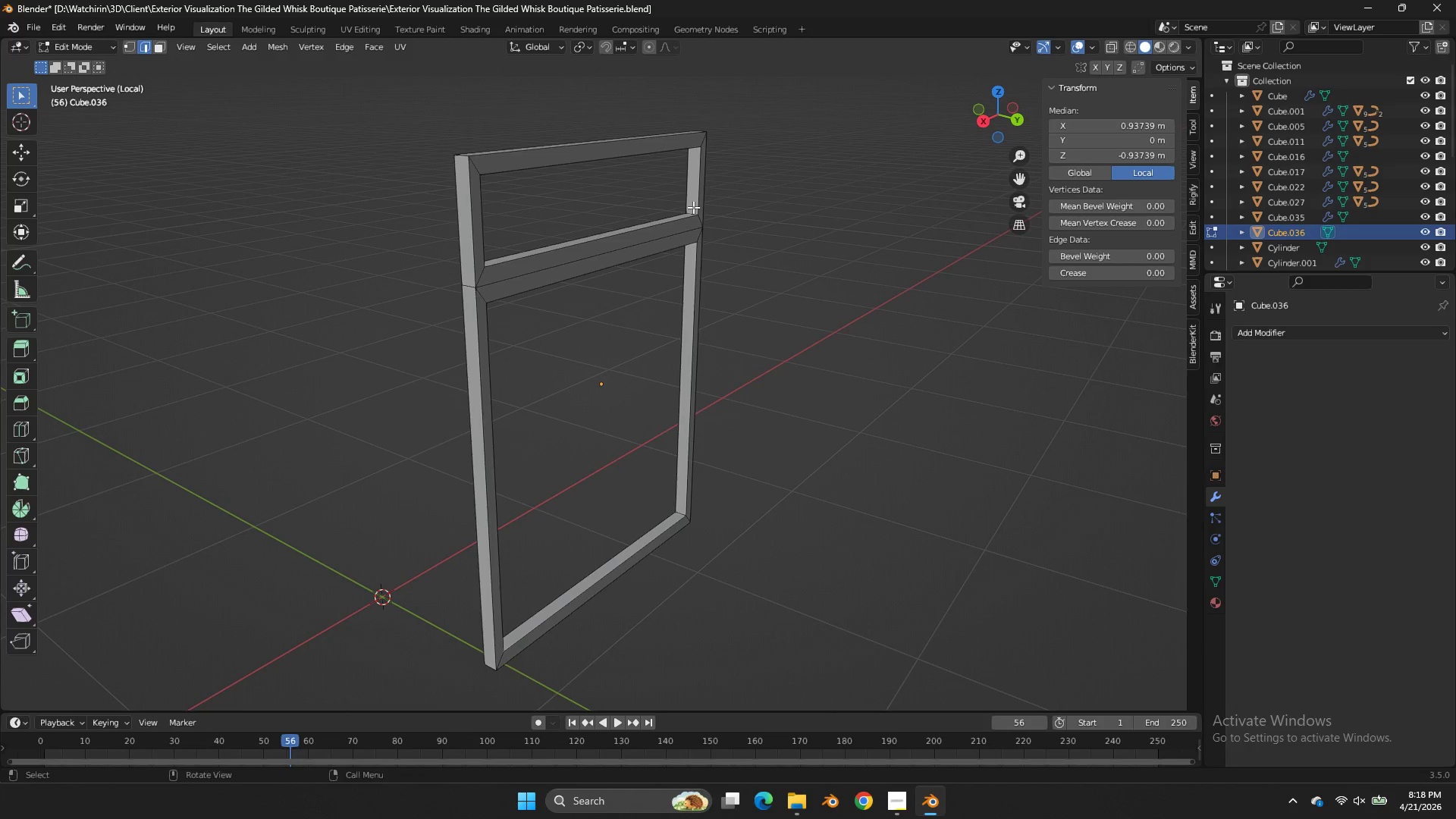 
key(Control+R)
 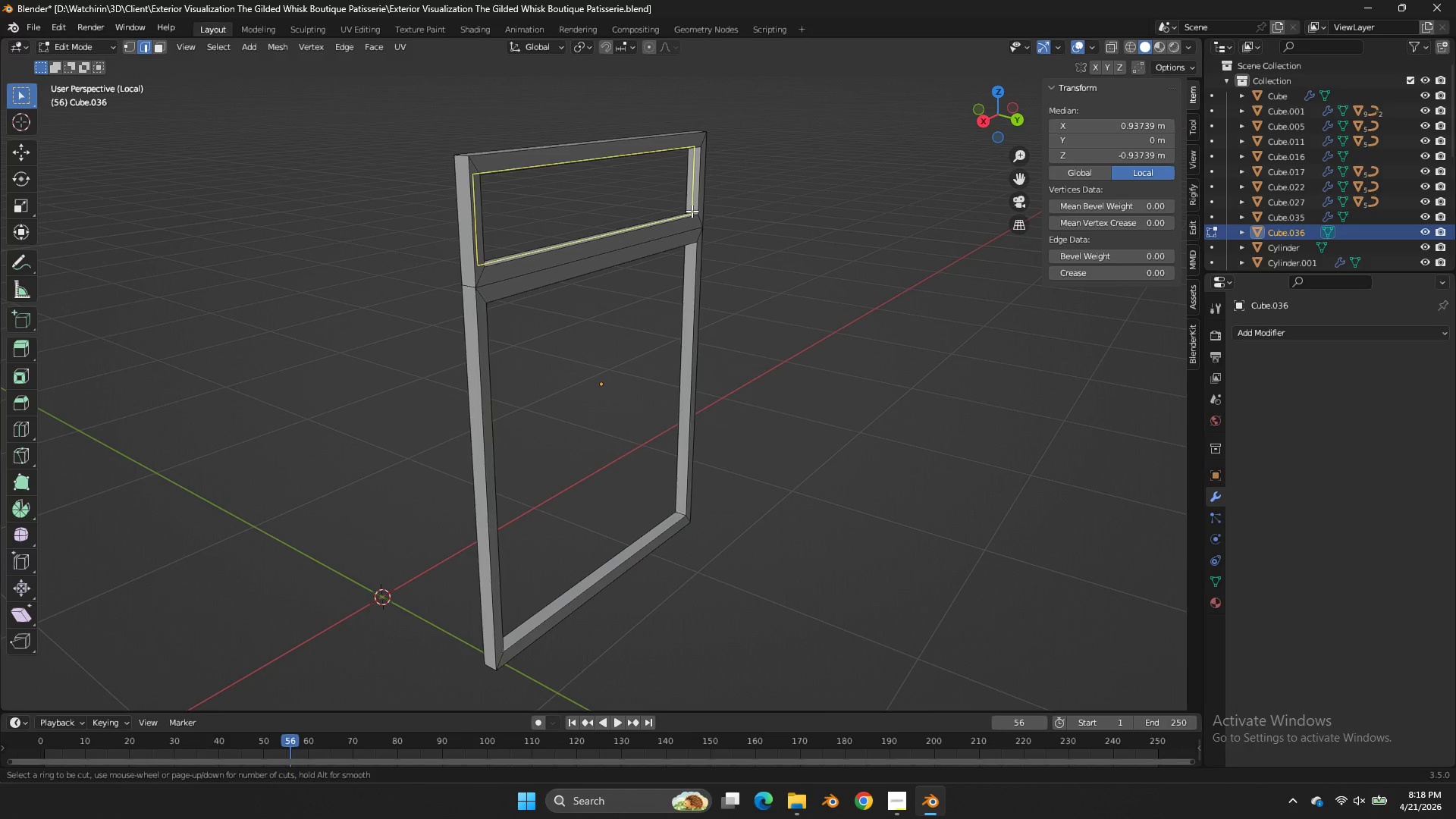 
left_click([692, 211])
 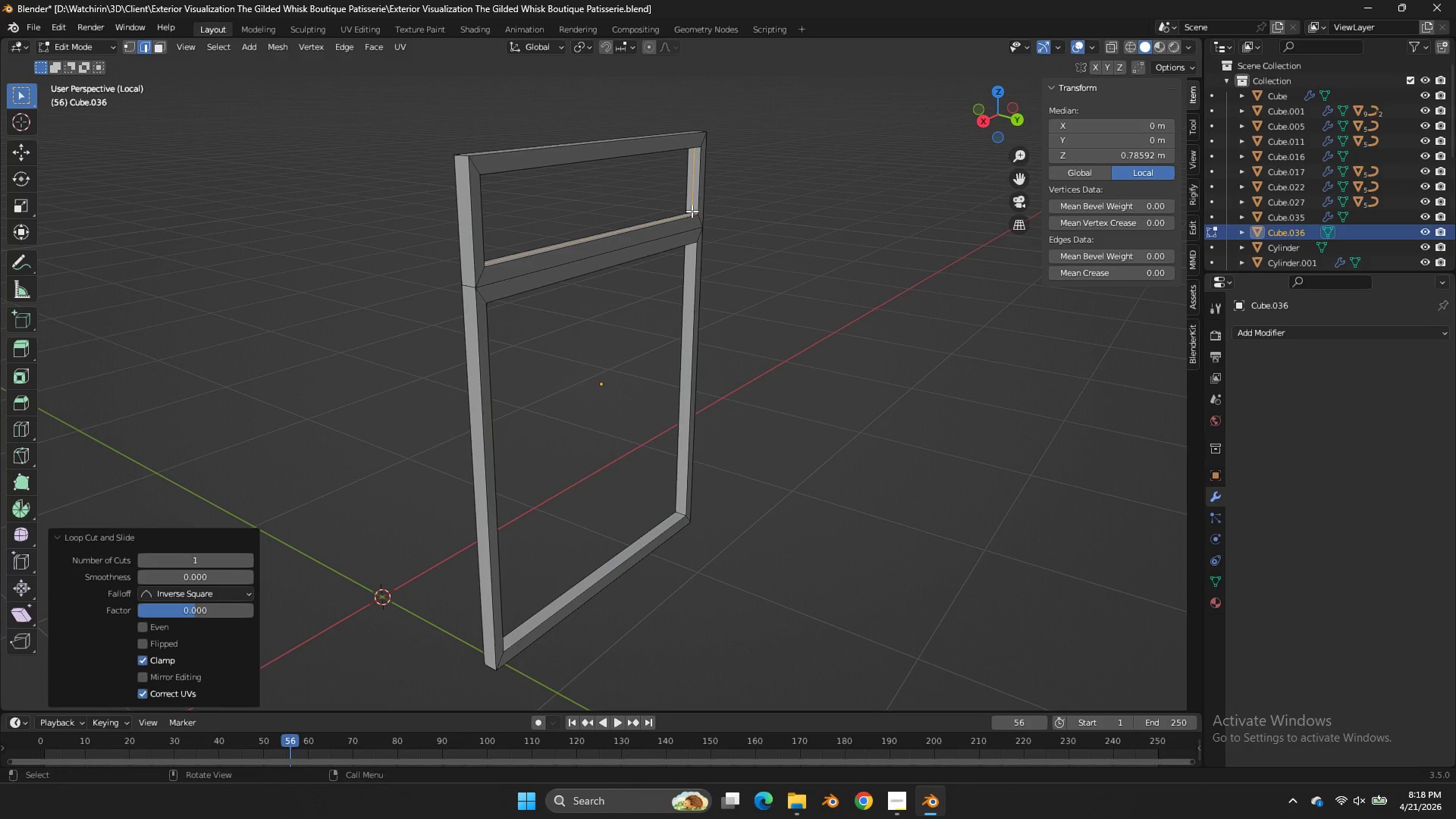 
right_click([692, 211])
 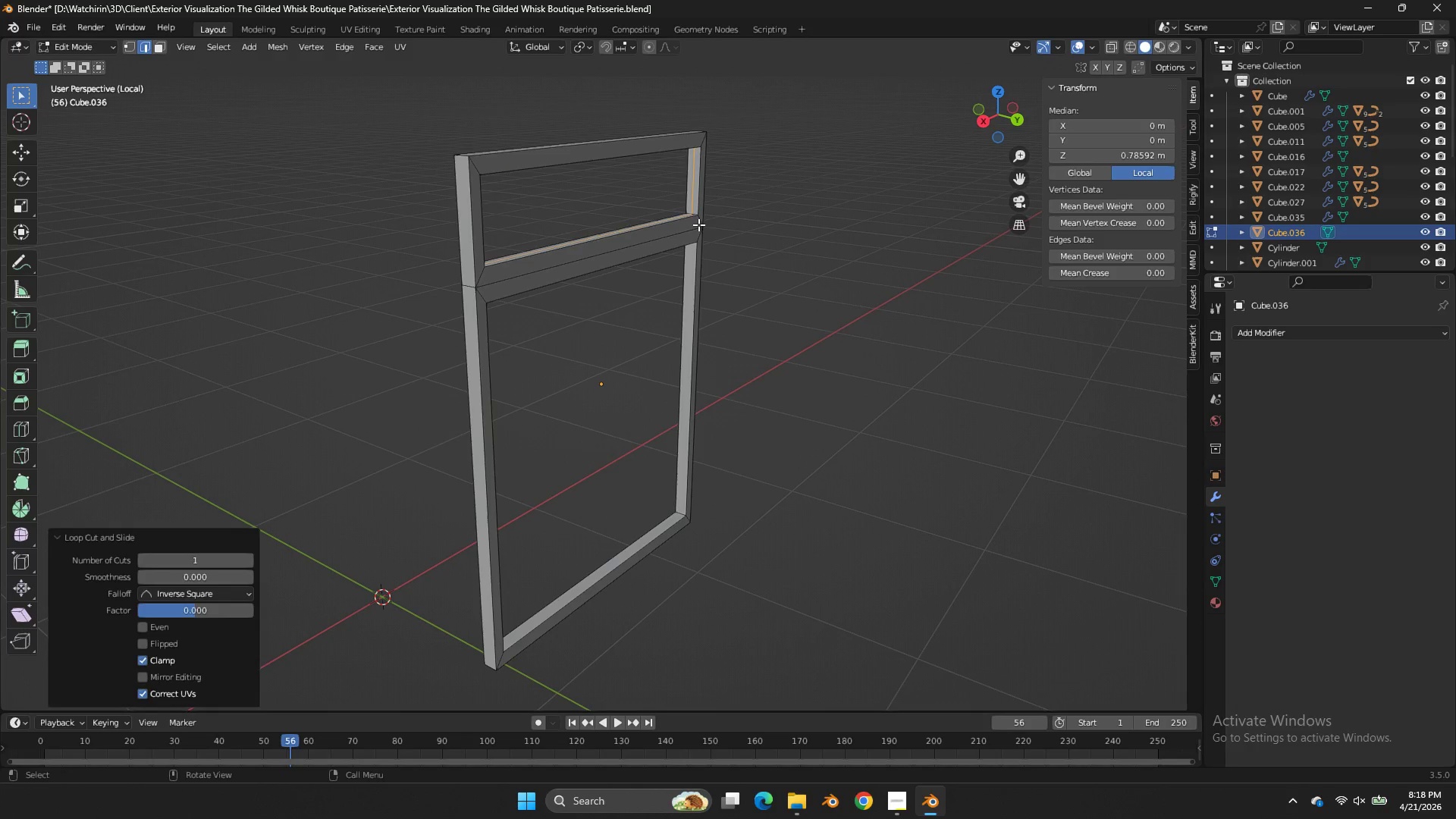 
key(F)
 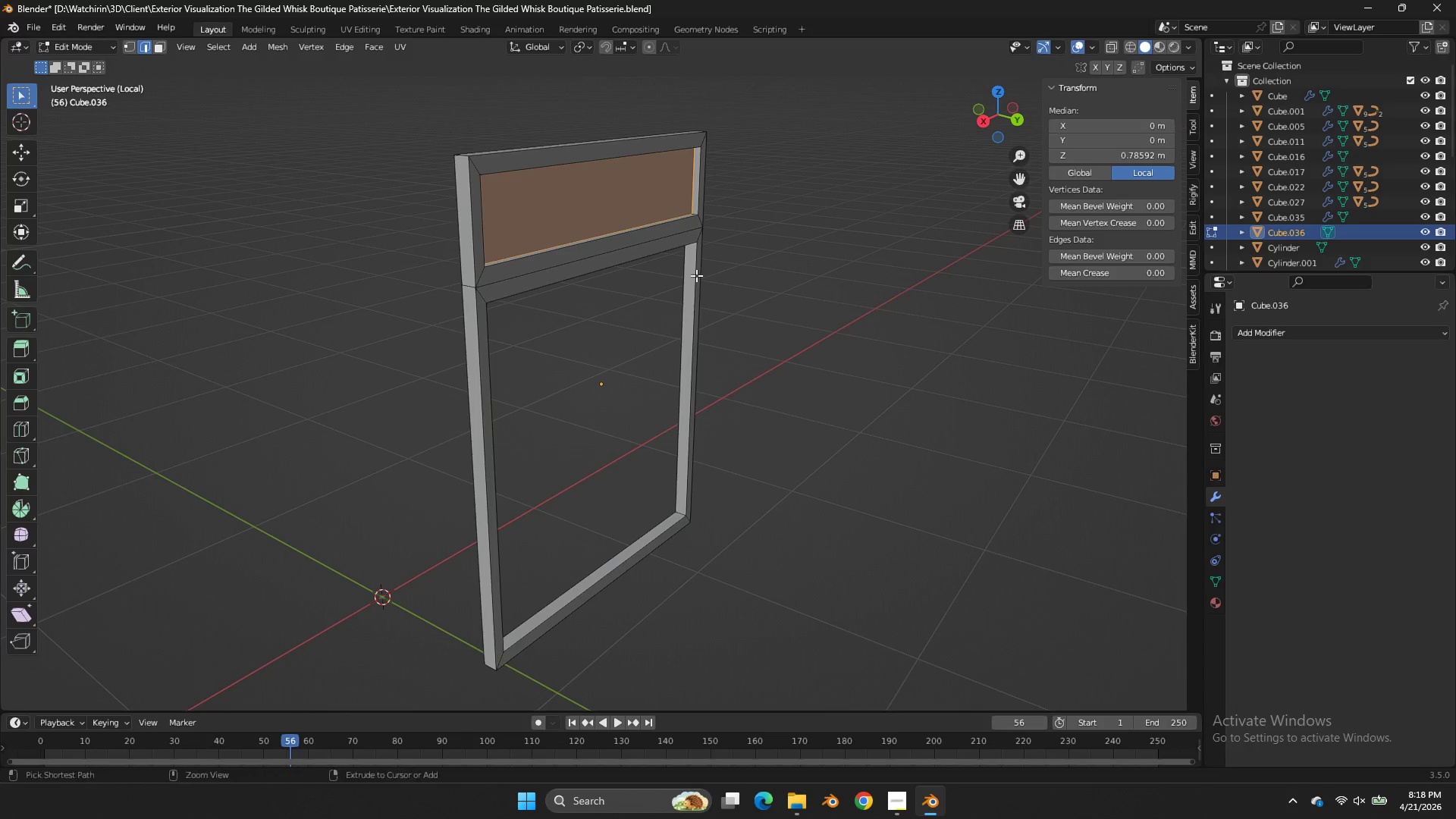 
key(Control+R)
 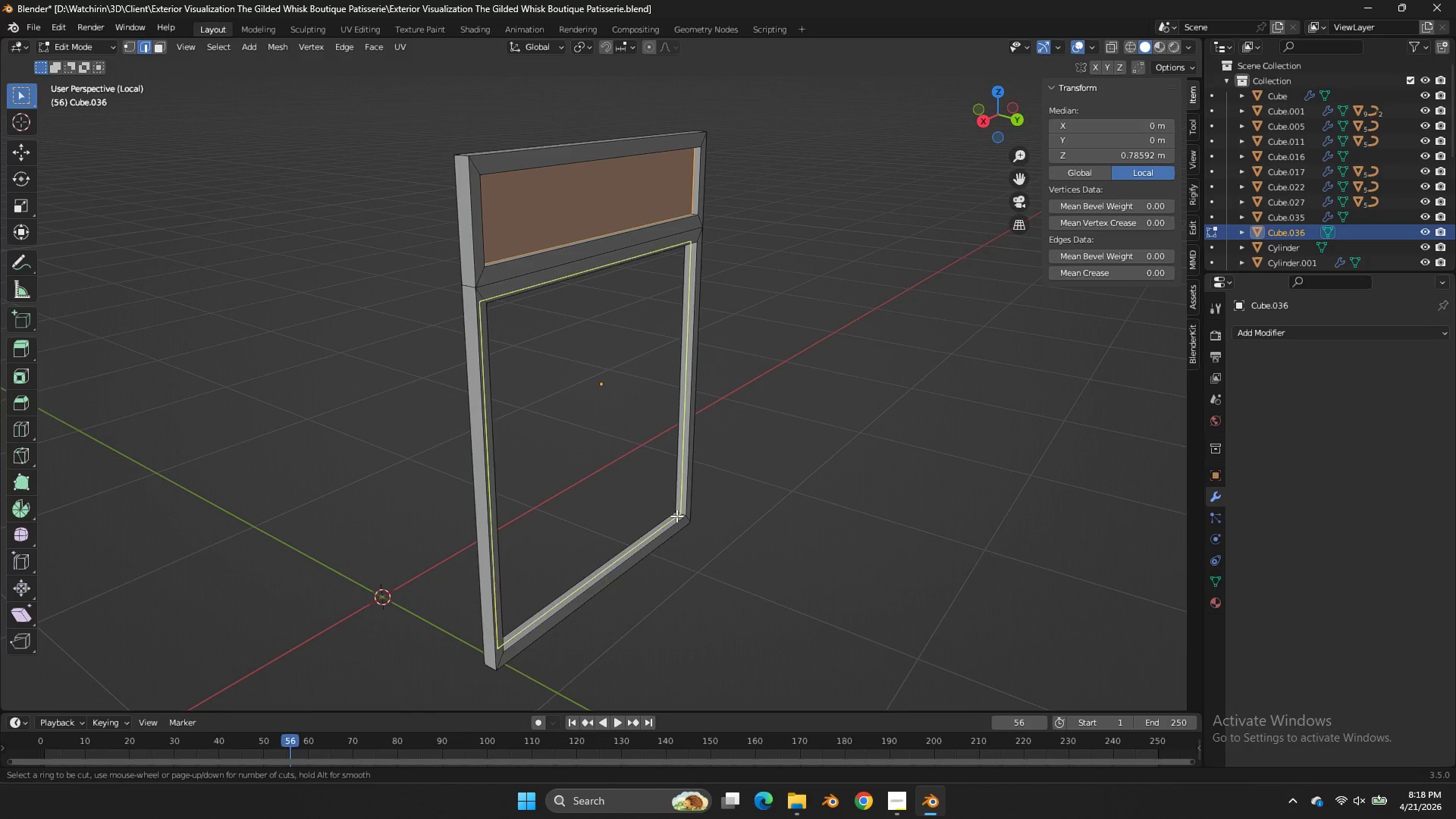 
left_click([677, 516])
 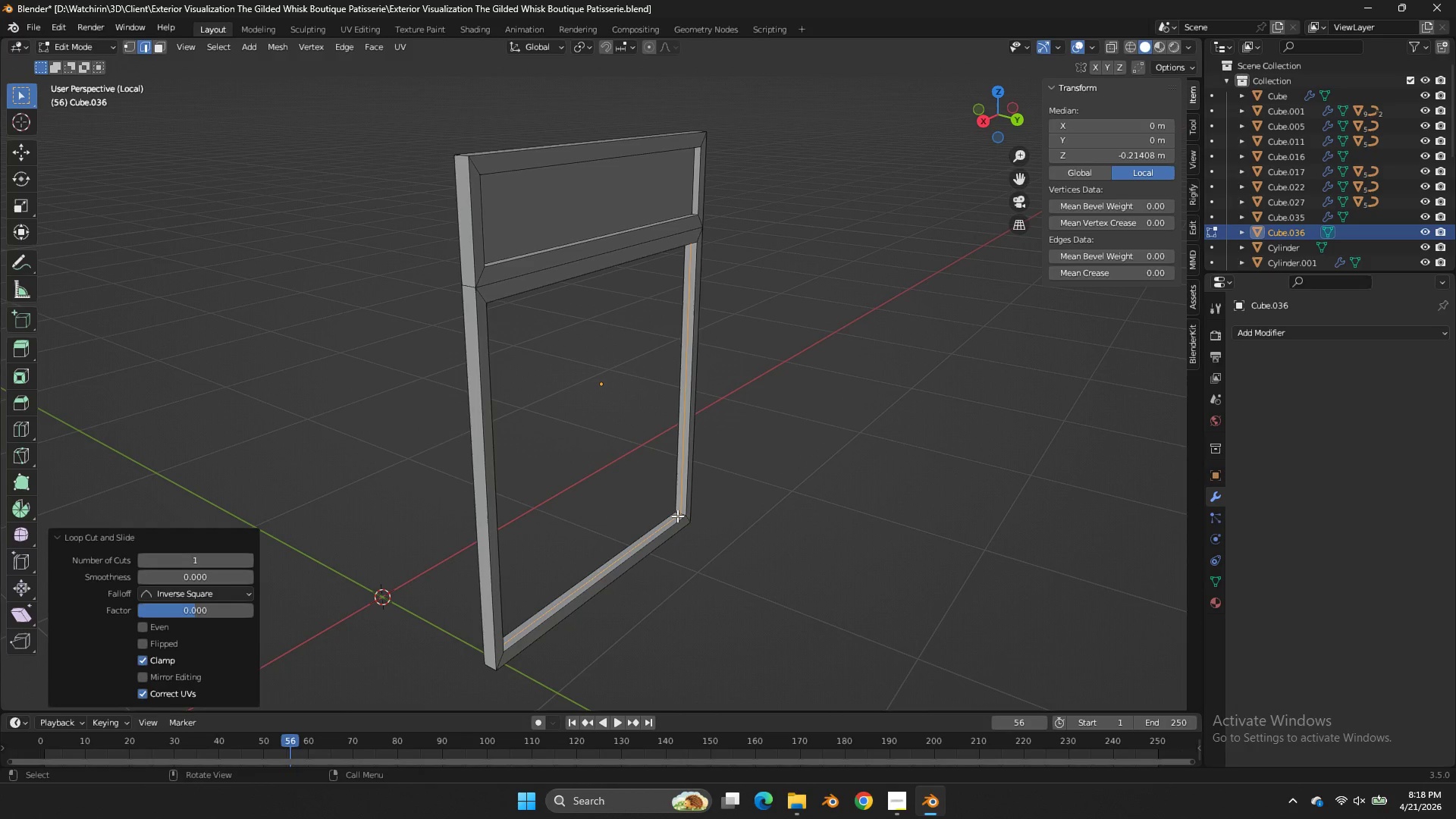 
right_click([677, 516])
 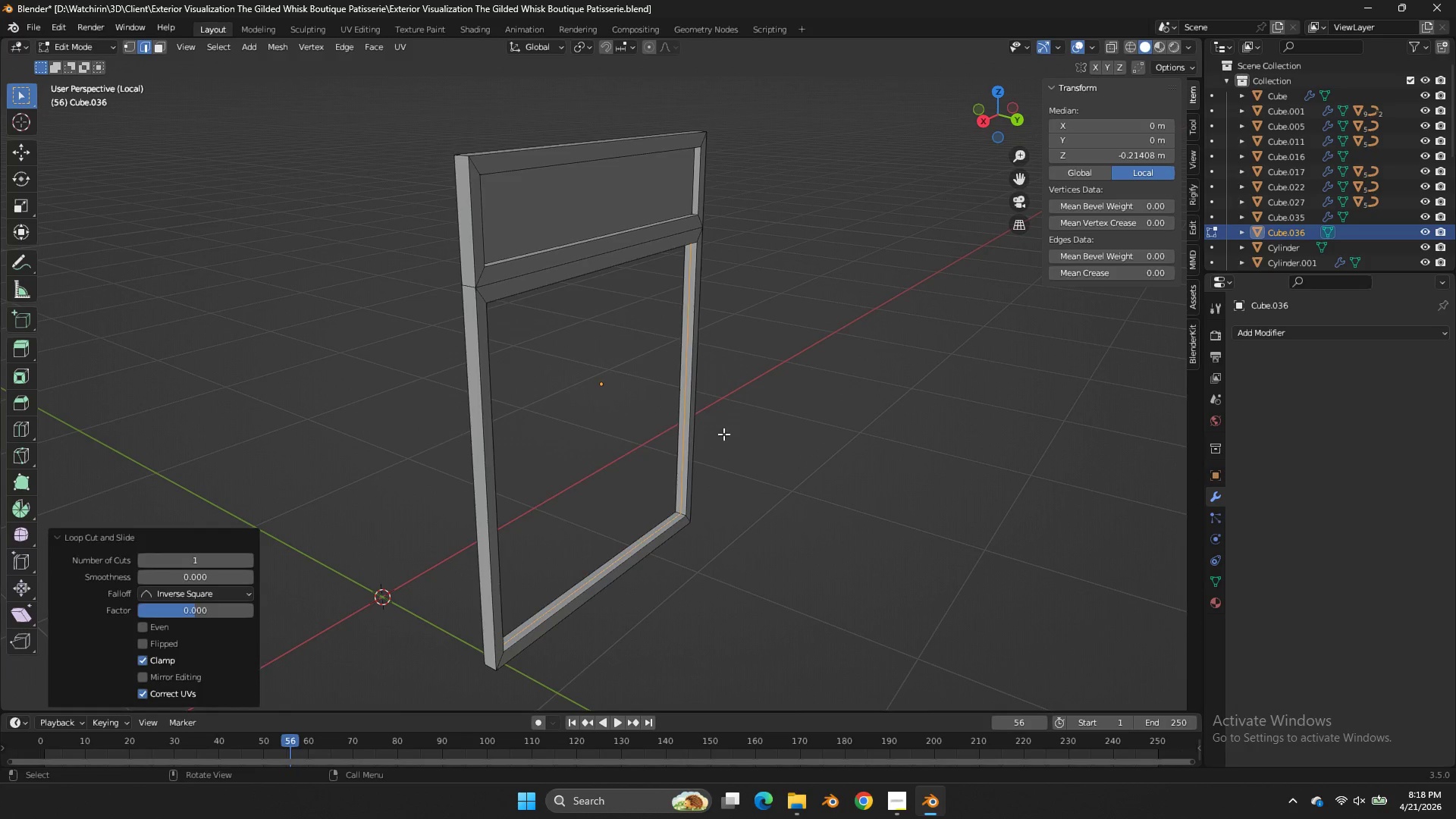 
key(F)
 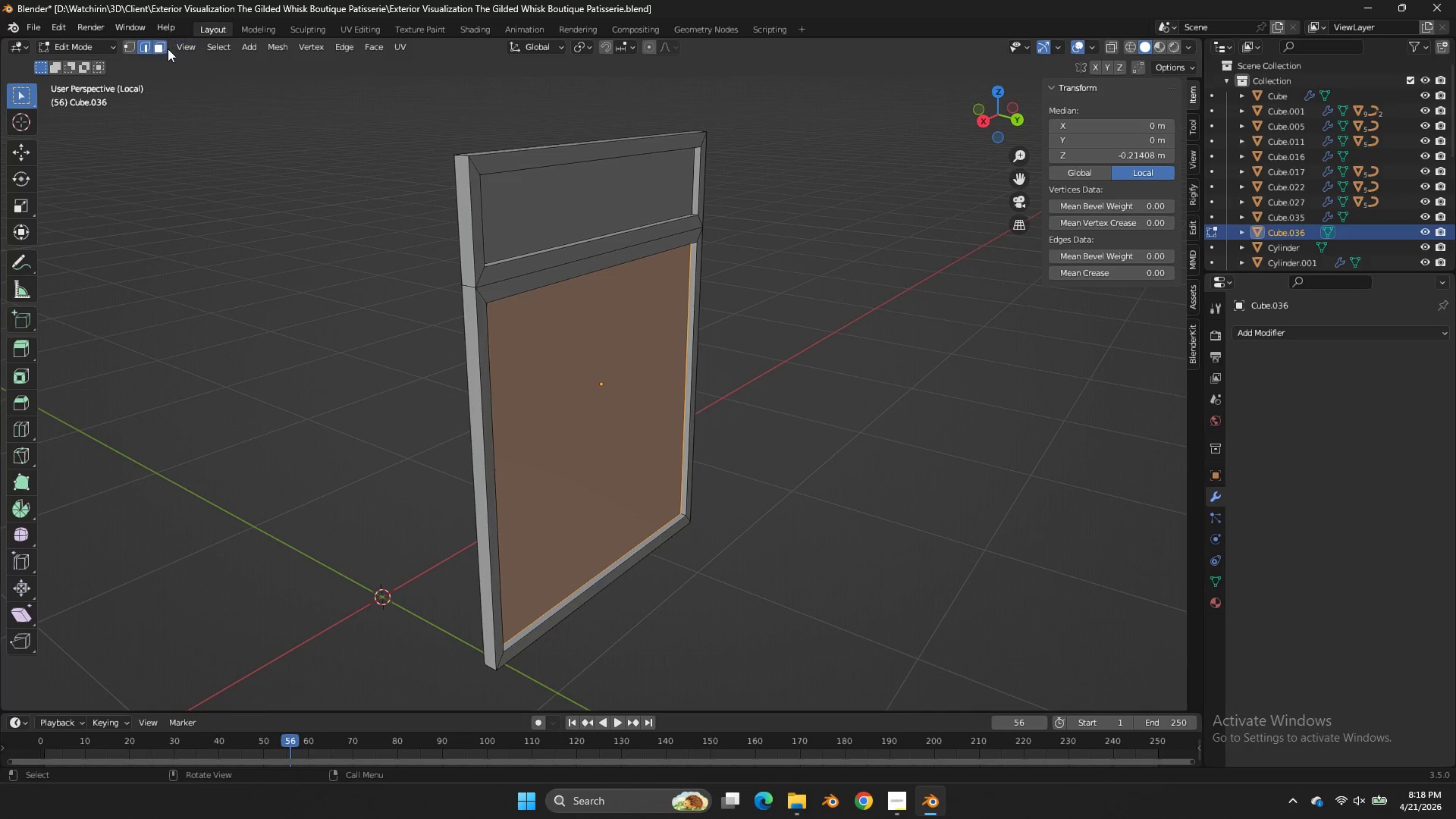 
double_click([165, 49])
 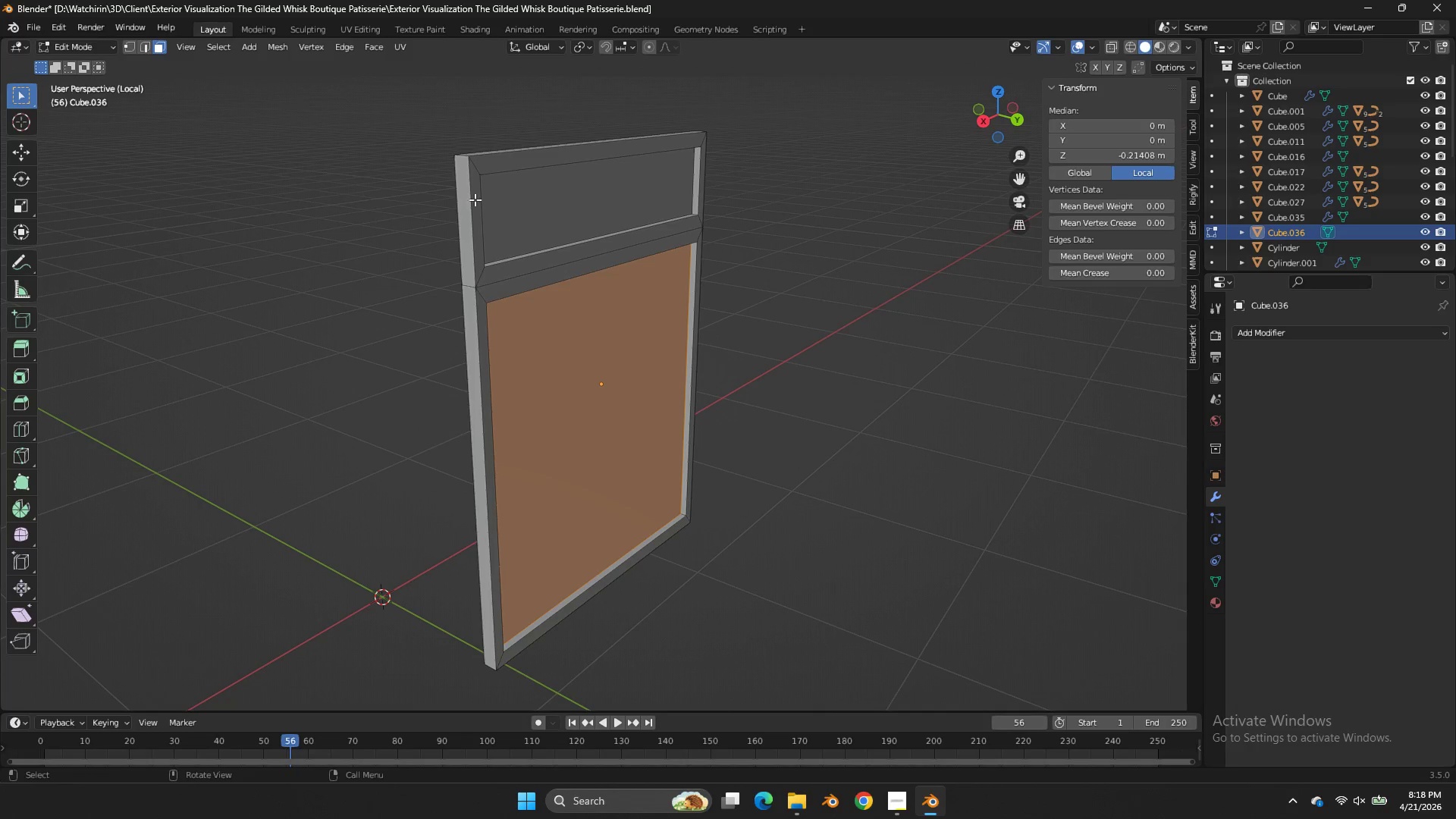 
hold_key(key=ShiftLeft, duration=0.5)
triple_click([549, 221])
 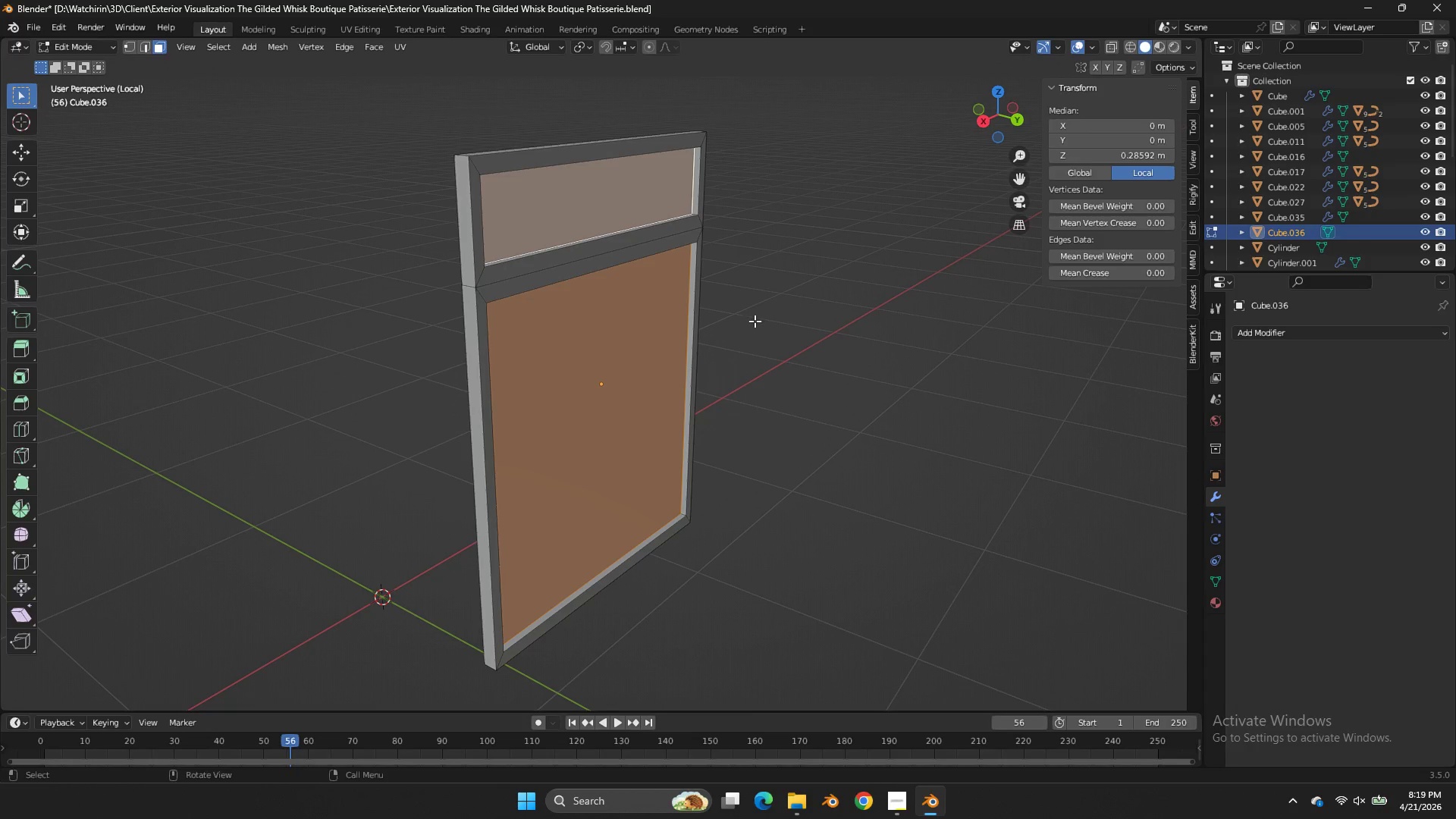 
wait(5.59)
 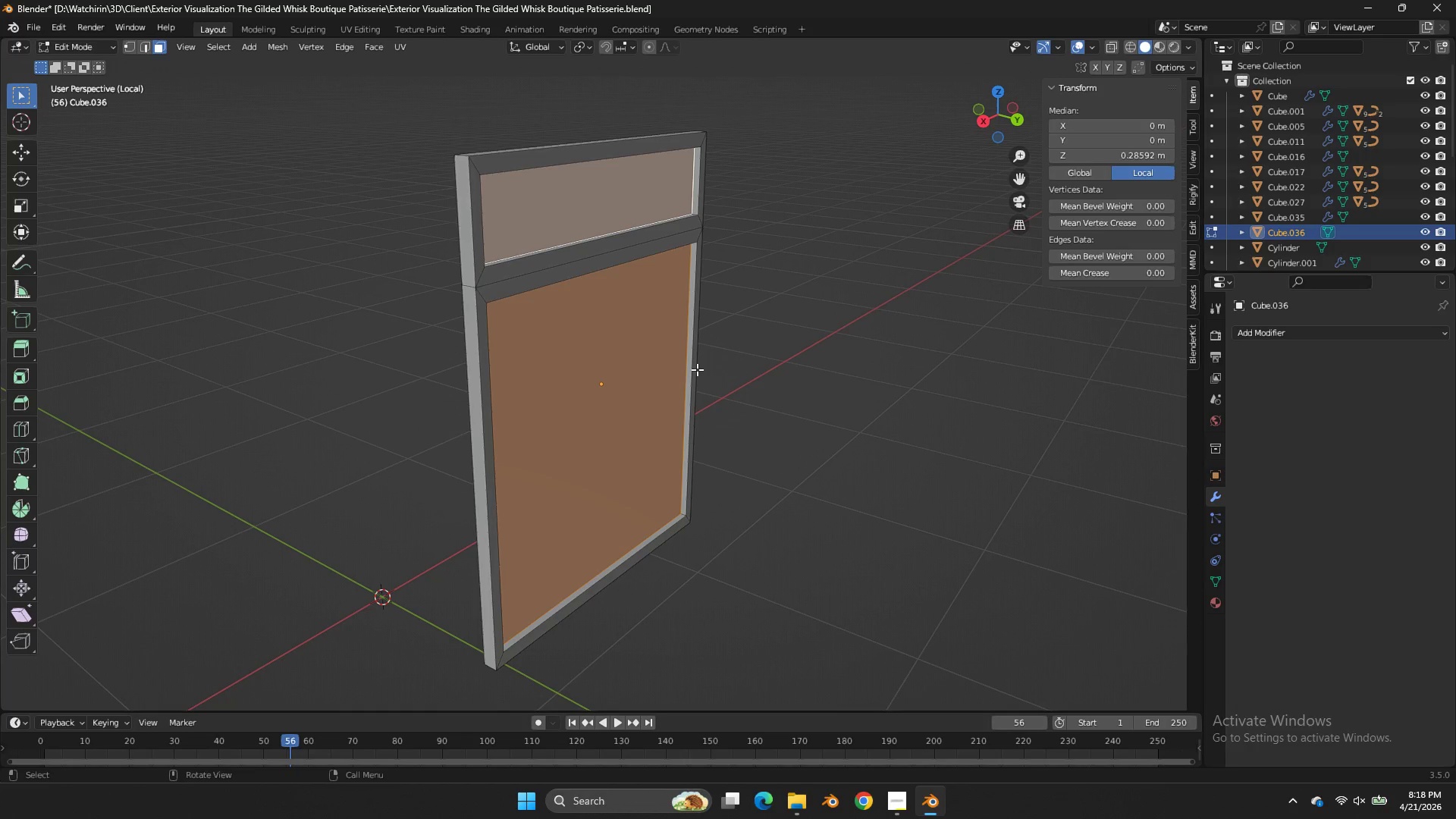 
key(P)
 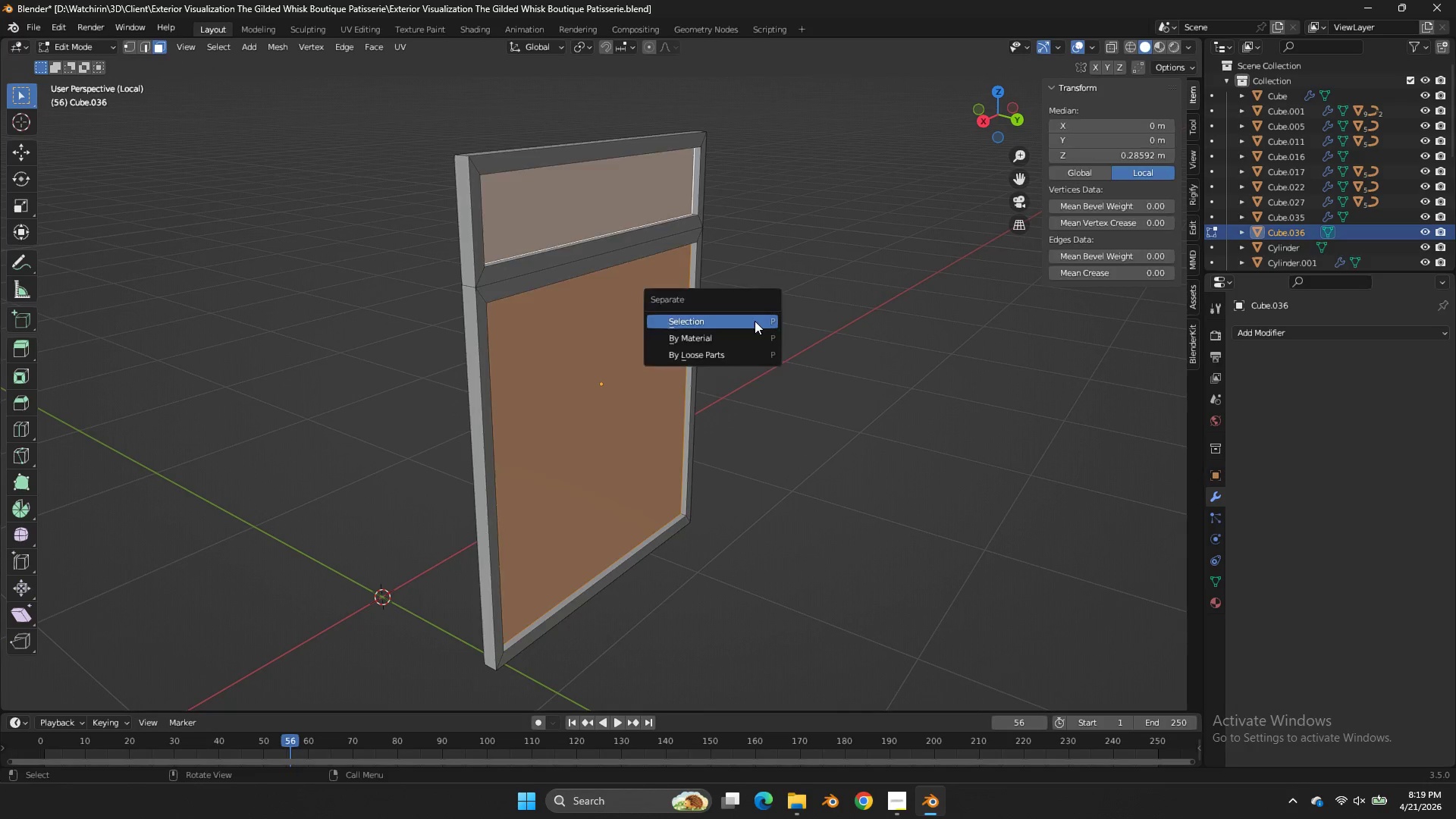 
left_click([755, 321])
 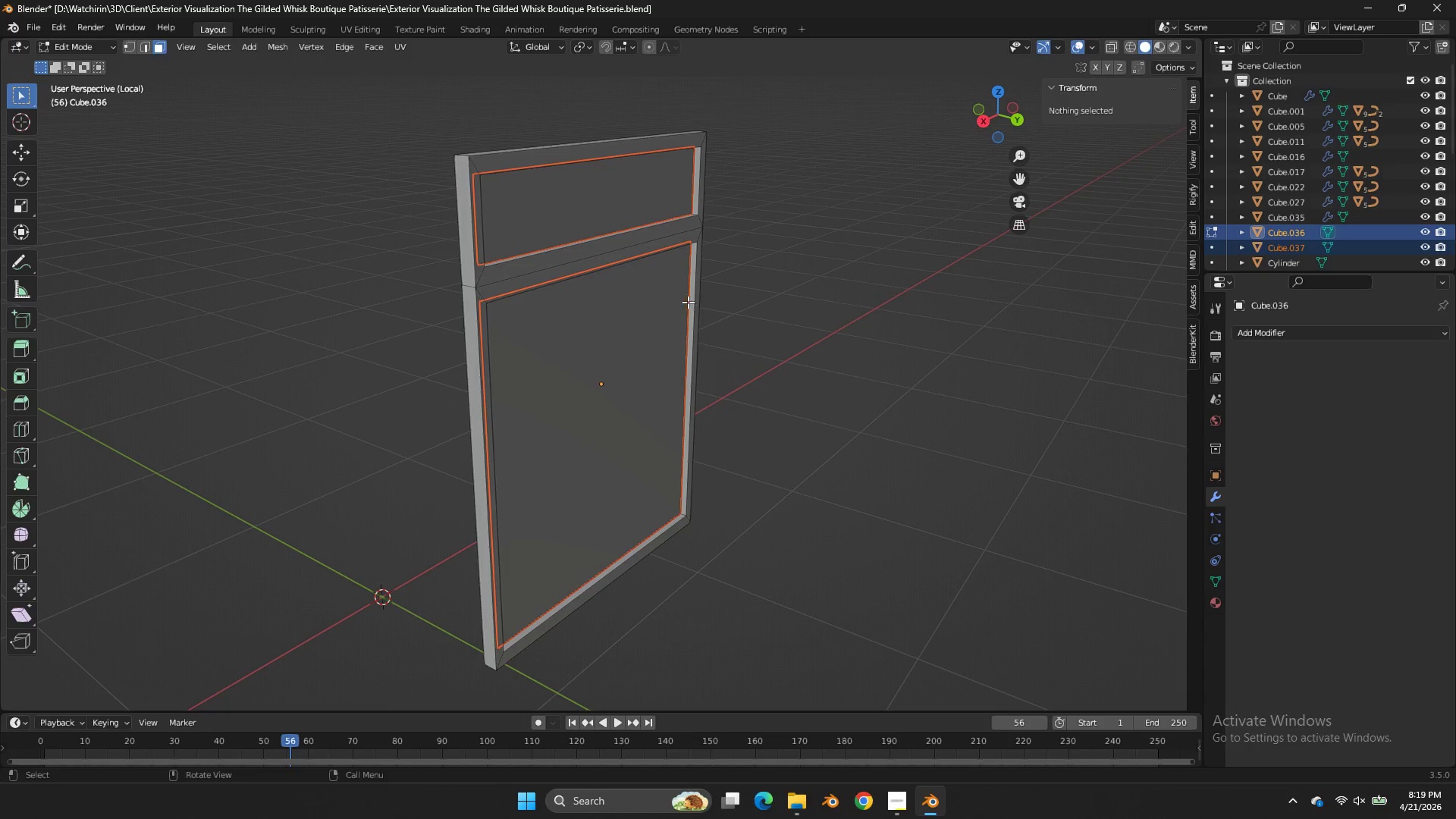 
key(Tab)
 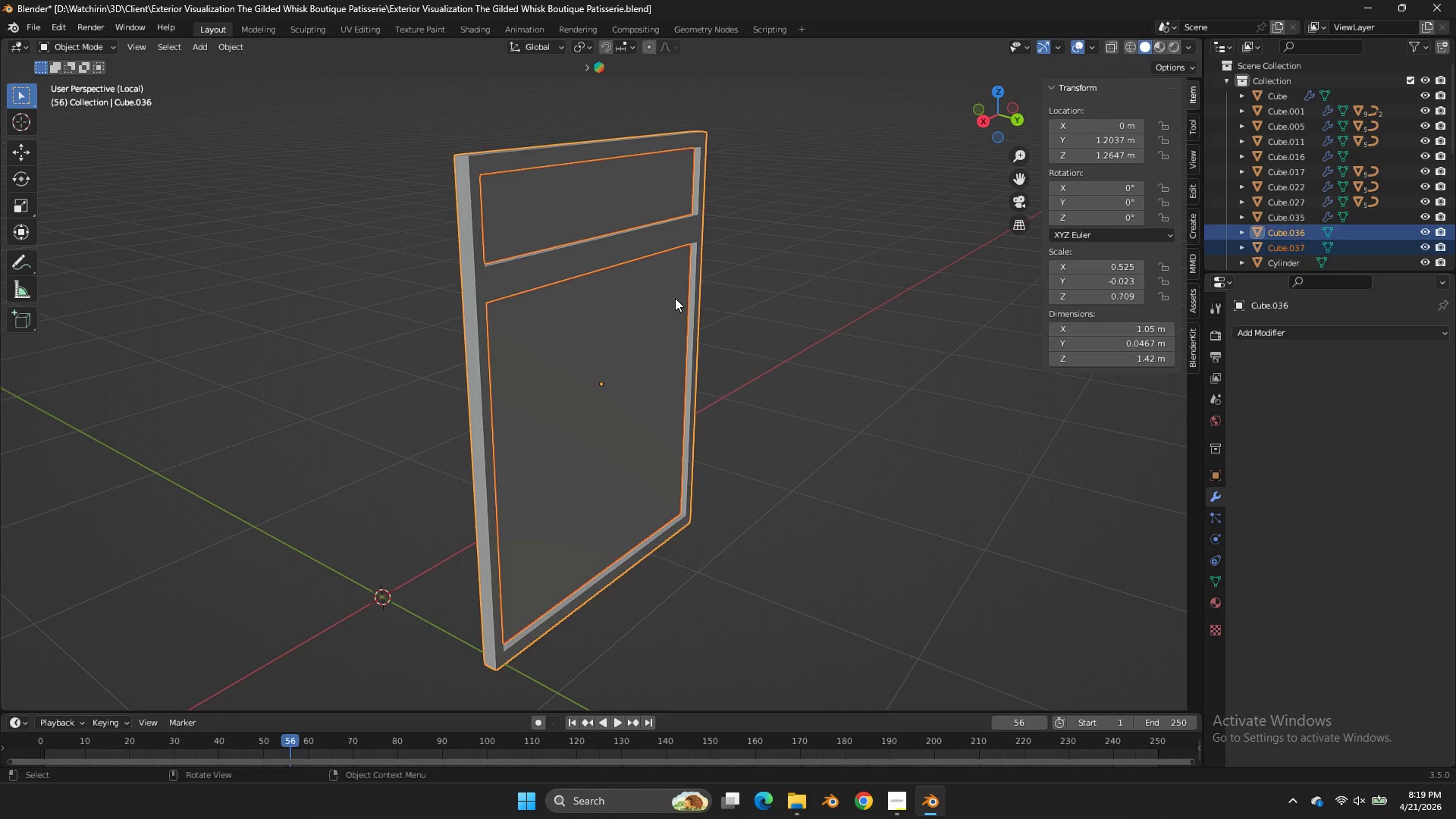 
left_click([675, 298])
 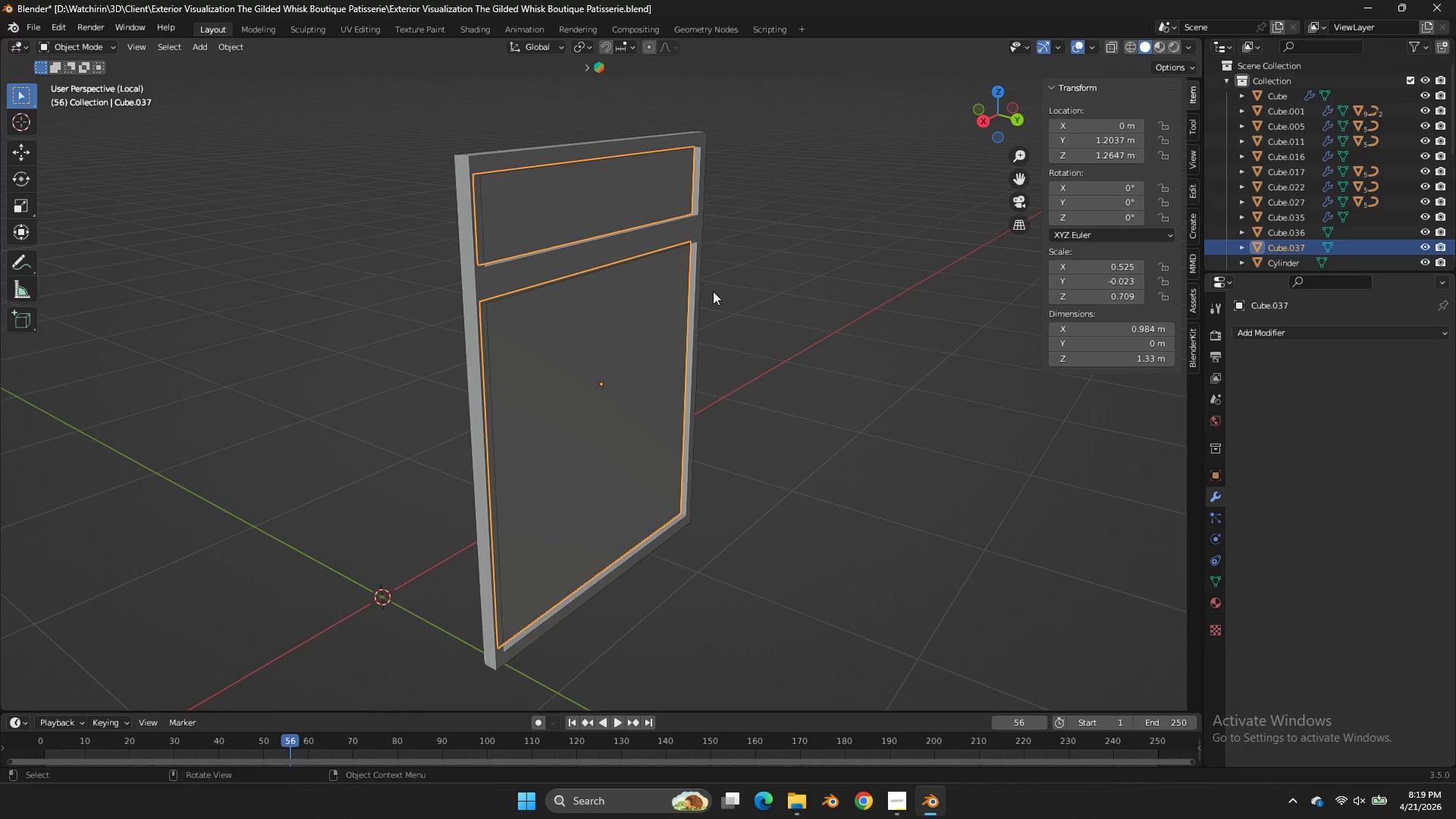 
hold_key(key=ShiftLeft, duration=1.0)
double_click([706, 284])
 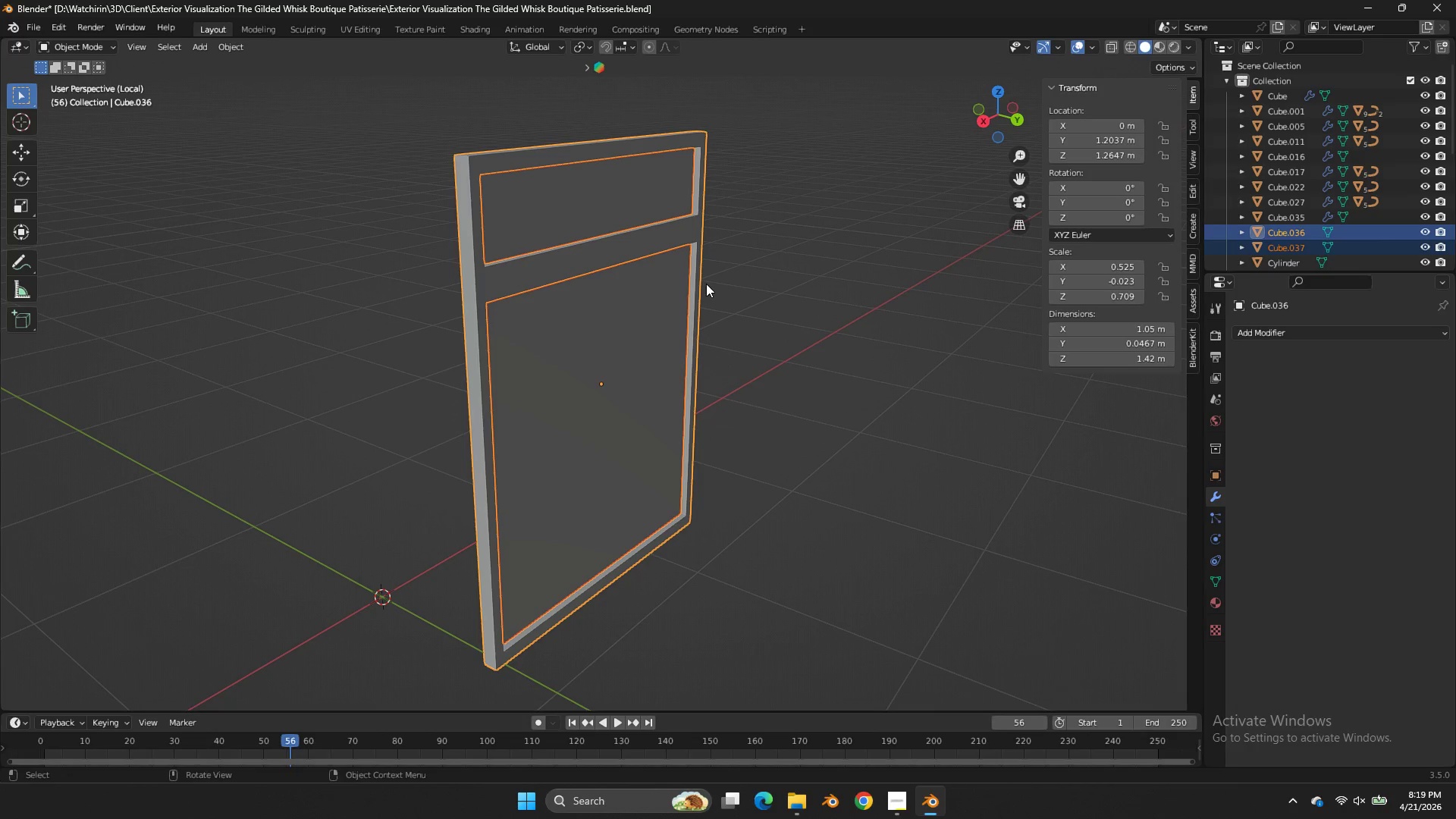 
key(Control+J)
 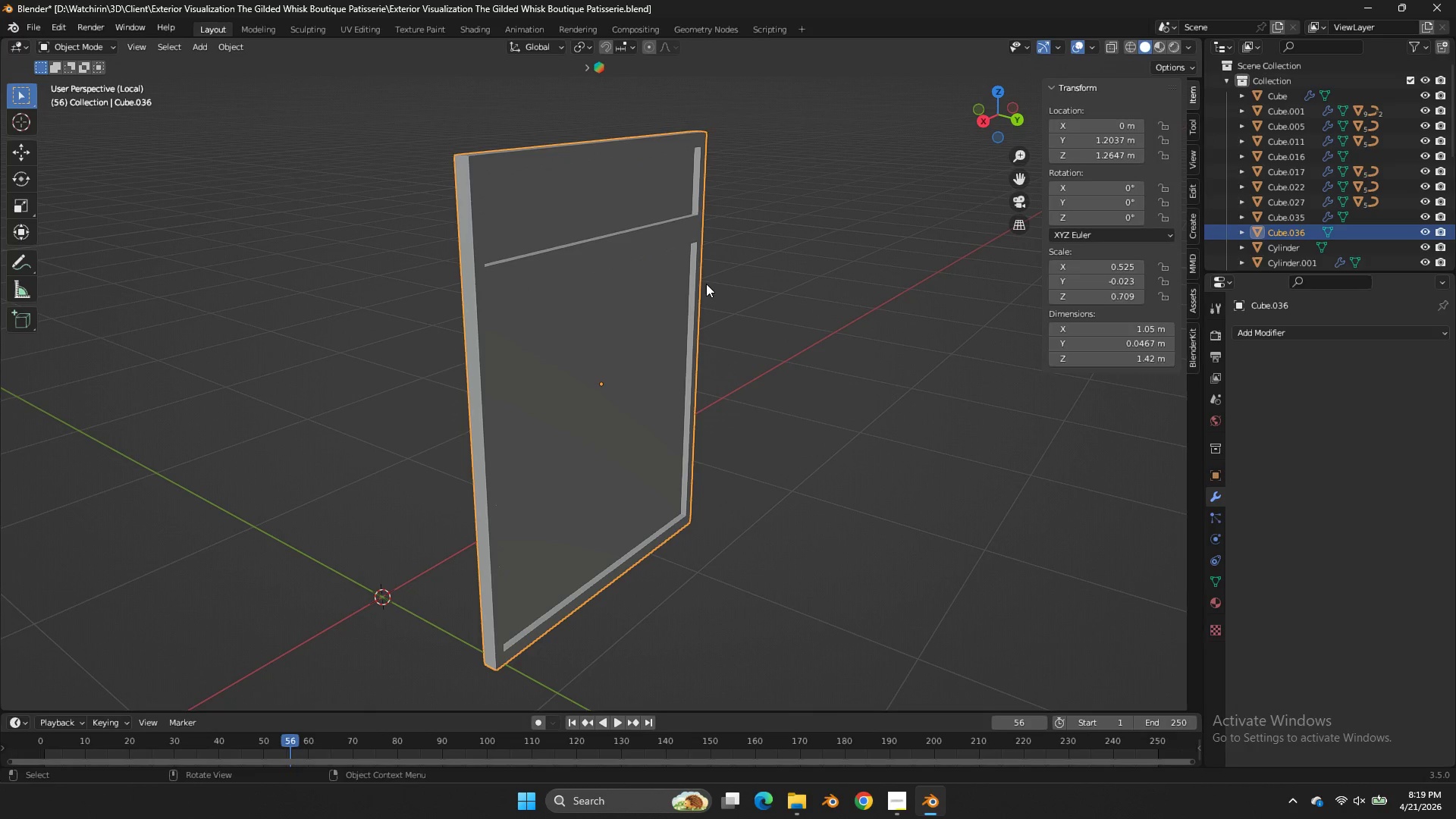 
key(Tab)
 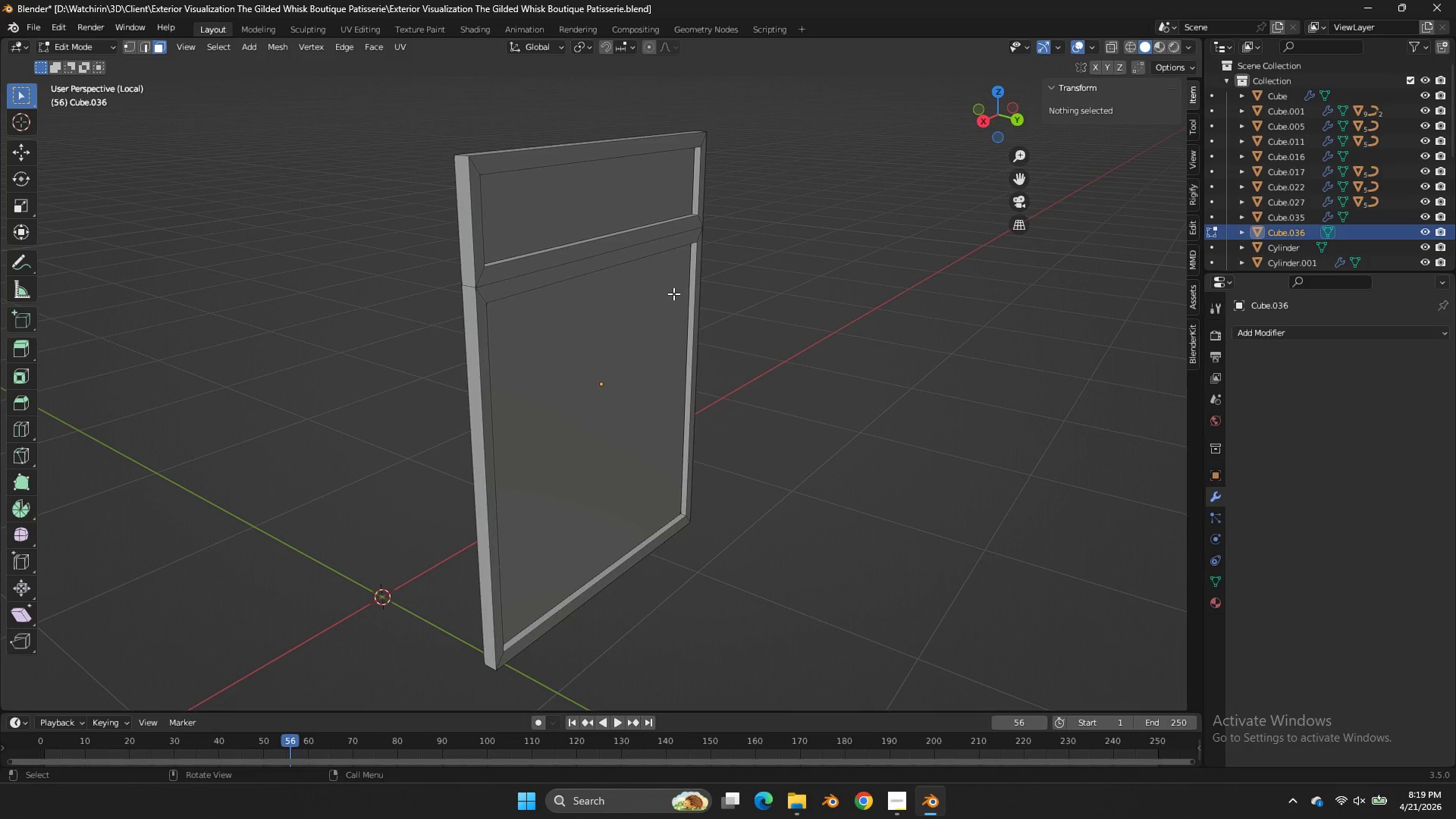 
left_click([673, 293])
 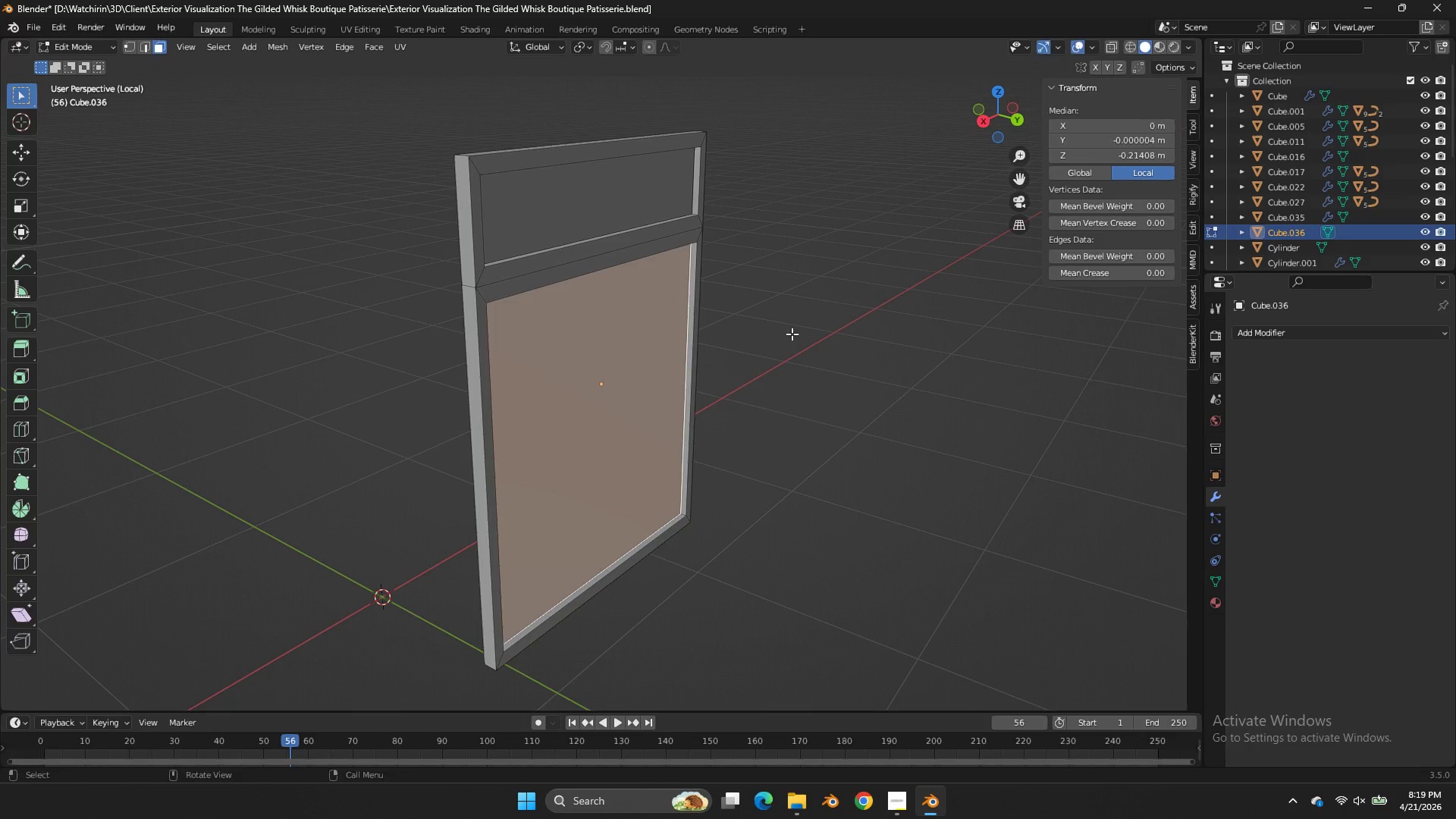 
key(G)
 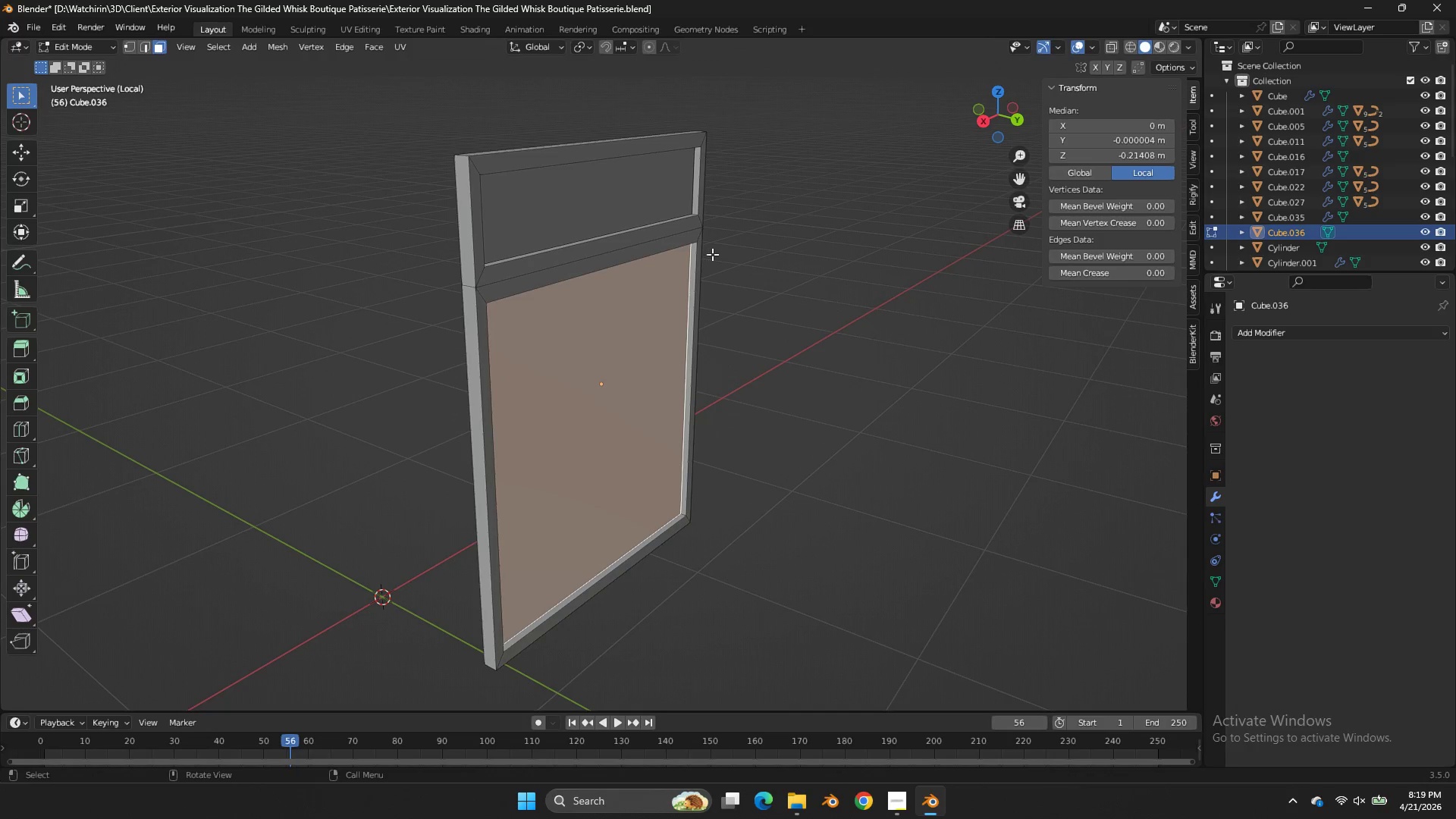 
key(Tab)
 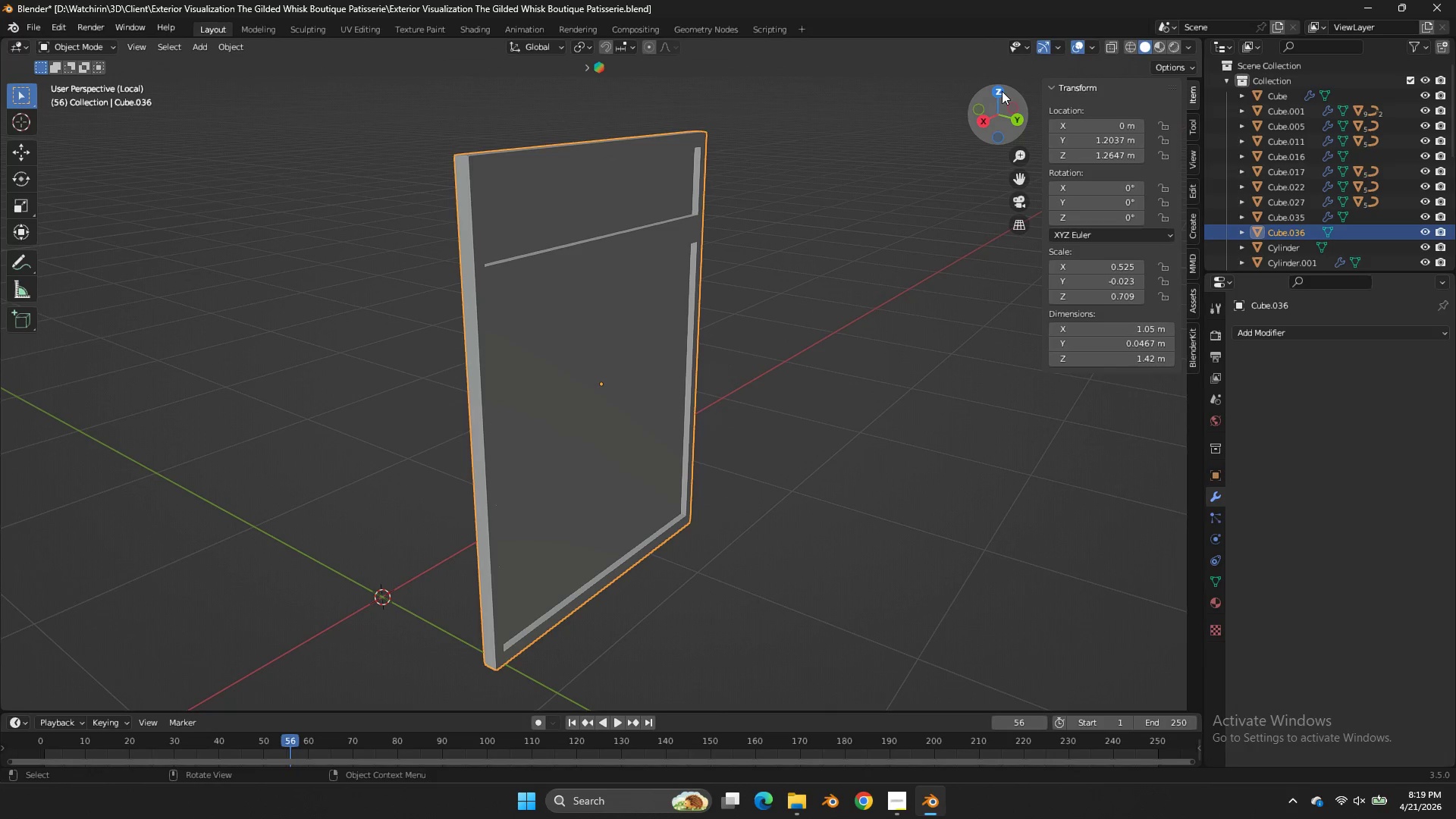 
left_click([1002, 91])
 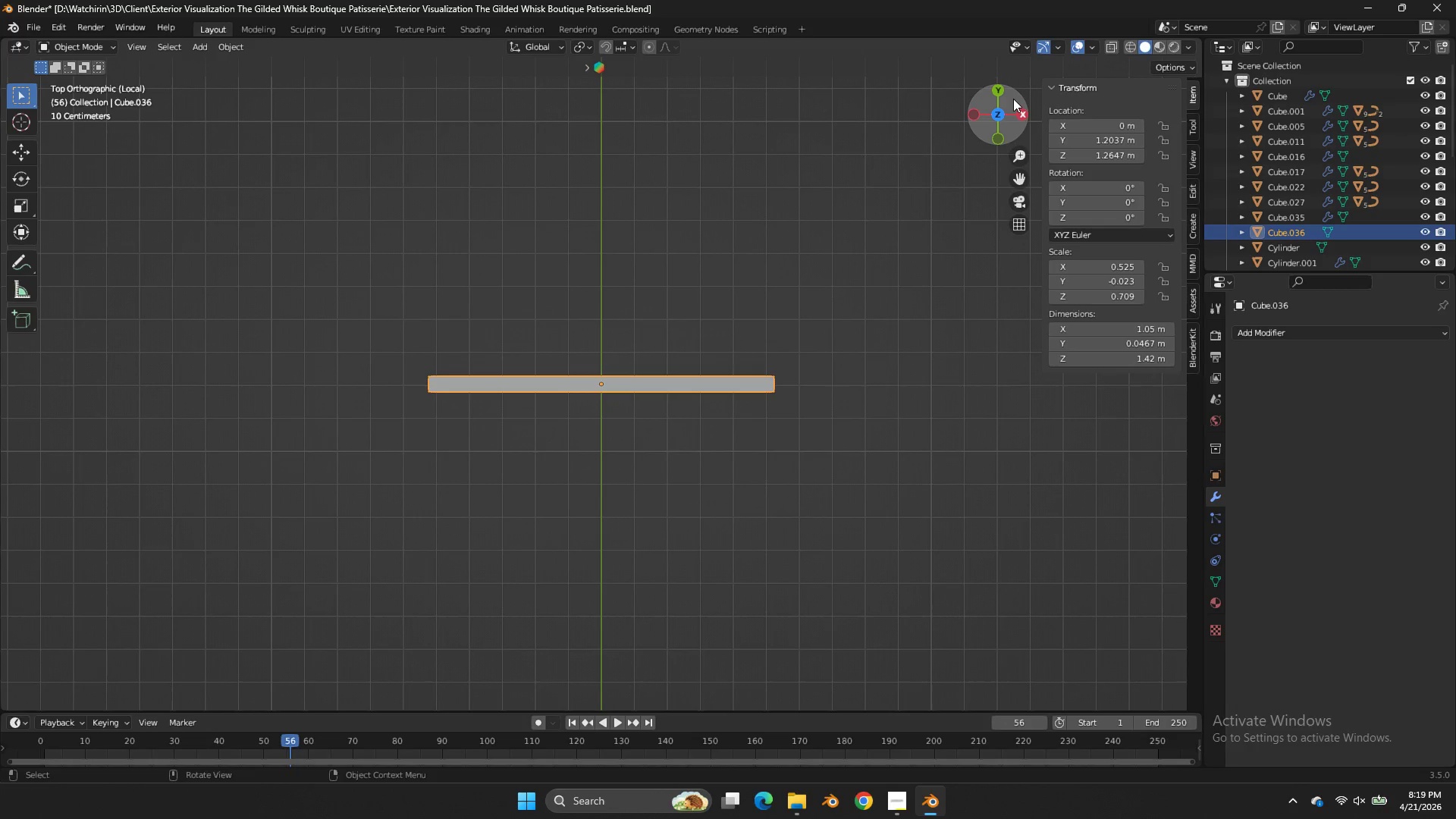 
key(Z)
 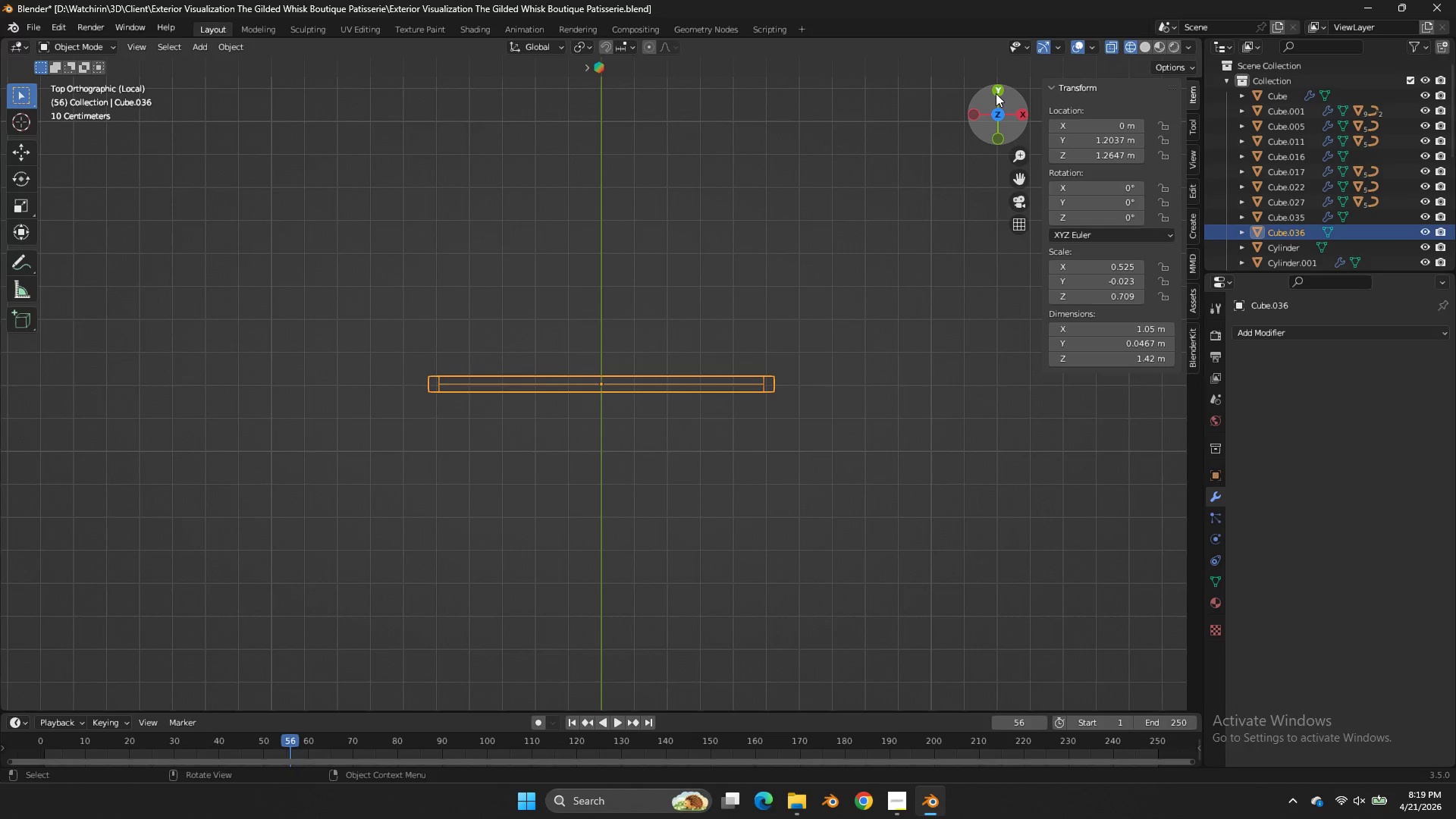 
left_click([999, 88])
 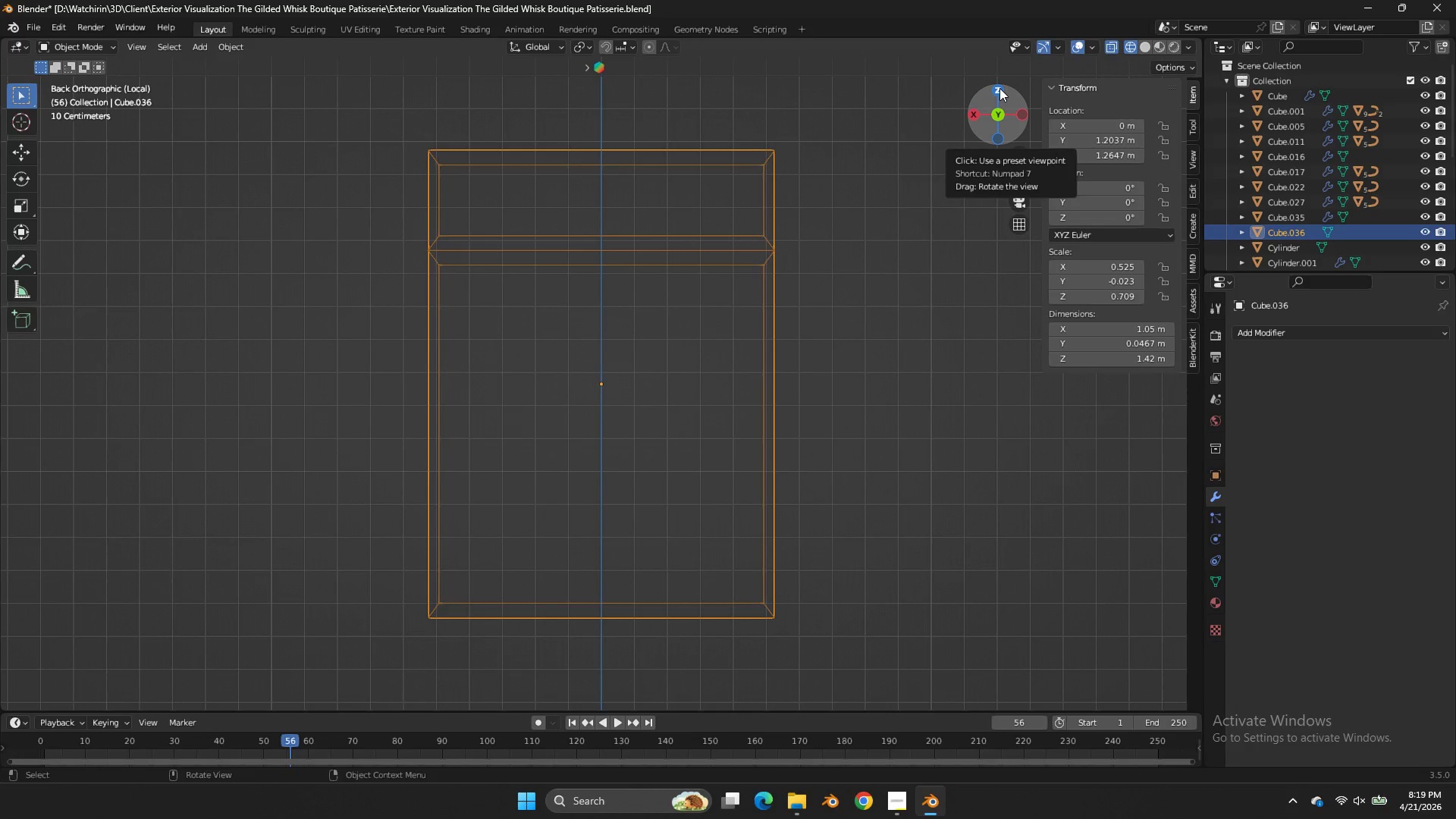 
key(NumpadDivide)
 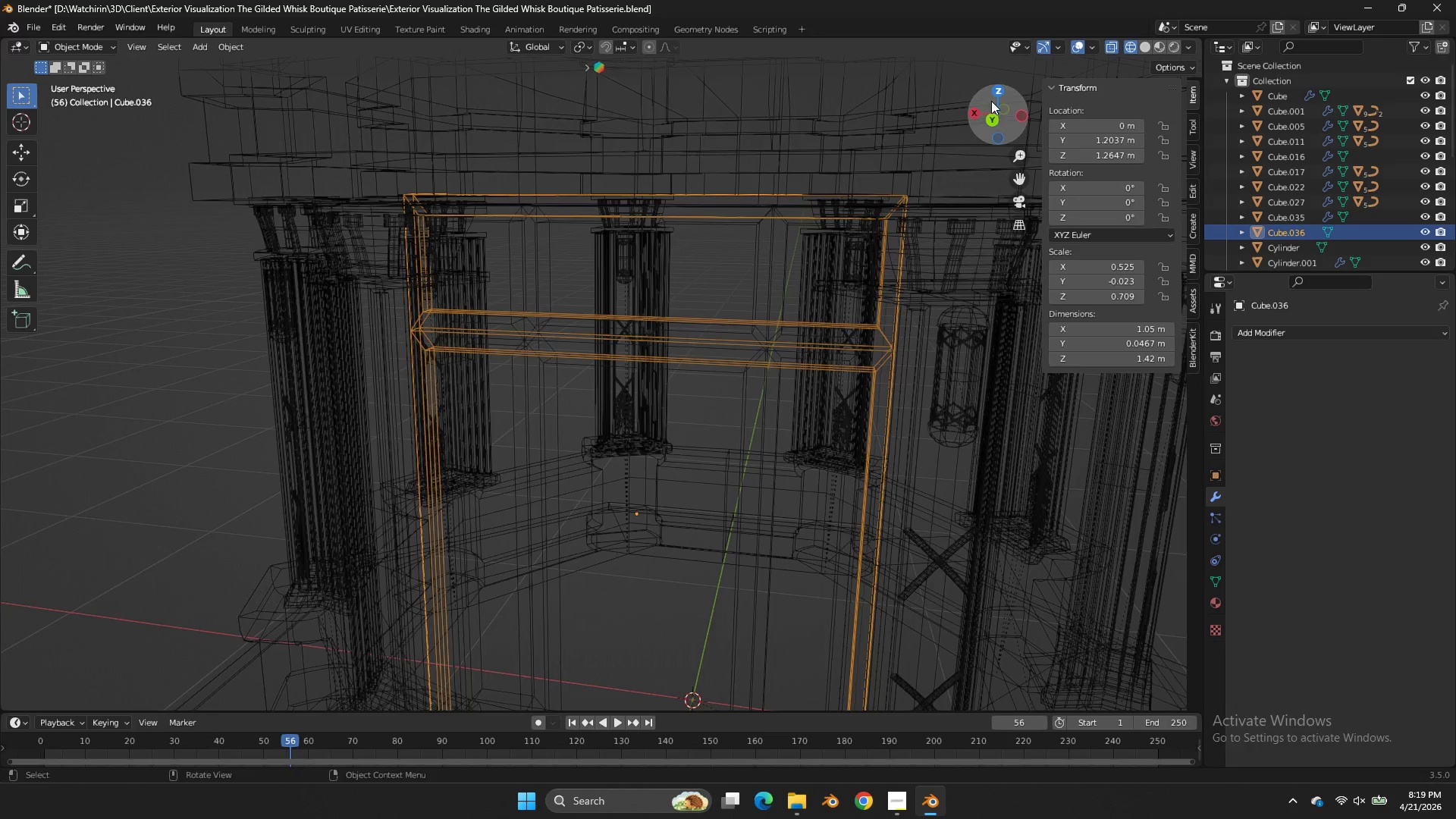 
scroll: coordinate [936, 180], scroll_direction: down, amount: 4.0
 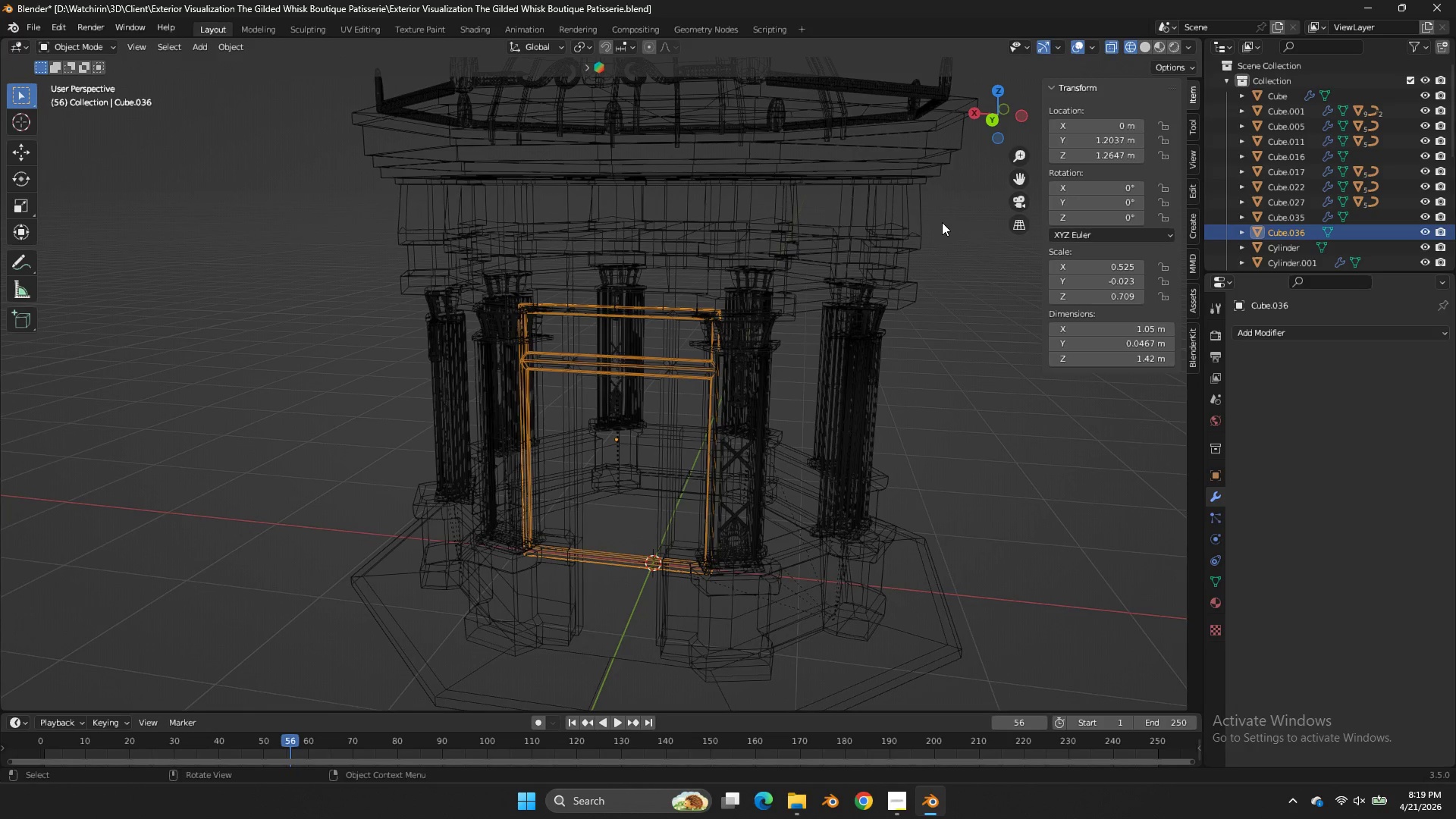 
key(Z)
 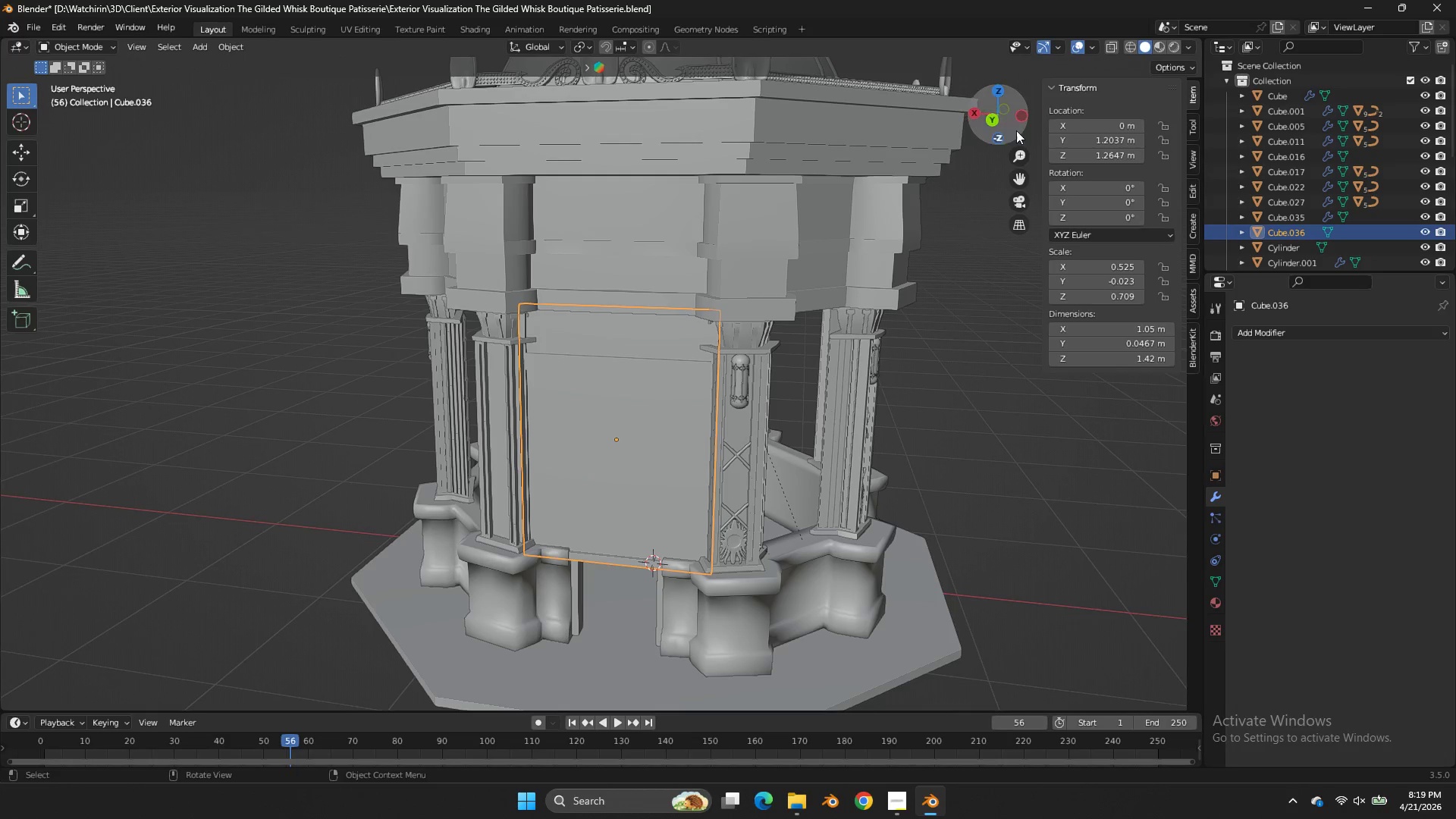 
left_click_drag(start_coordinate=[1021, 108], to_coordinate=[1046, 100])
 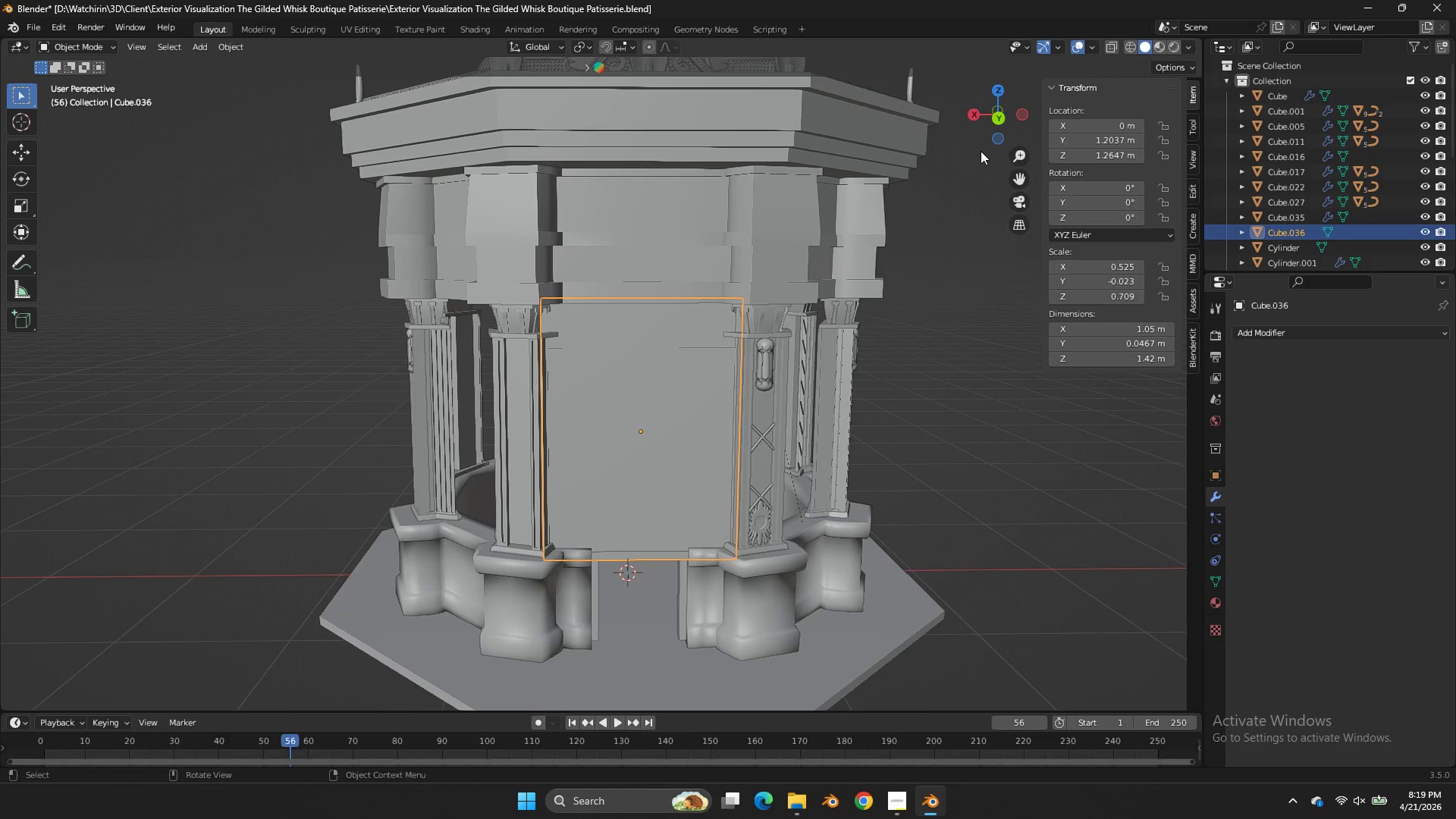 
type(sx)
 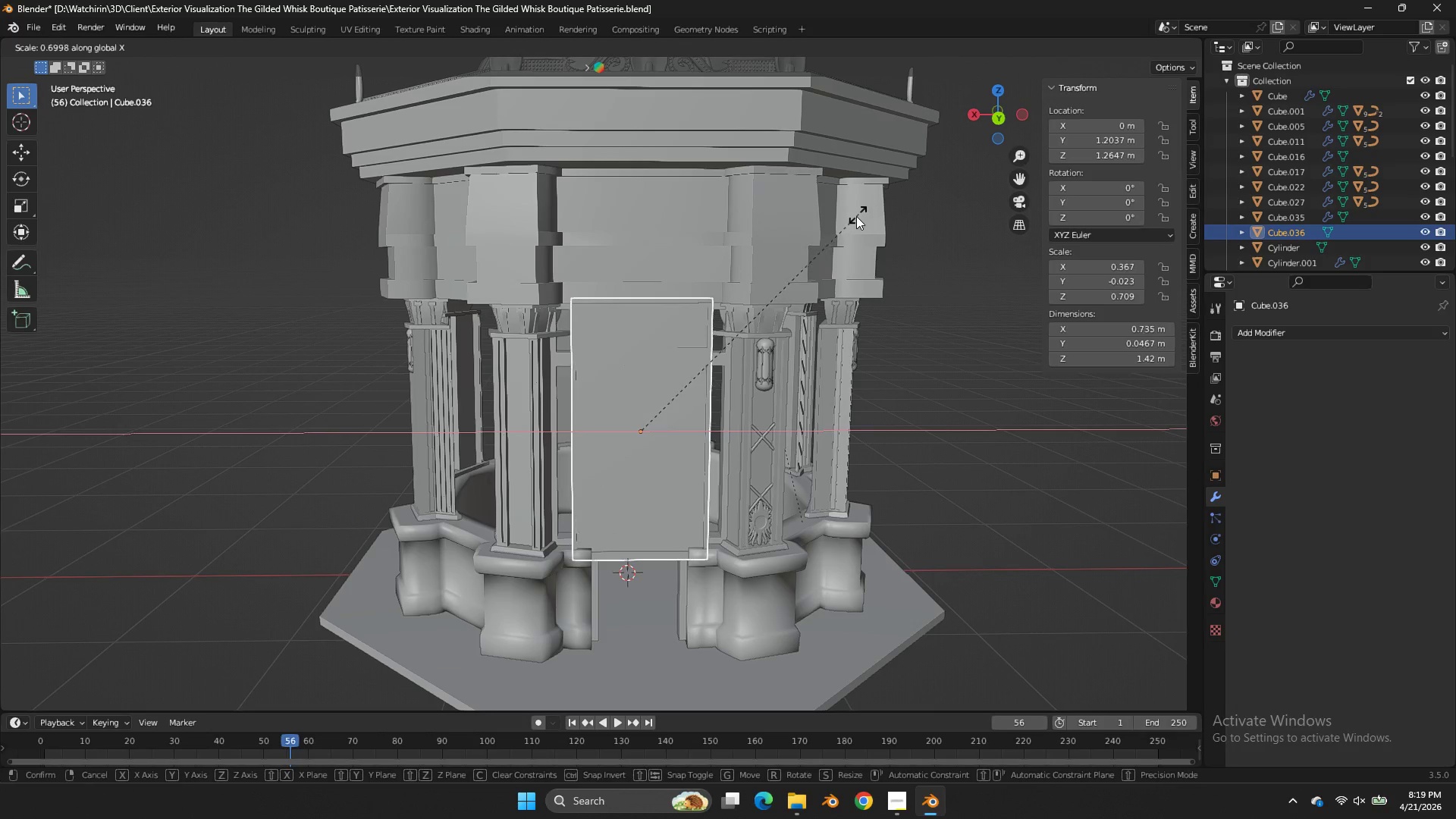 
left_click([852, 217])
 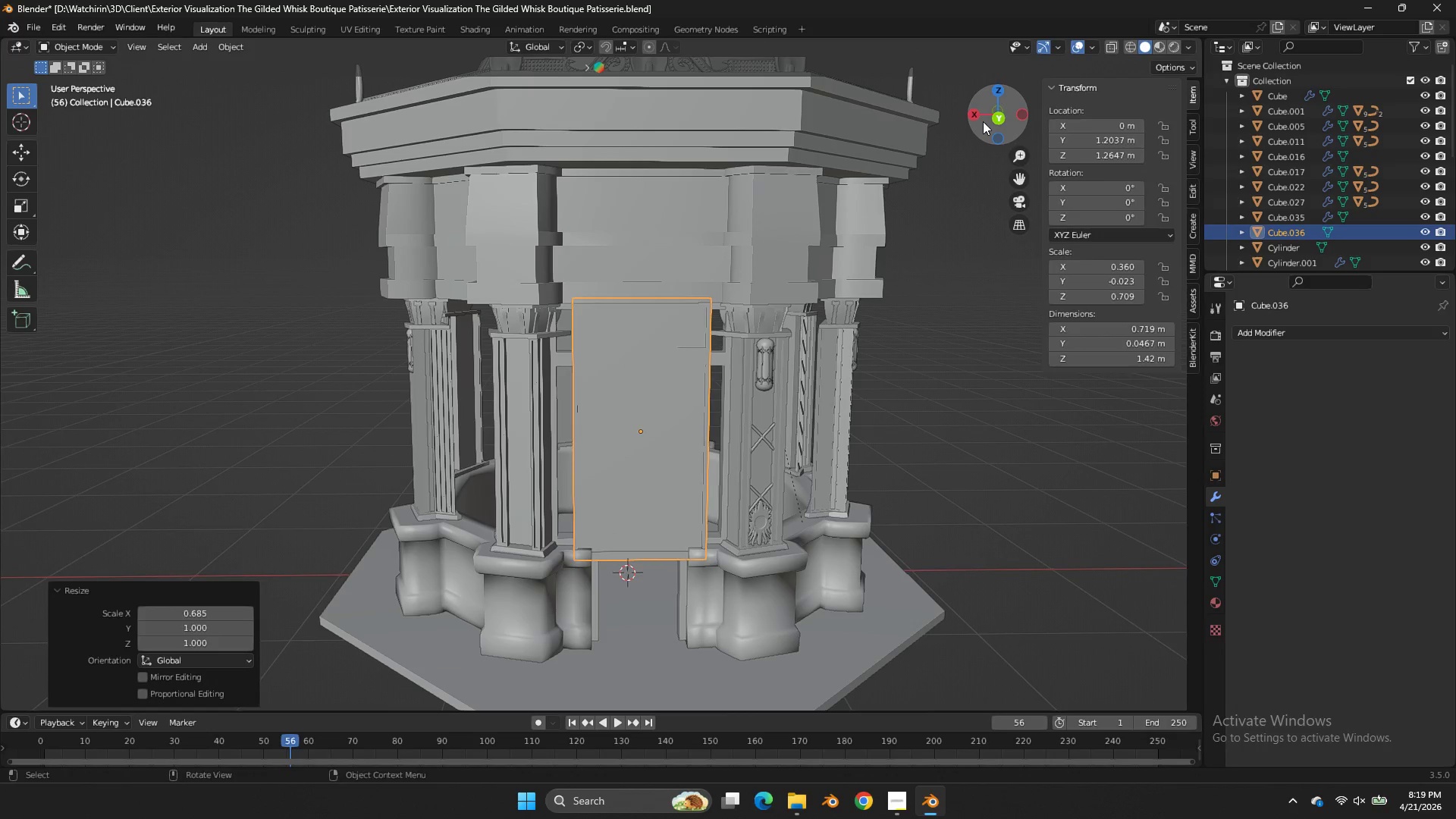 
key(Tab)
 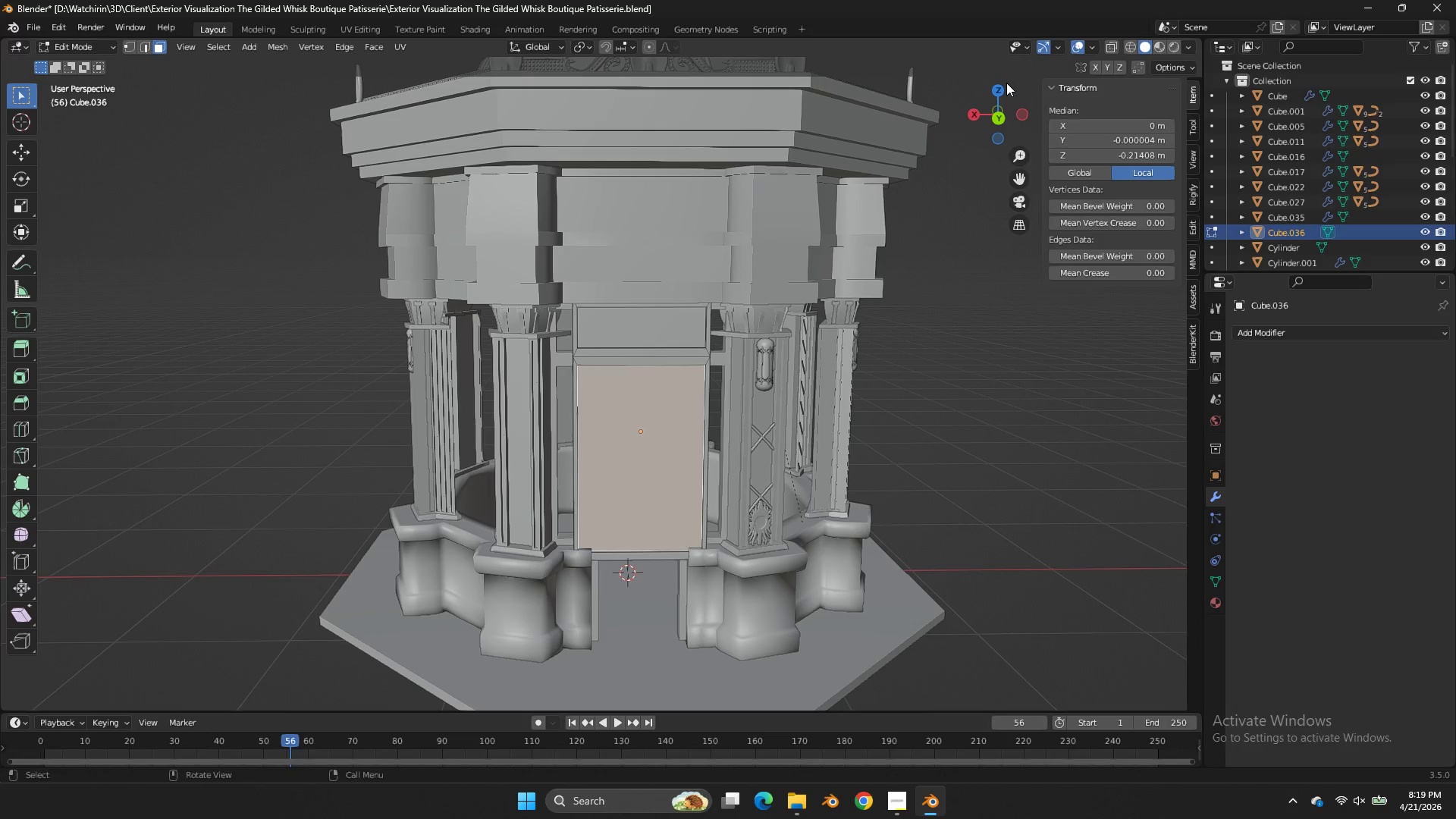 
left_click([1006, 83])
 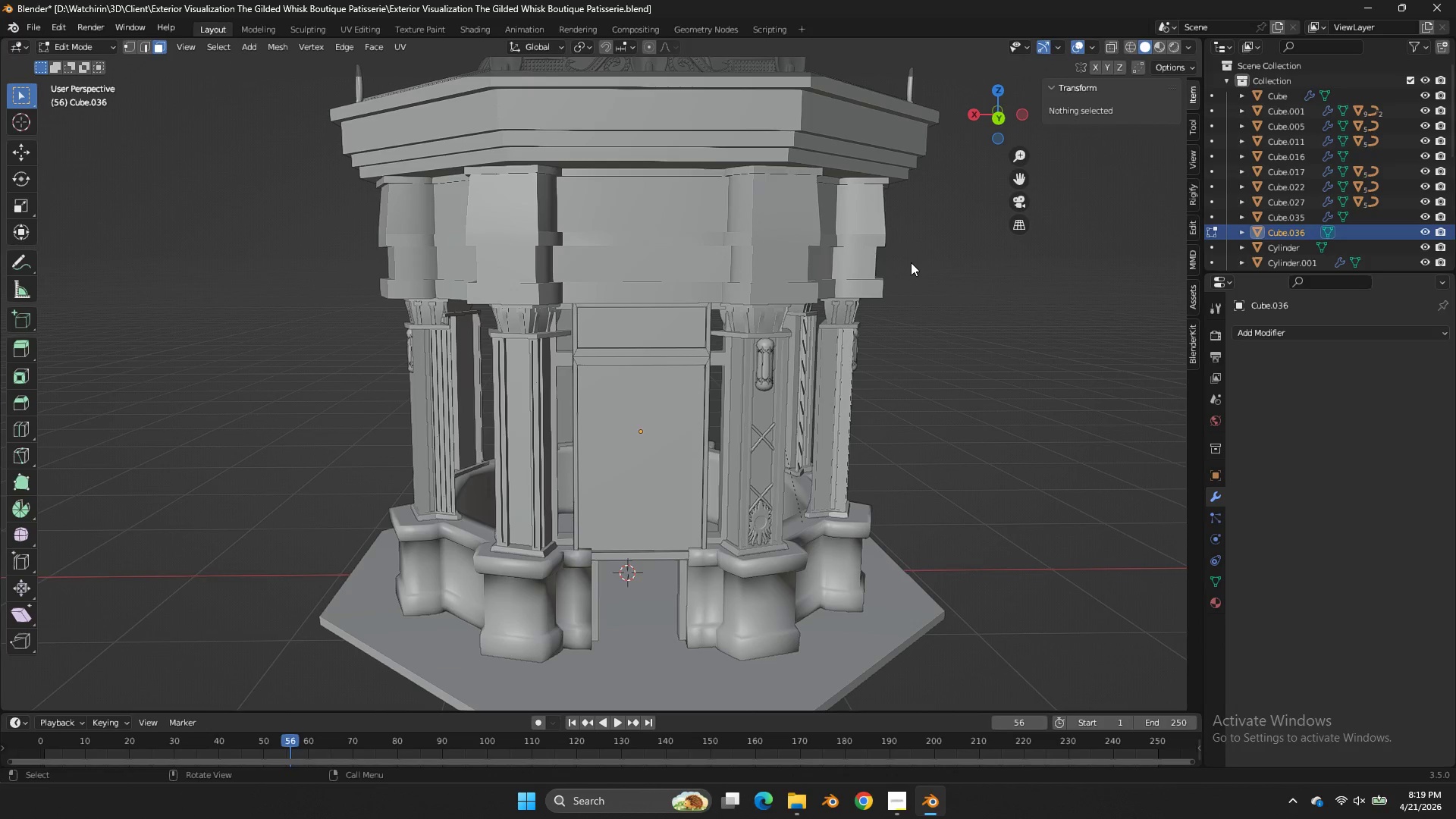 
key(Tab)
 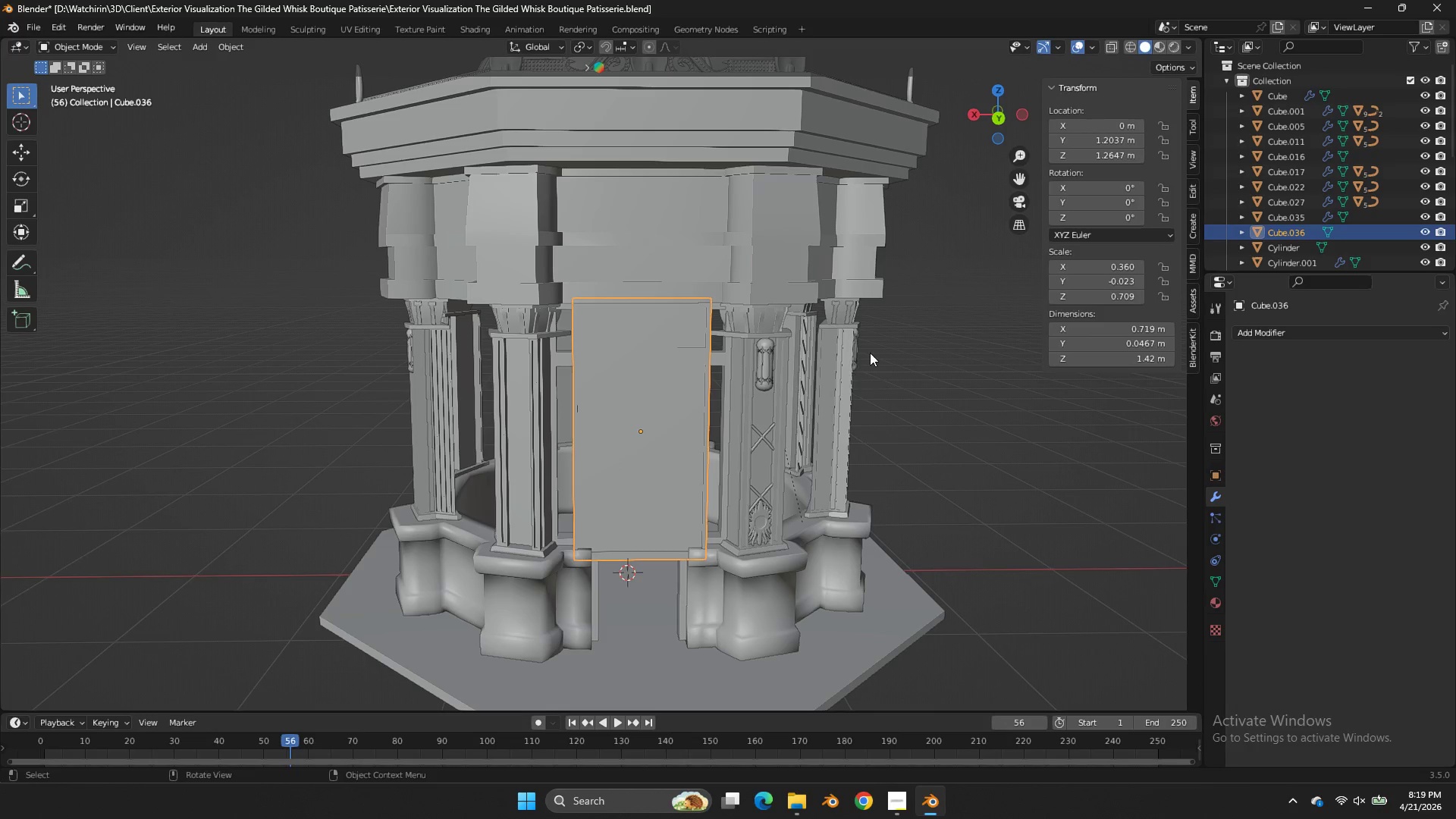 
key(Z)
 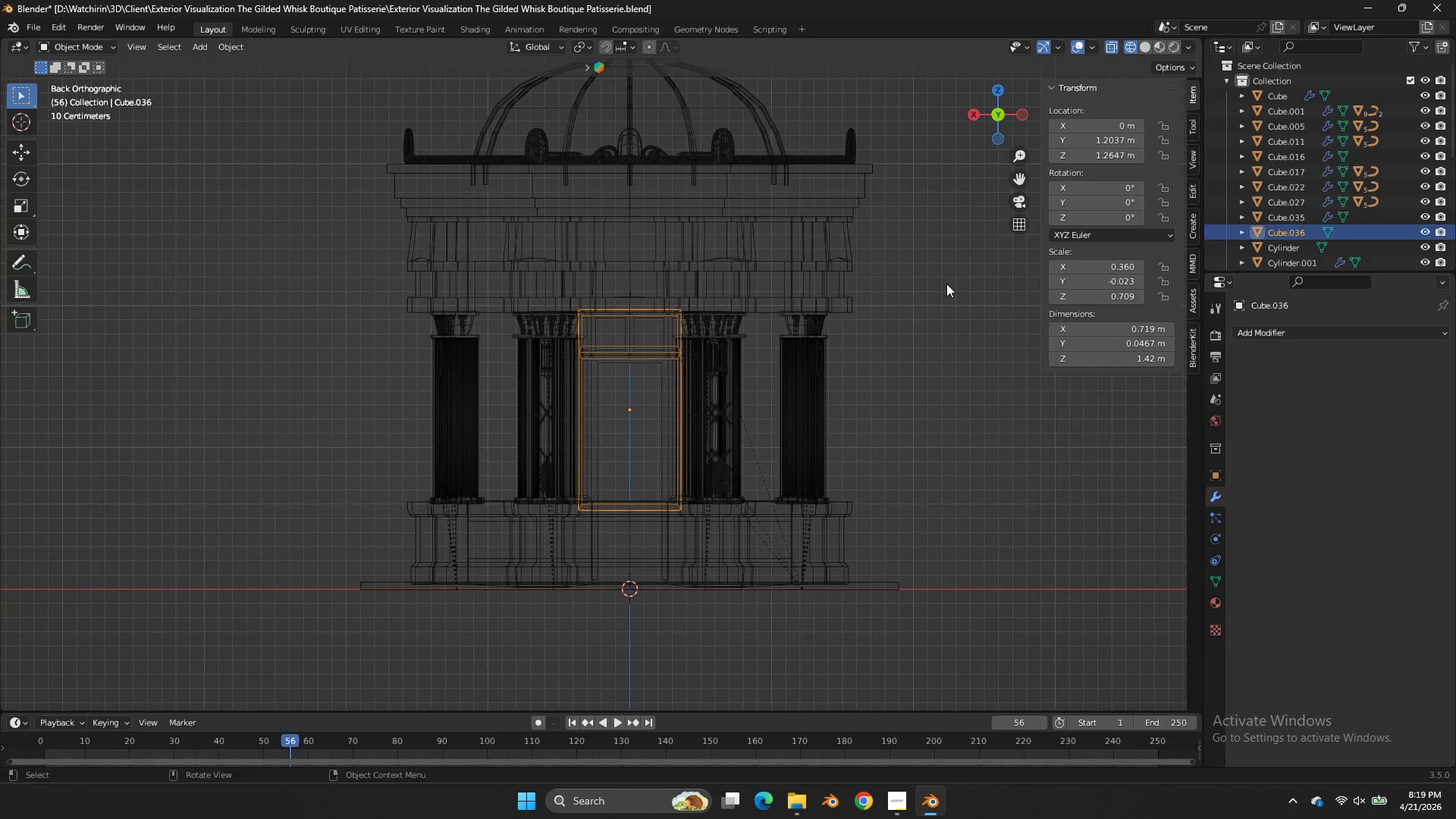 
scroll: coordinate [871, 351], scroll_direction: down, amount: 1.0
 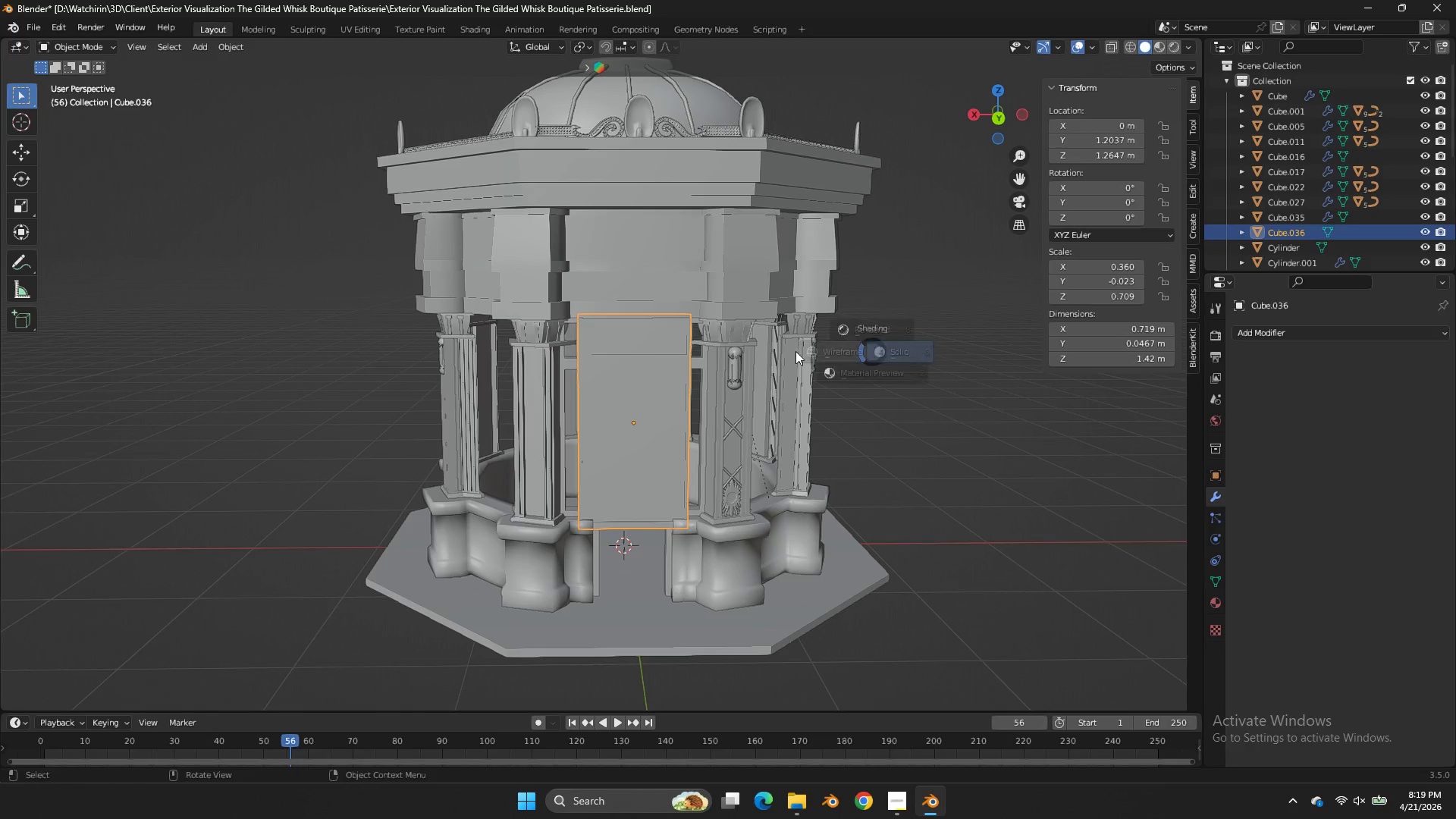 
hold_key(key=ShiftLeft, duration=0.98)
left_click_drag(start_coordinate=[931, 331], to_coordinate=[322, 451])
 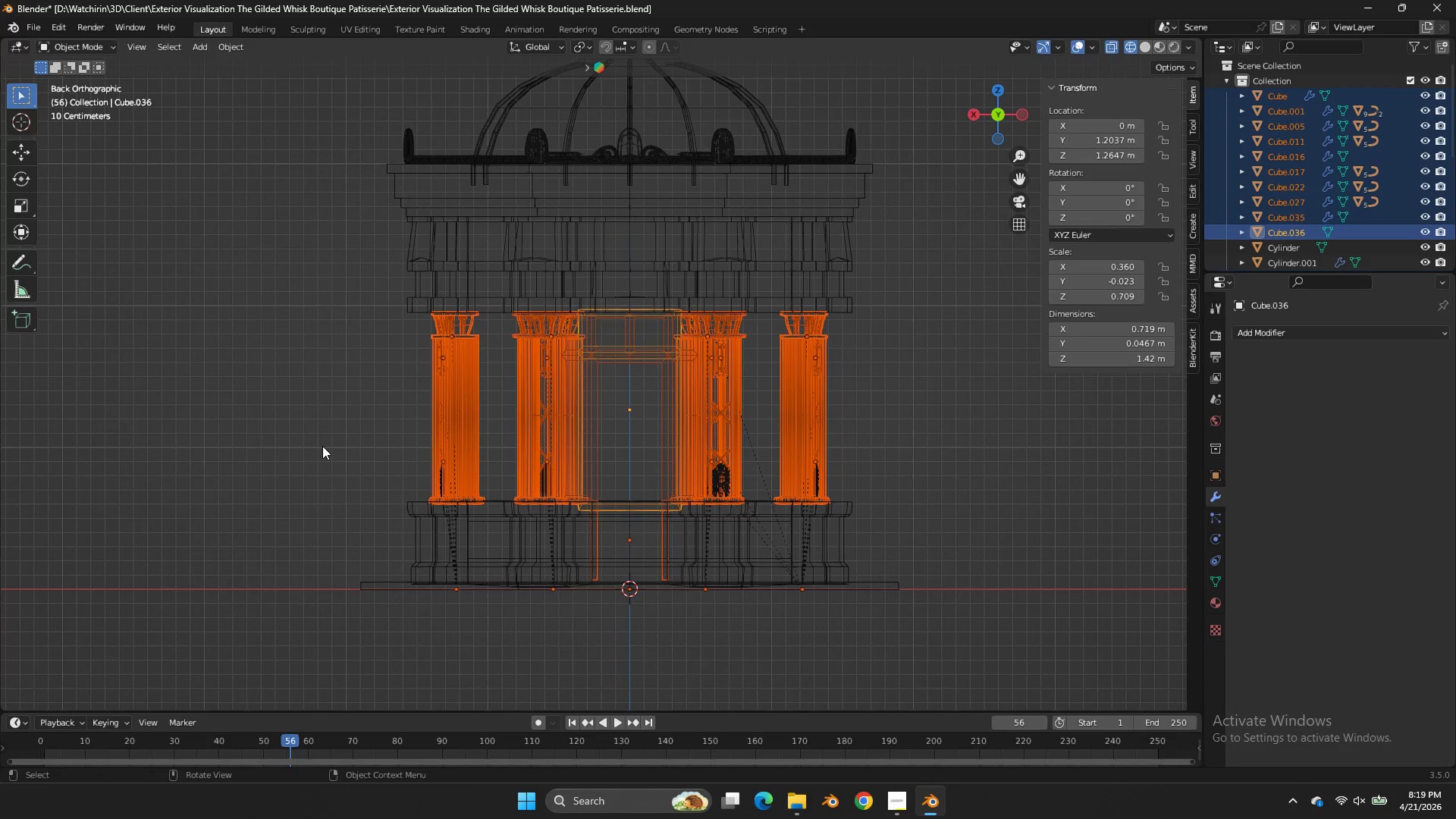 
key(NumpadDivide)
 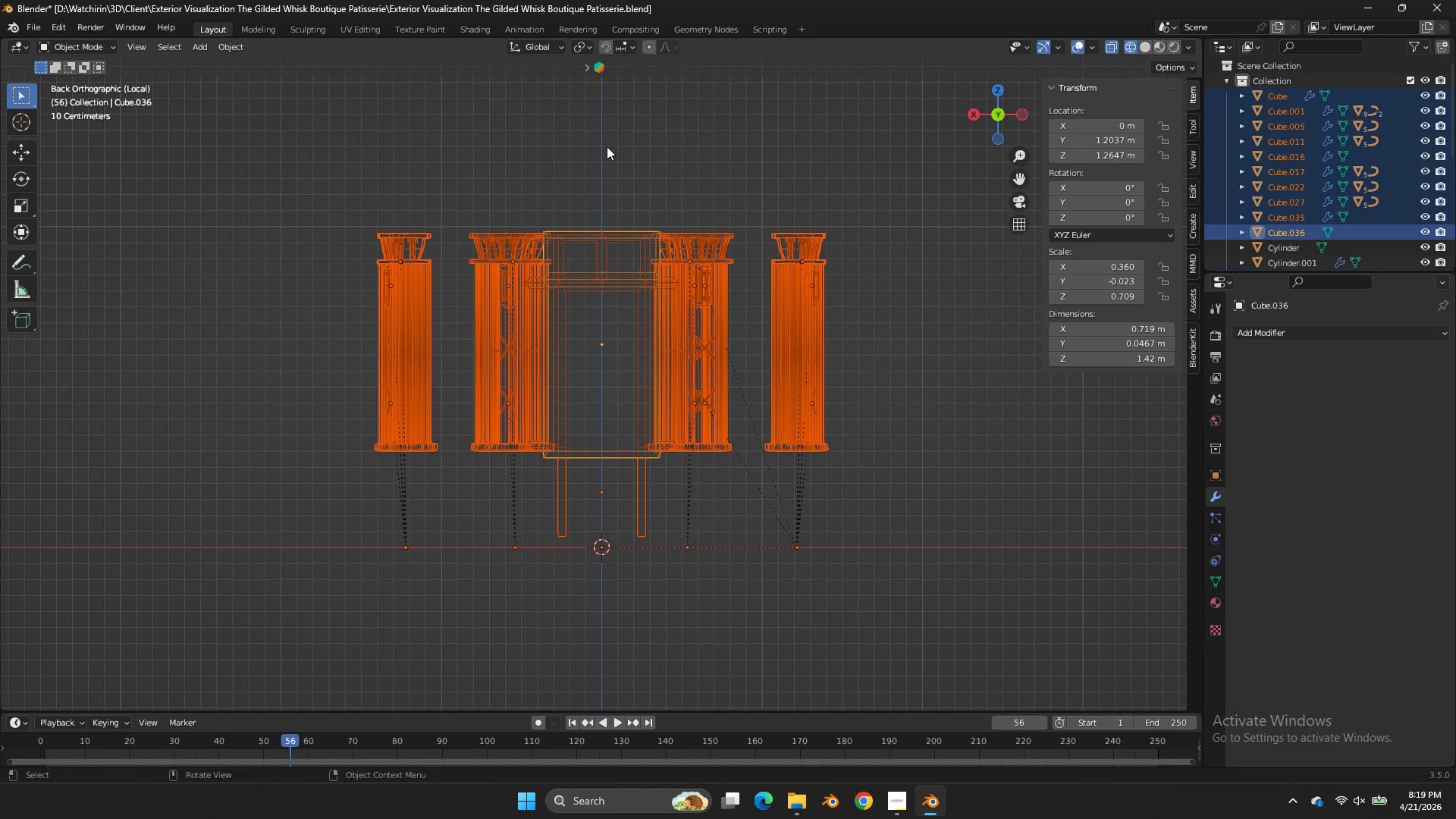 
left_click([607, 231])
 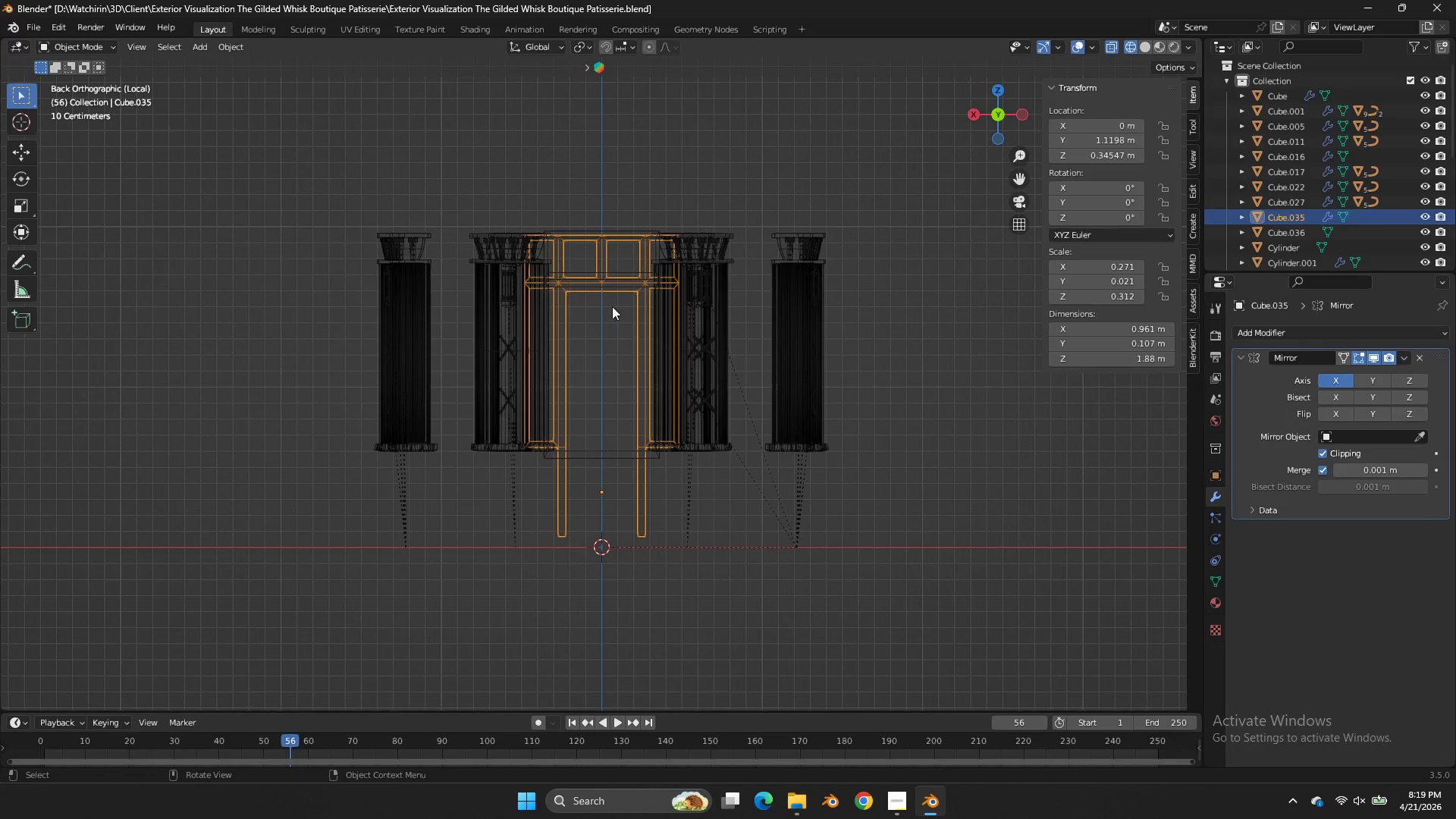 
key(Z)
 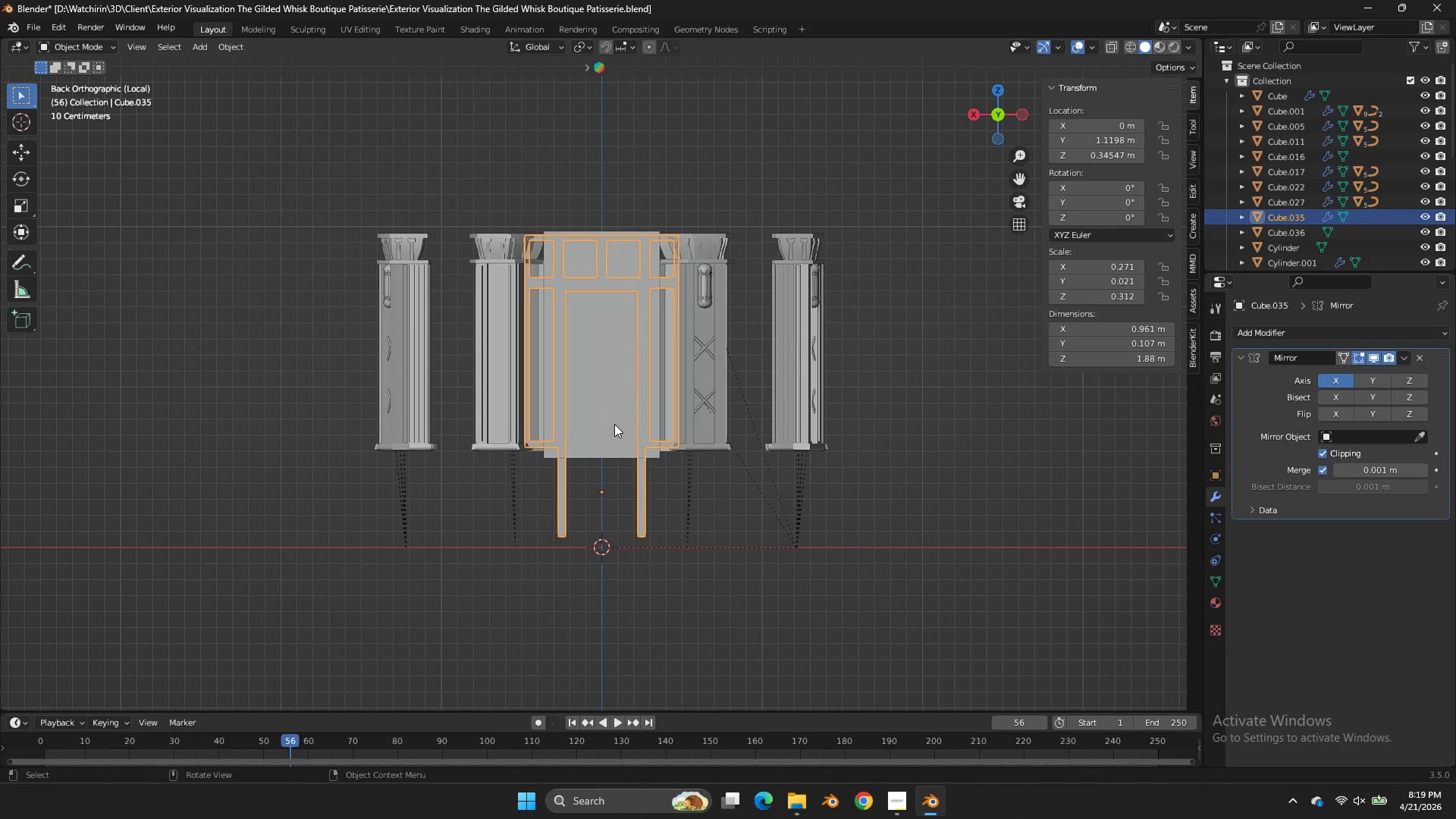 
left_click([612, 445])
 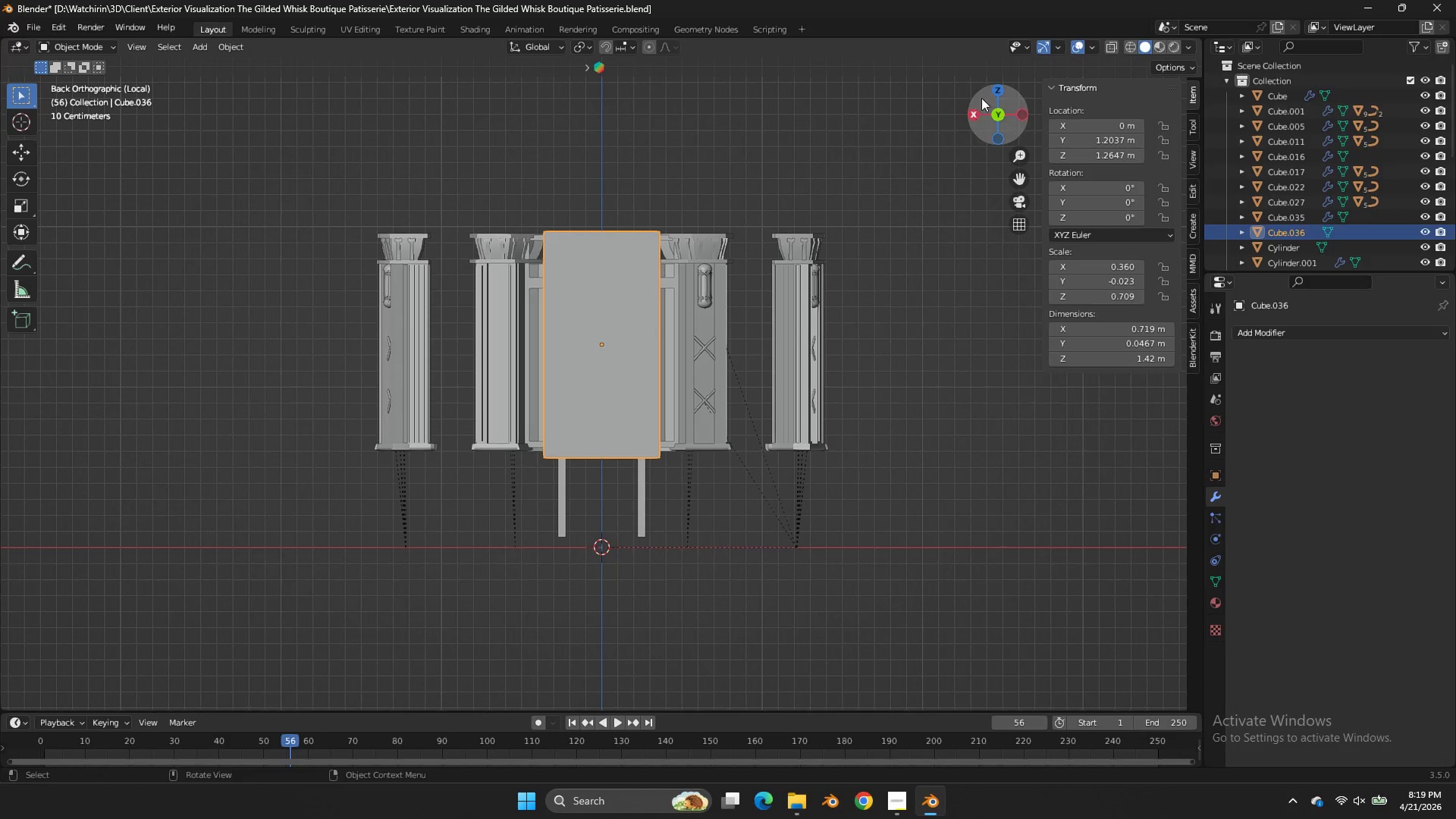 
left_click([989, 89])
 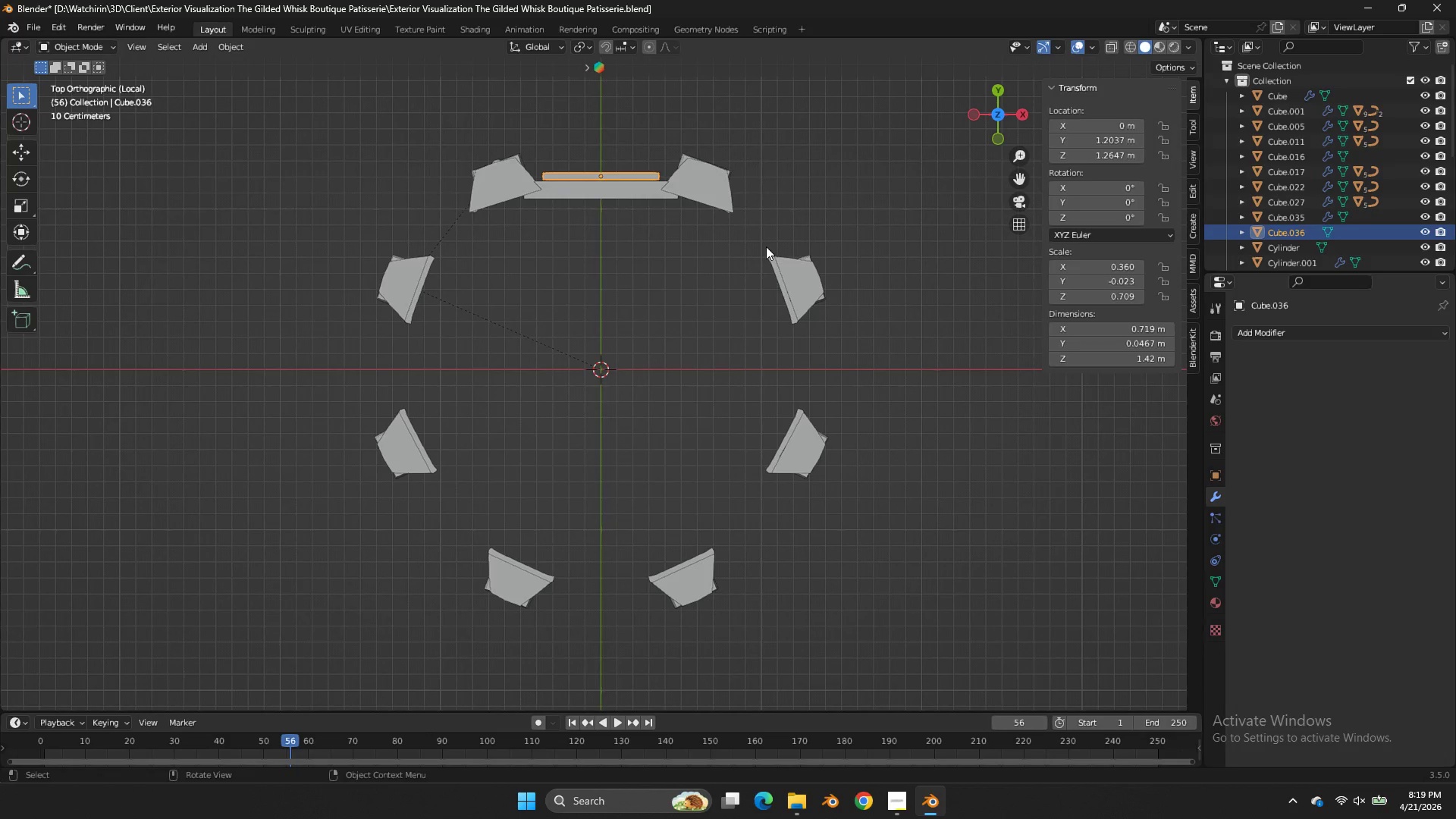 
key(Tab)
type(ar)
 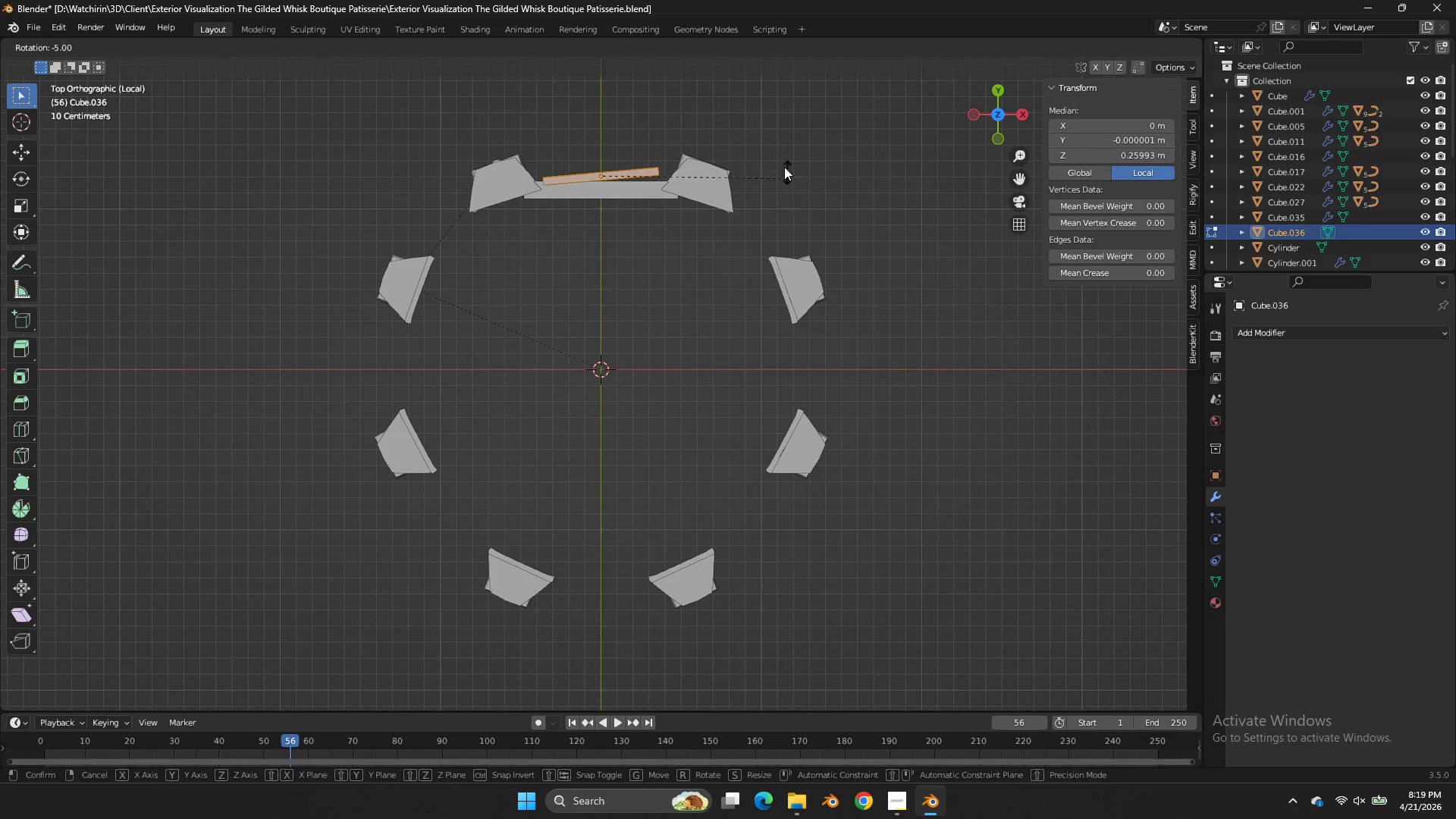 
hold_key(key=ControlLeft, duration=0.98)
left_click([733, 95])
 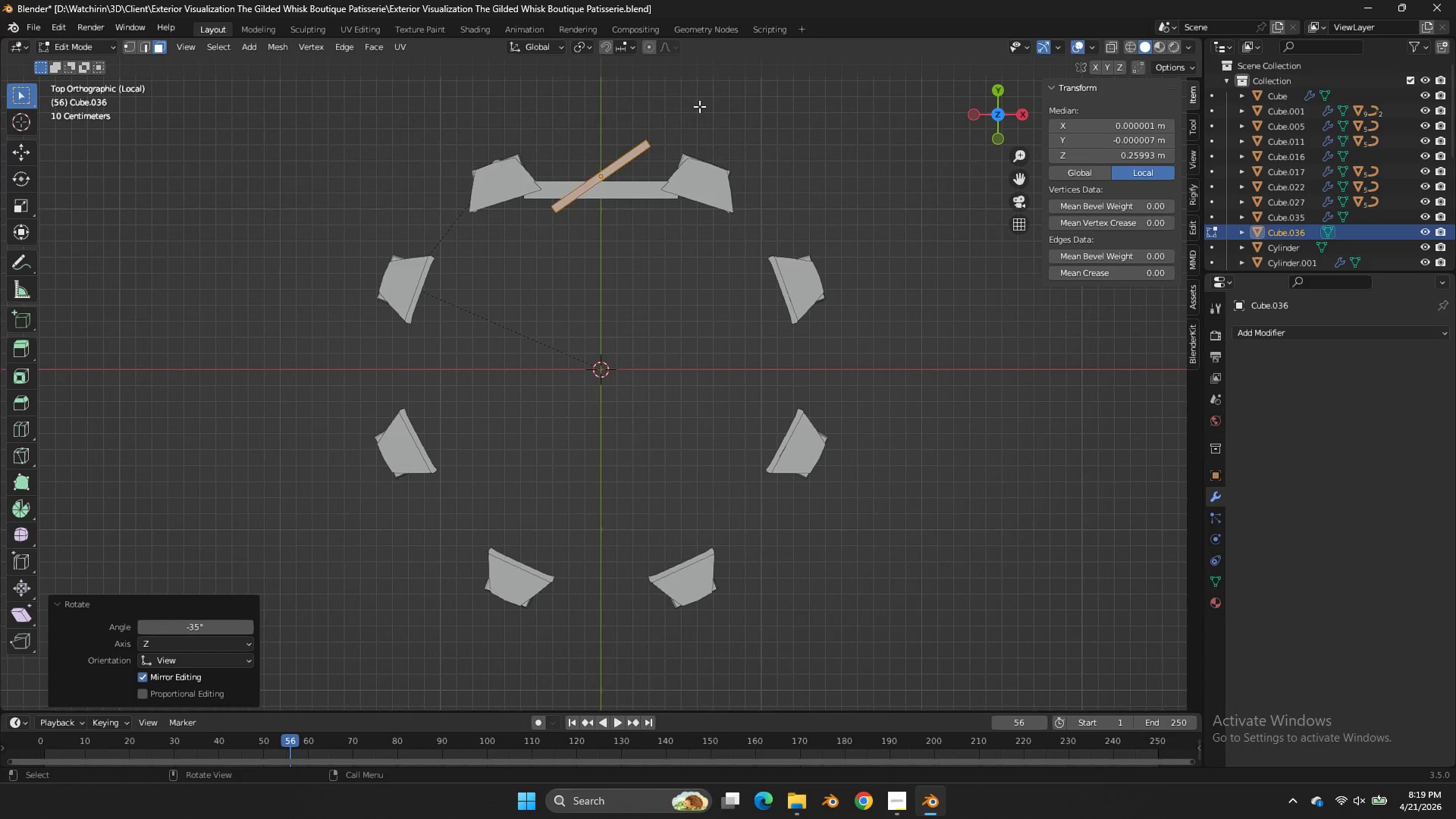 
key(G)
 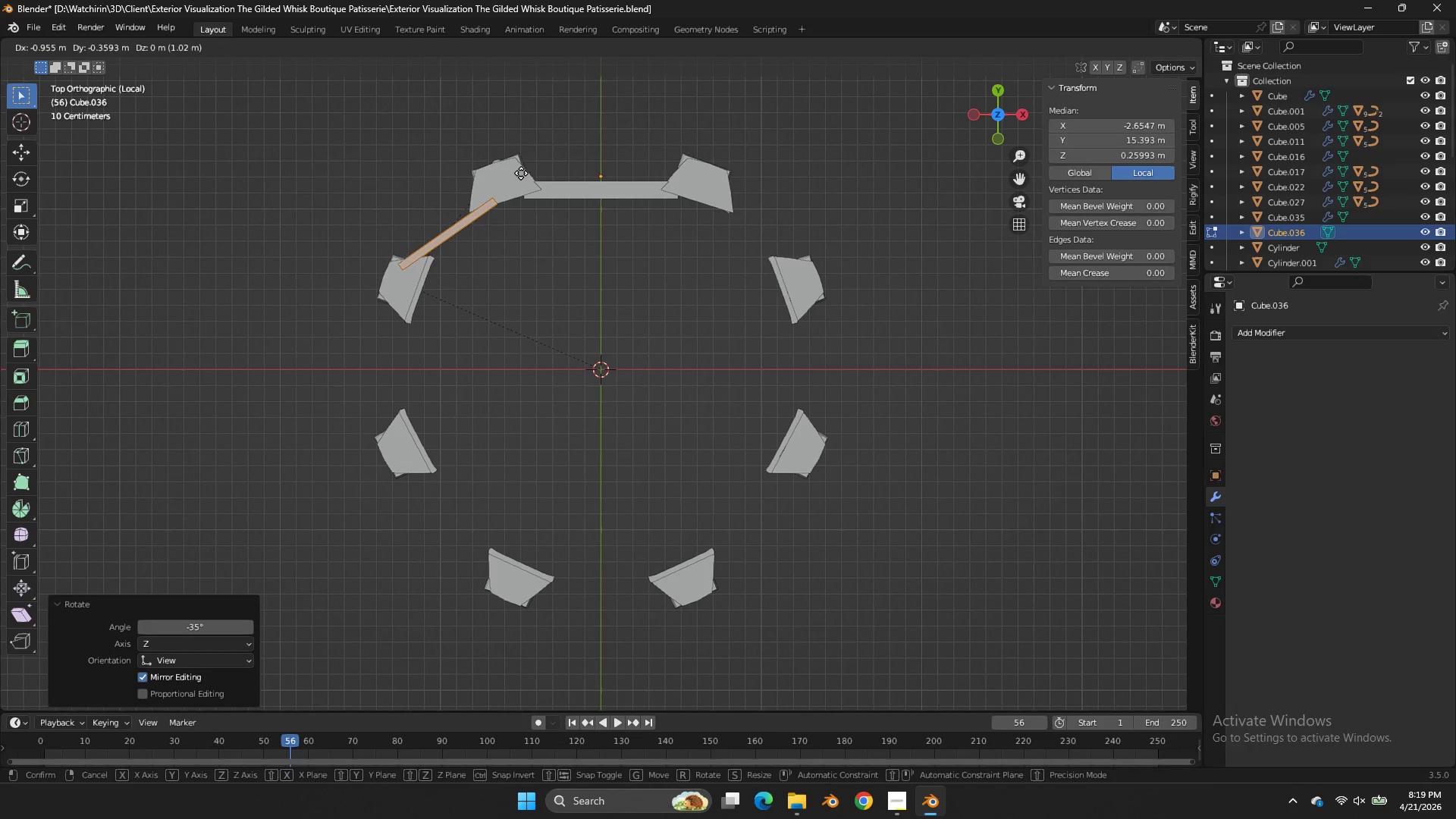 
left_click([520, 170])
 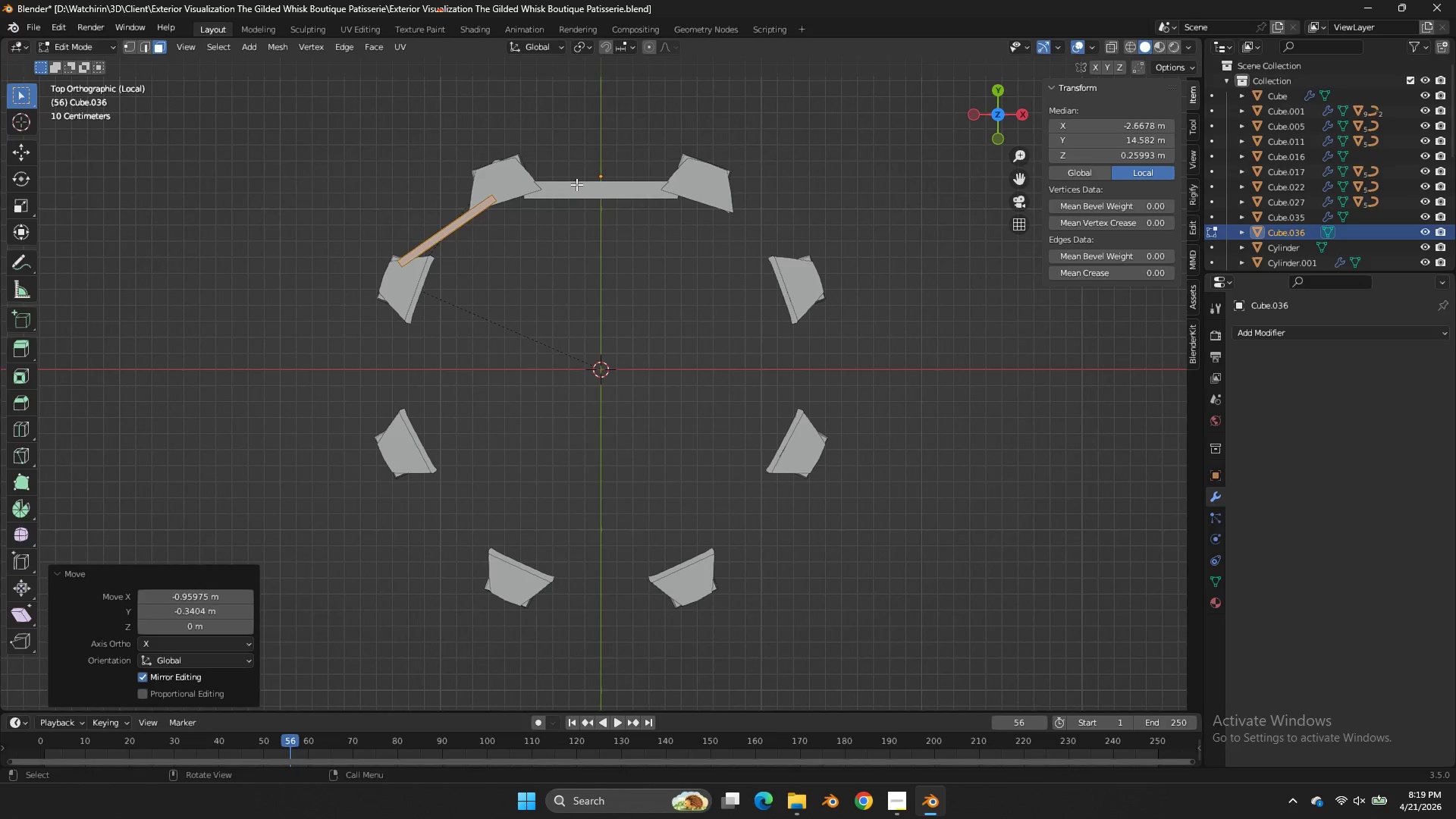 
key(R)
 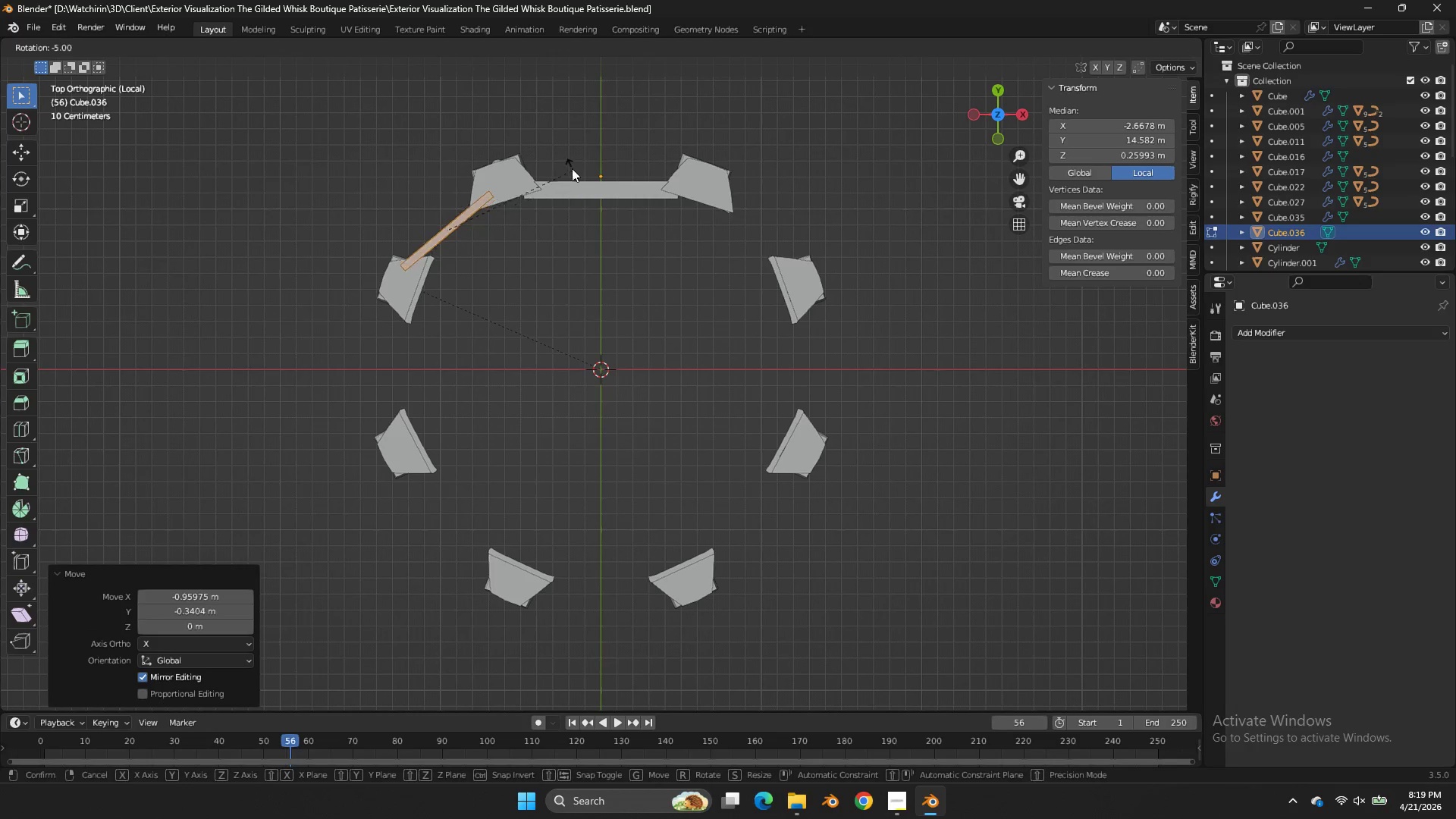 
hold_key(key=ControlLeft, duration=1.44)
left_click([570, 157])
 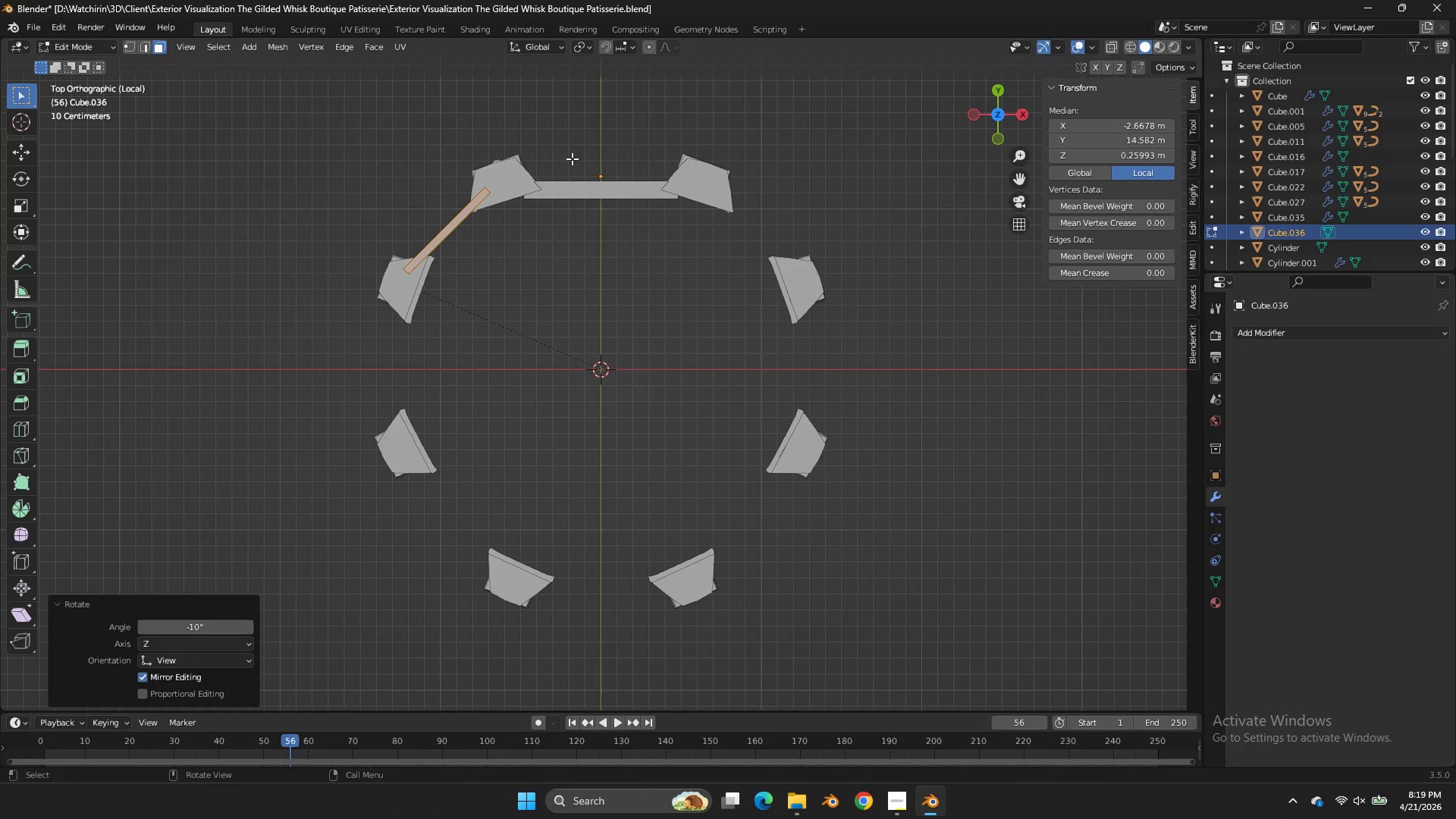 
key(G)
 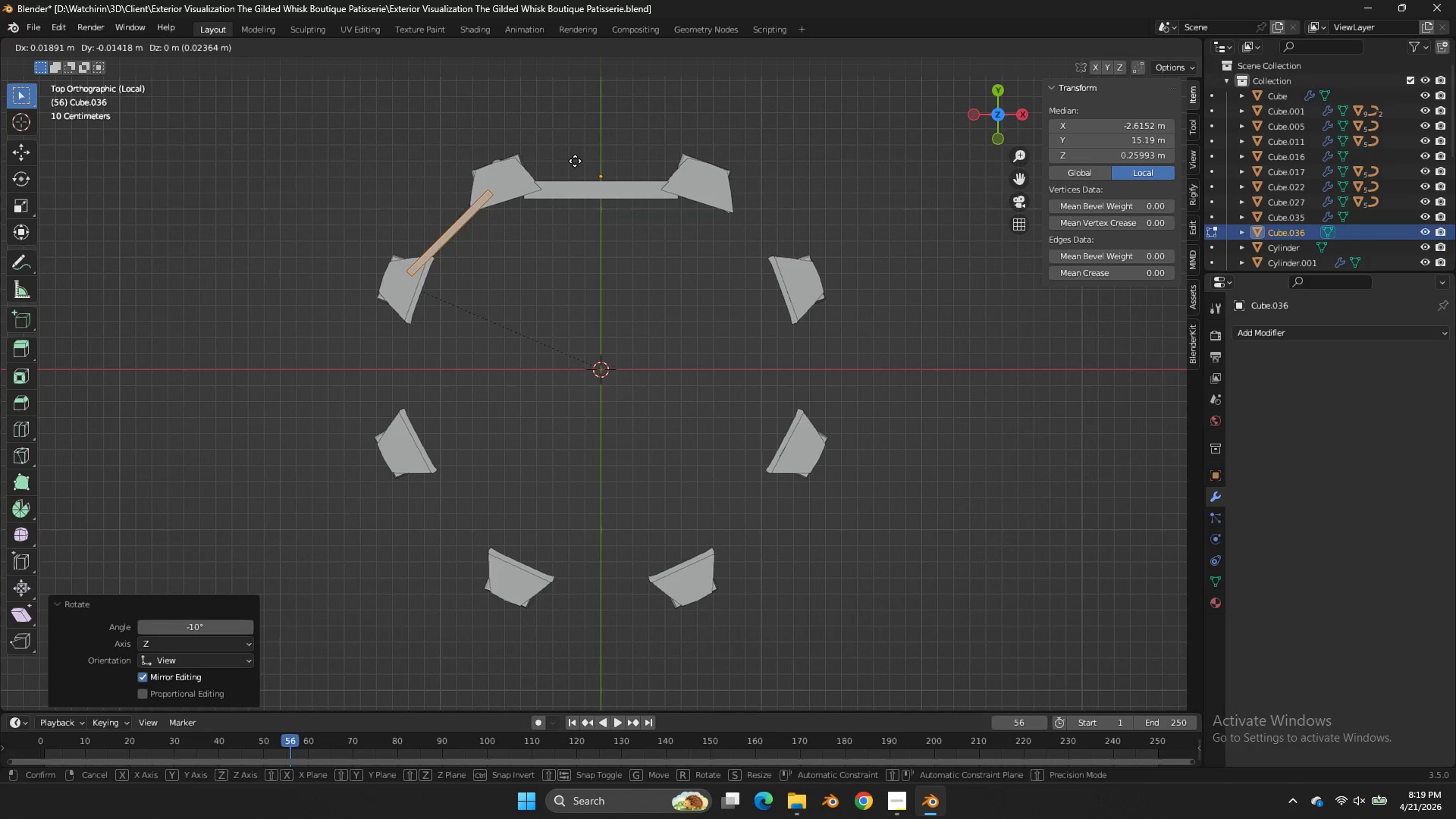 
hold_key(key=ShiftLeft, duration=0.78)
left_click([674, 201])
 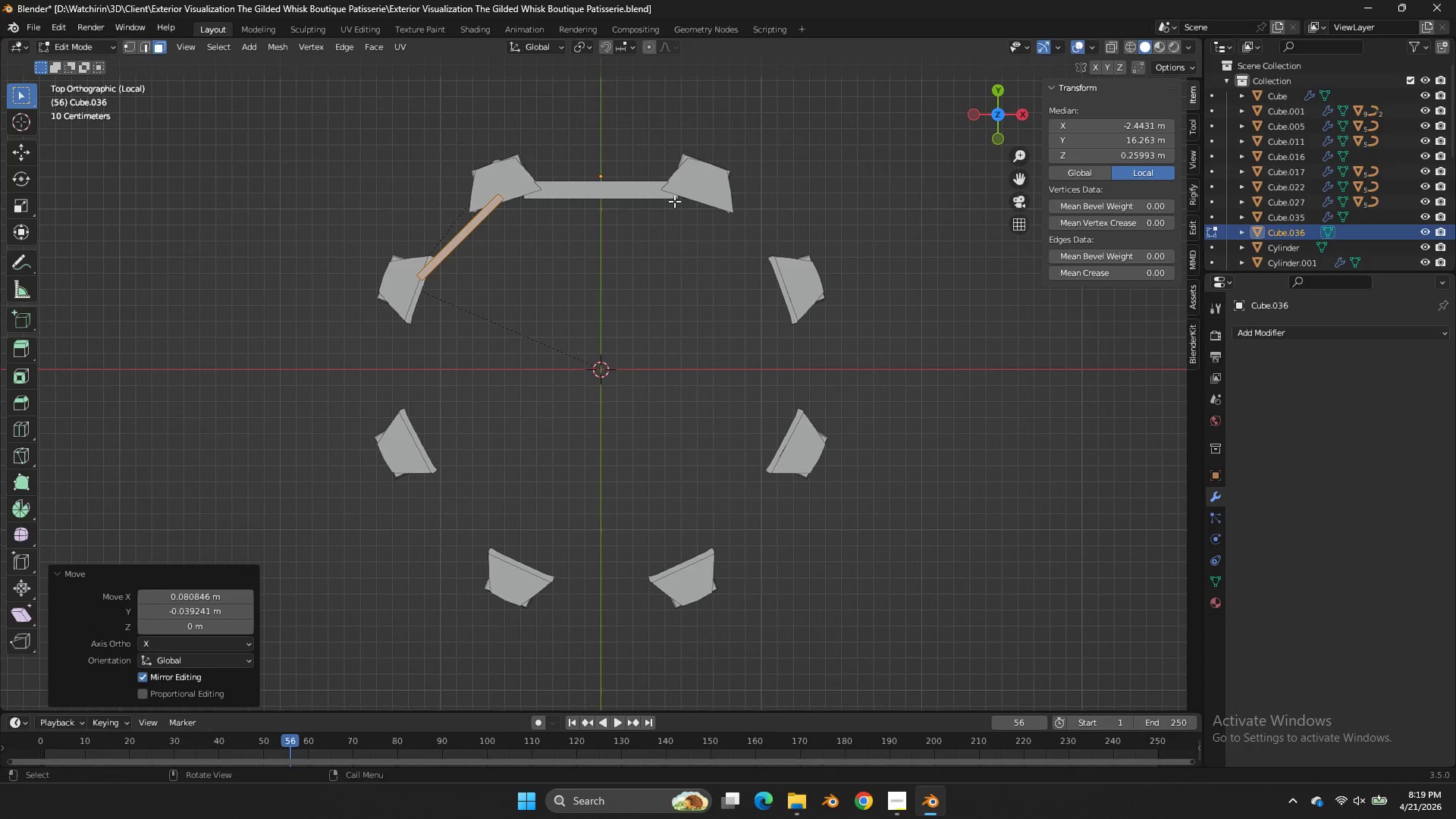 
key(R)
 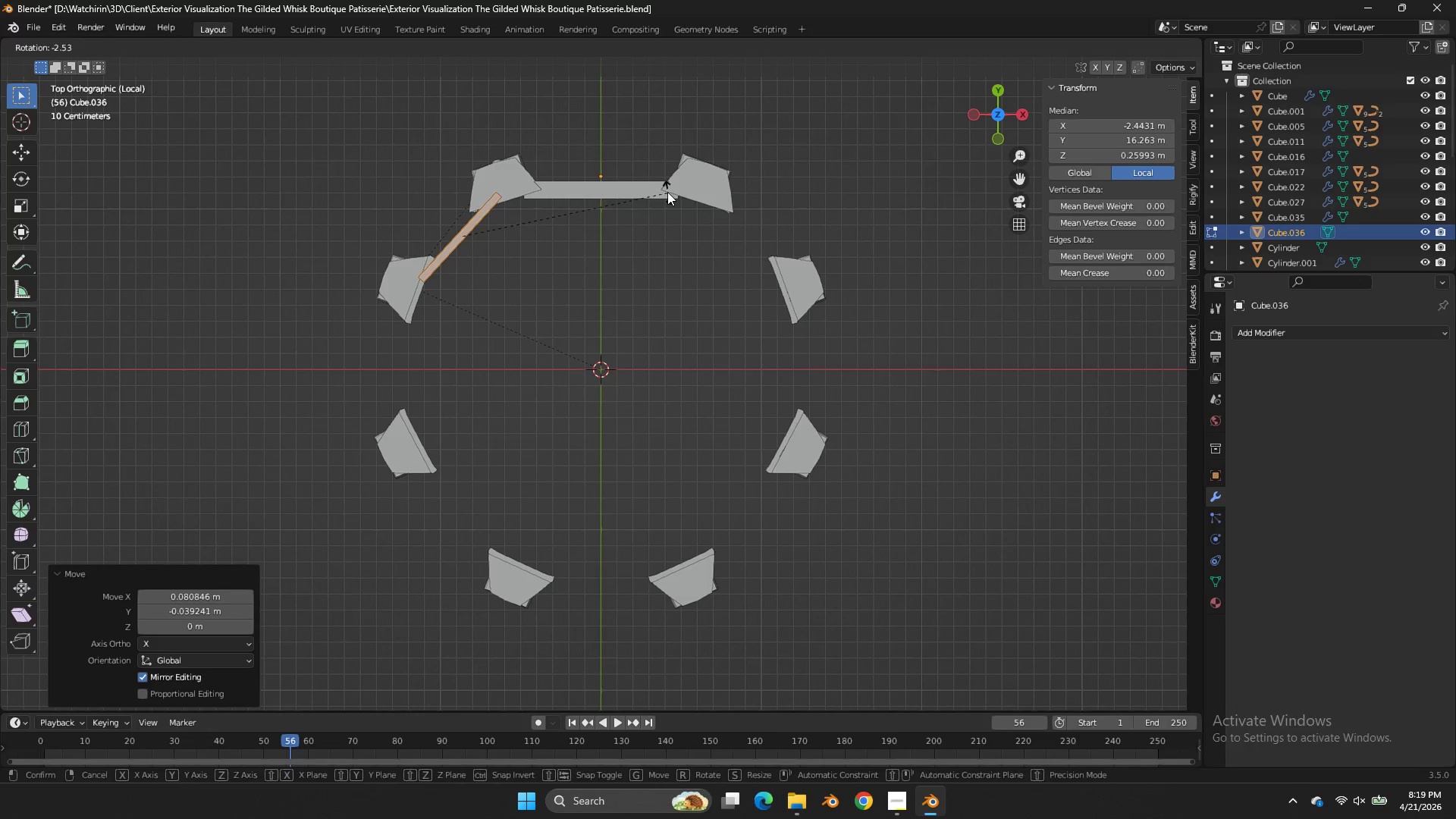 
left_click([667, 192])
 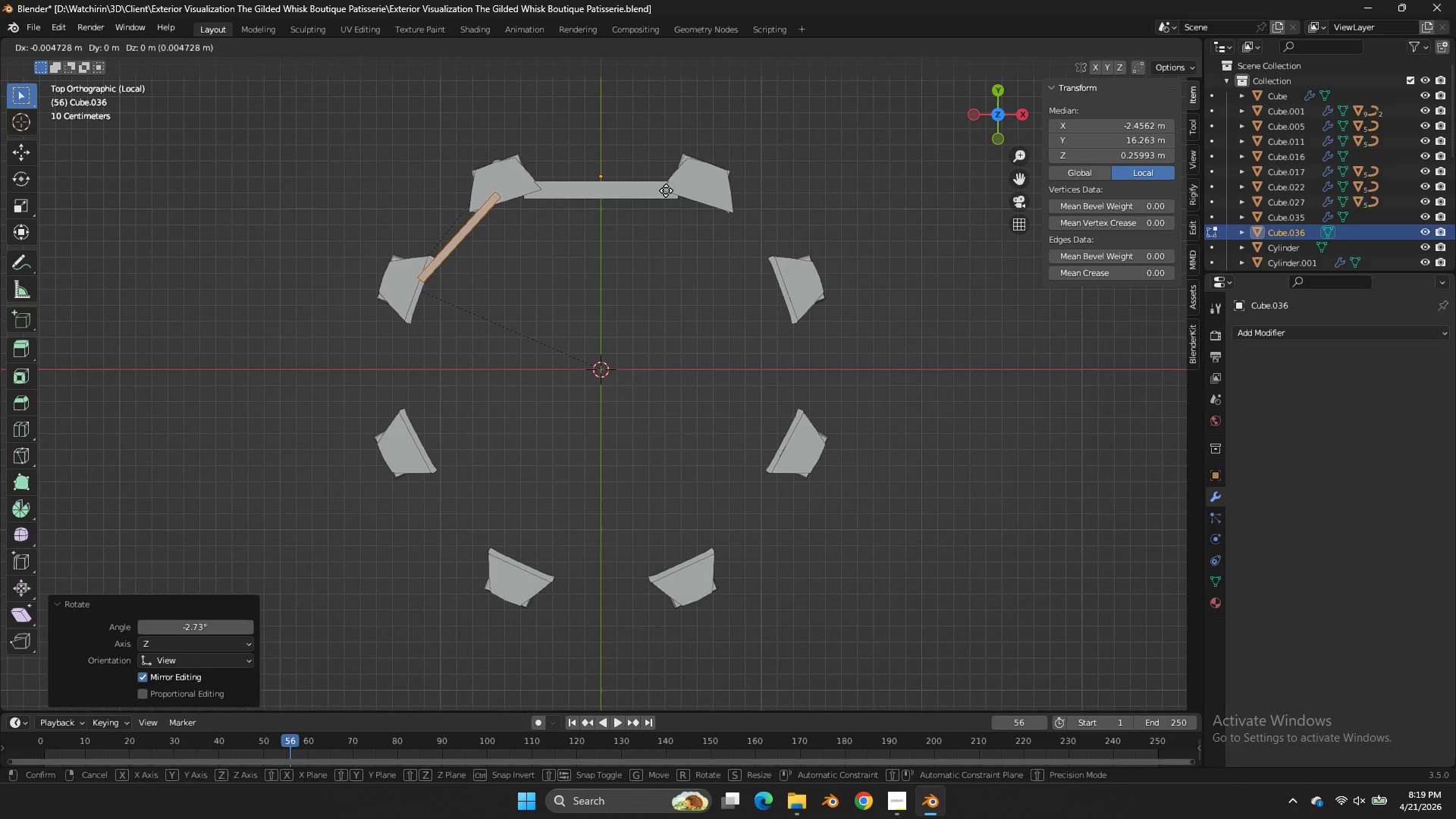 
key(G)
 